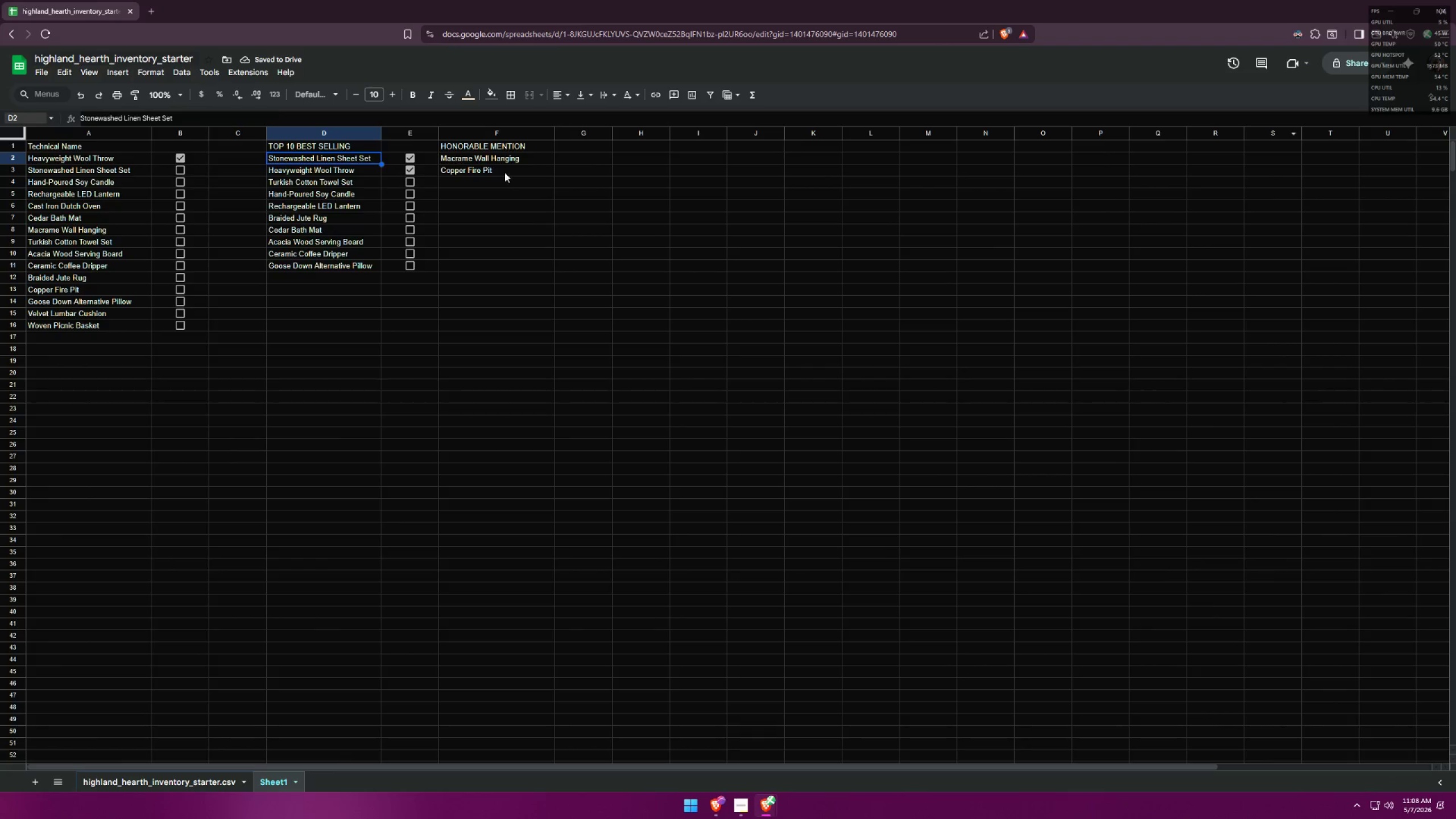 
left_click([311, 185])
 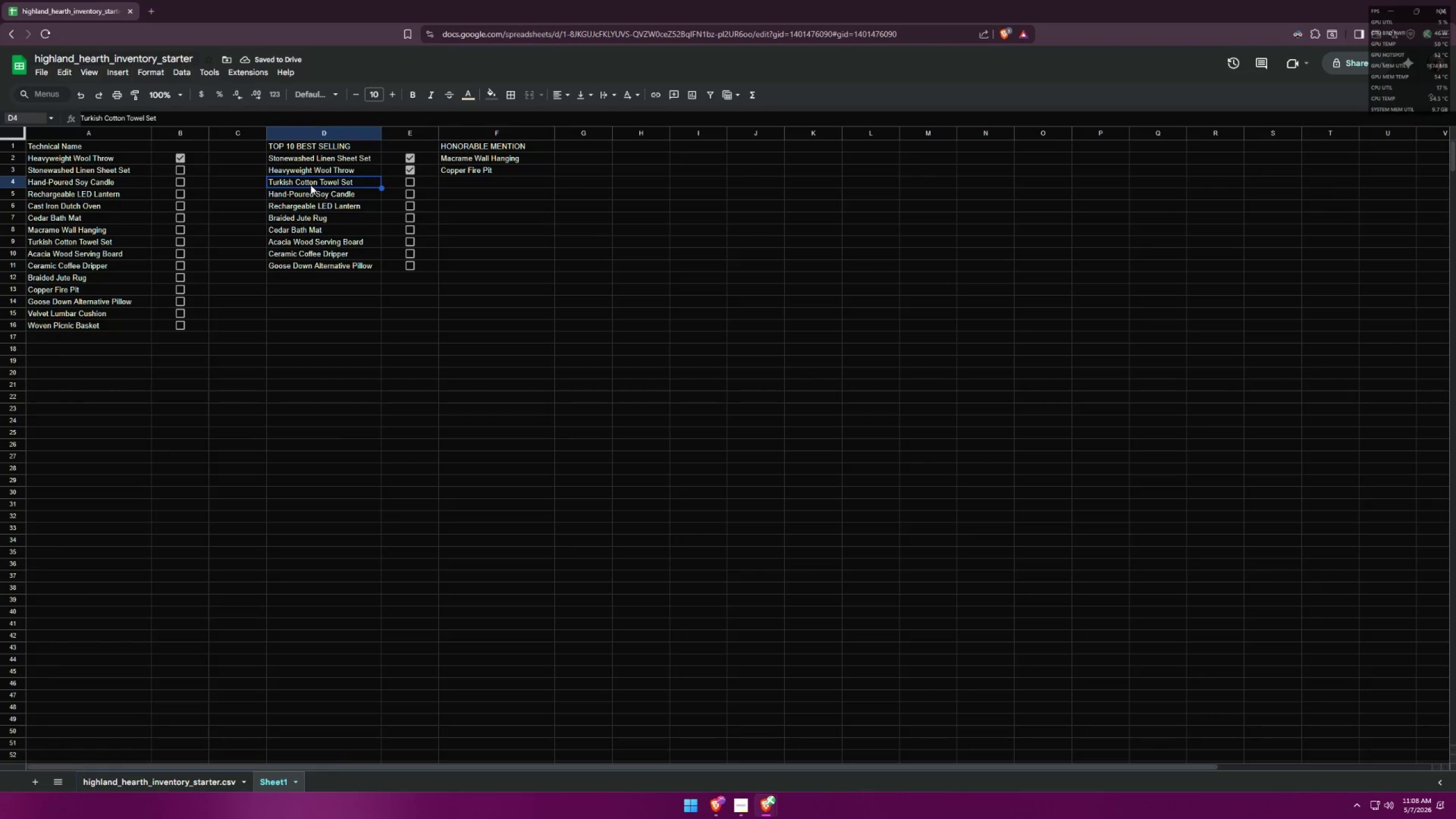 
key(Control+ControlLeft)
 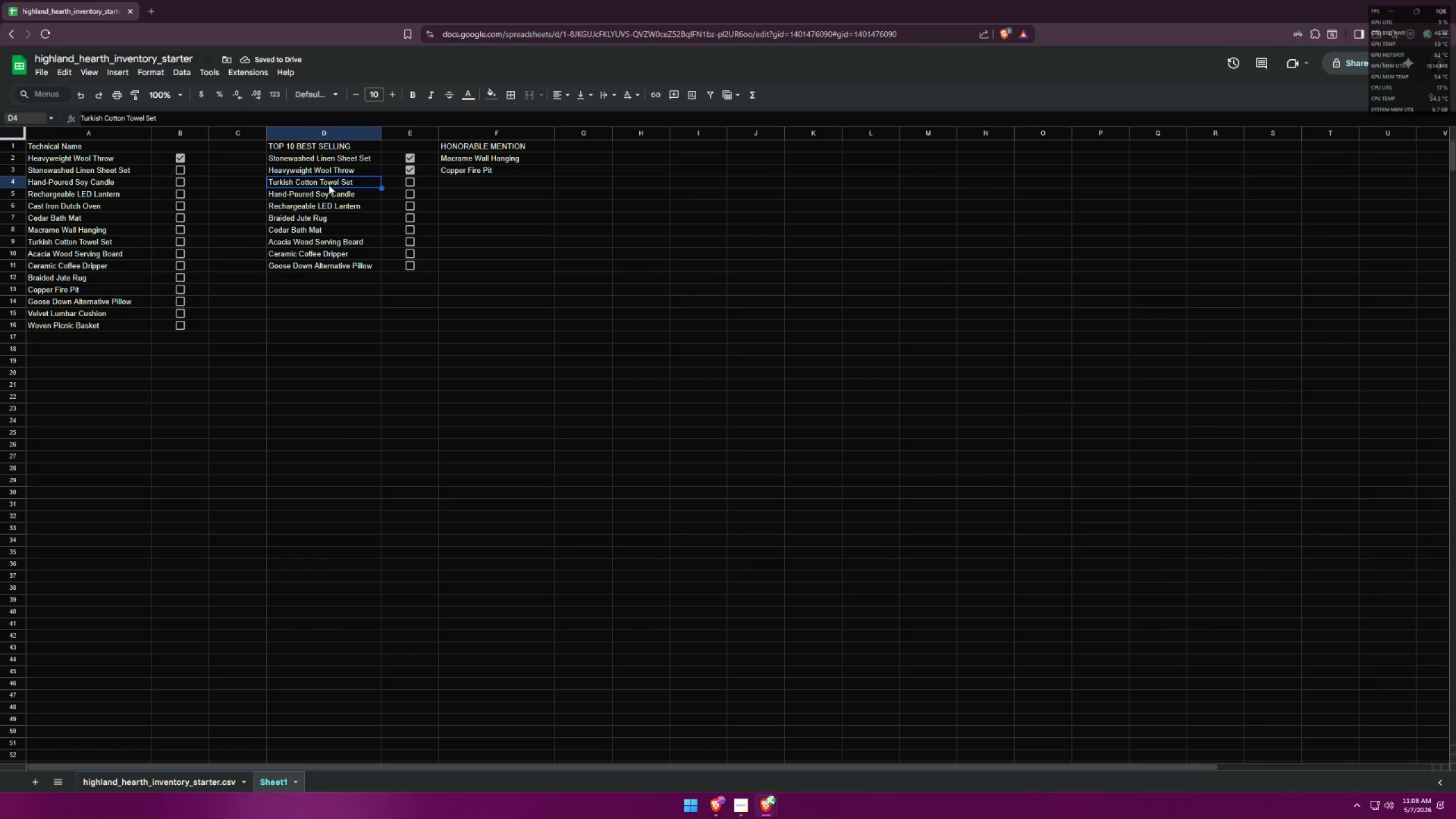 
key(Control+C)
 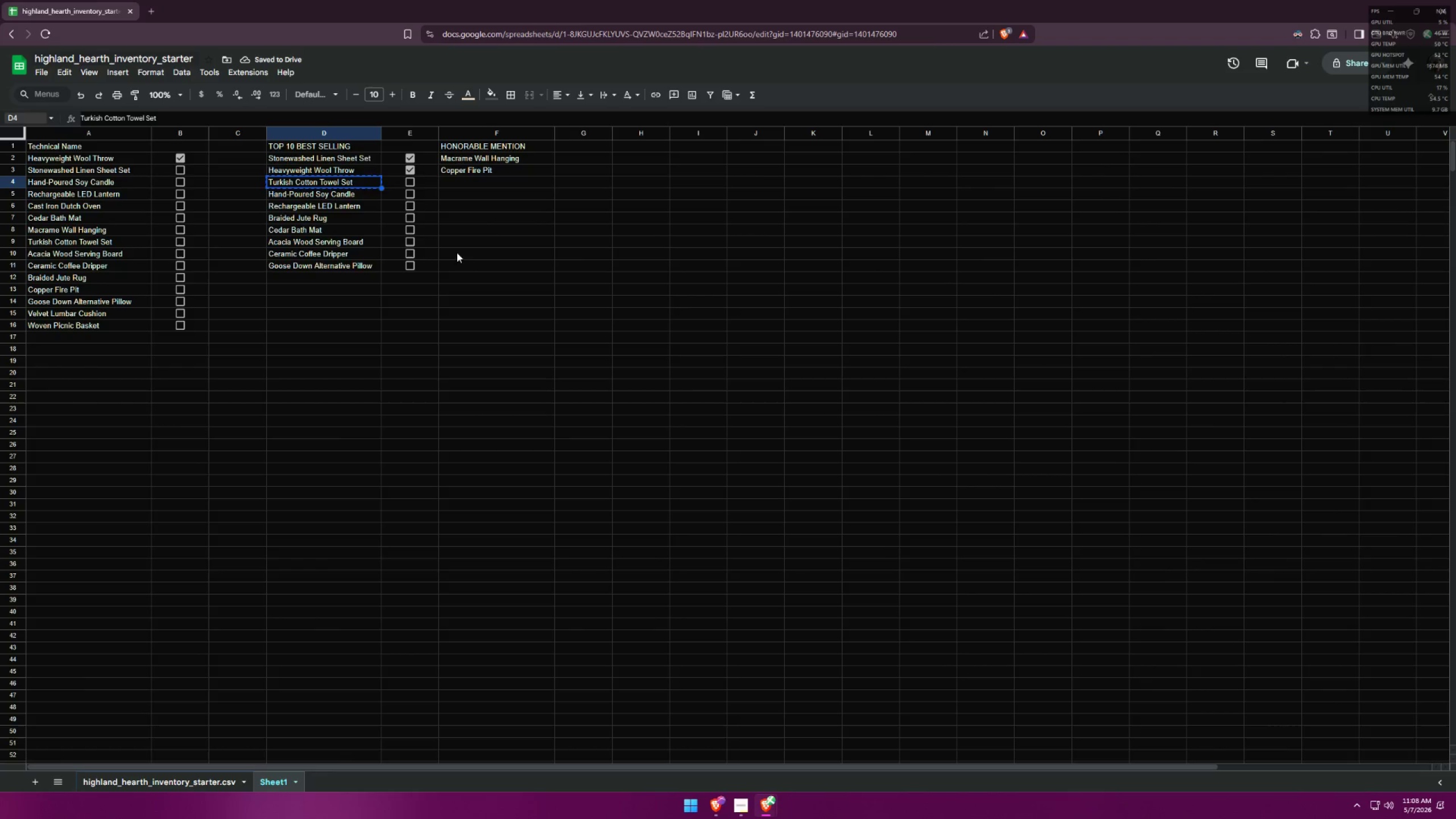 
key(Alt+AltLeft)
 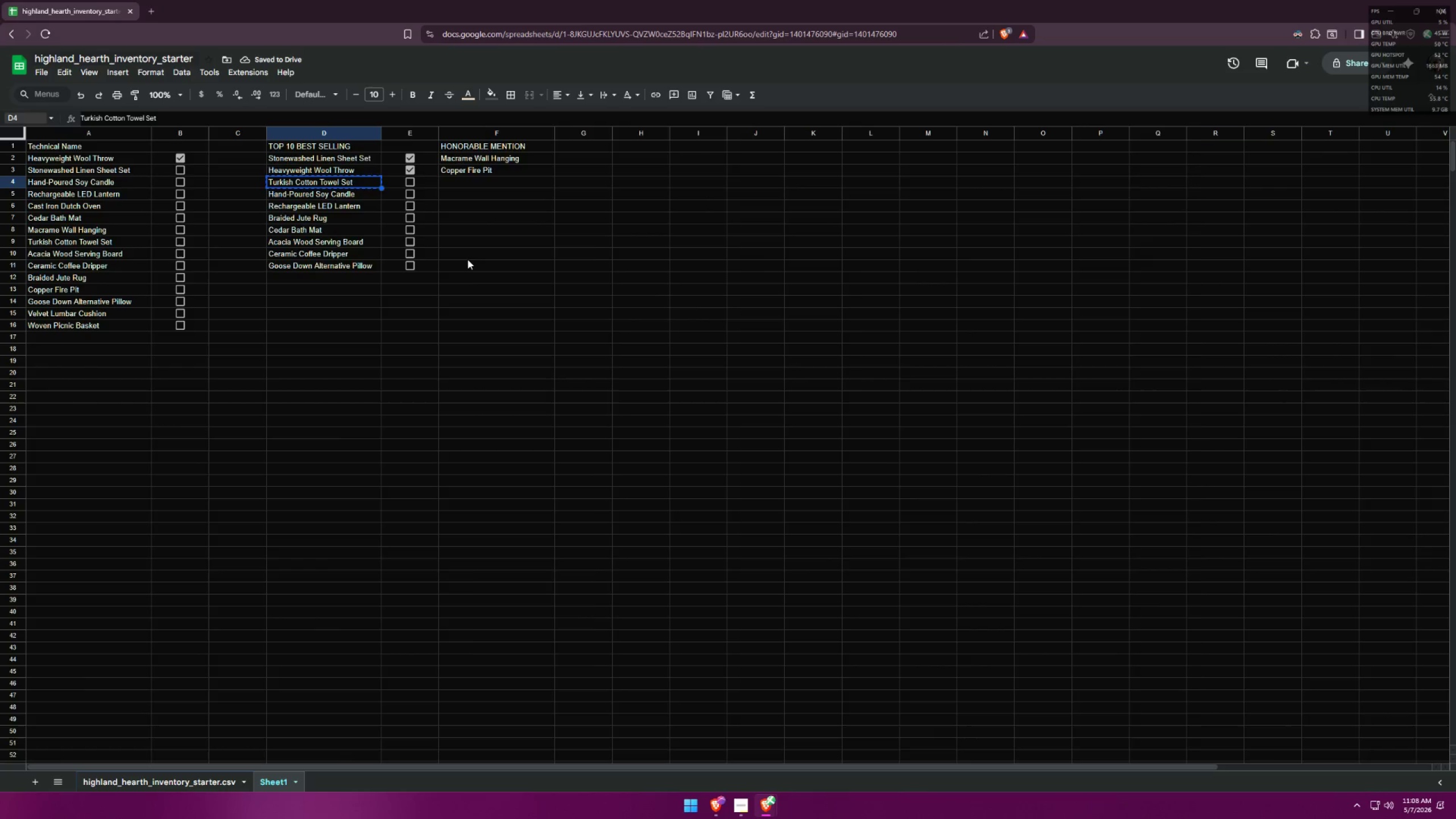 
key(Alt+Tab)
 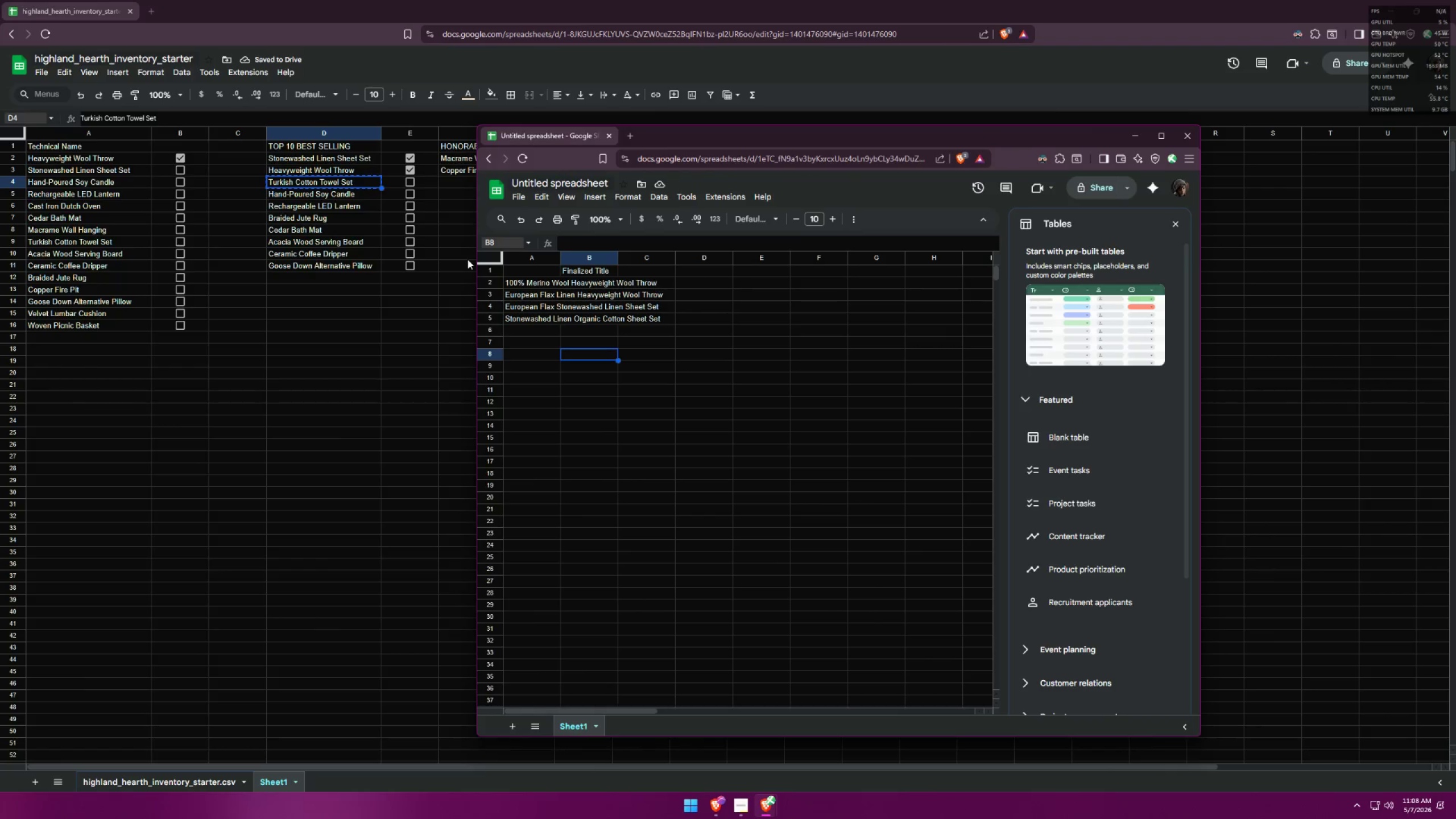 
key(Alt+AltLeft)
 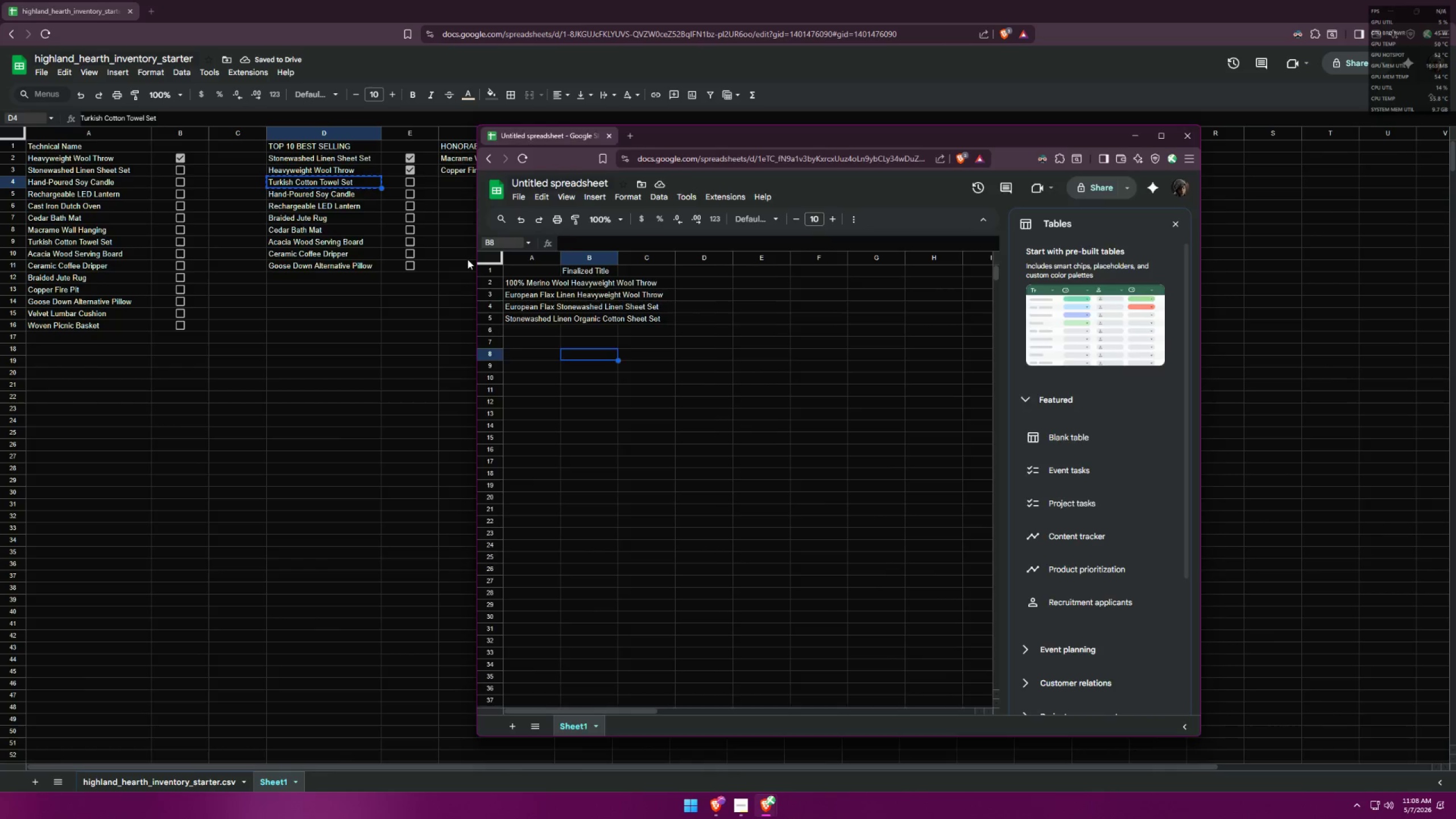 
key(Alt+Tab)
 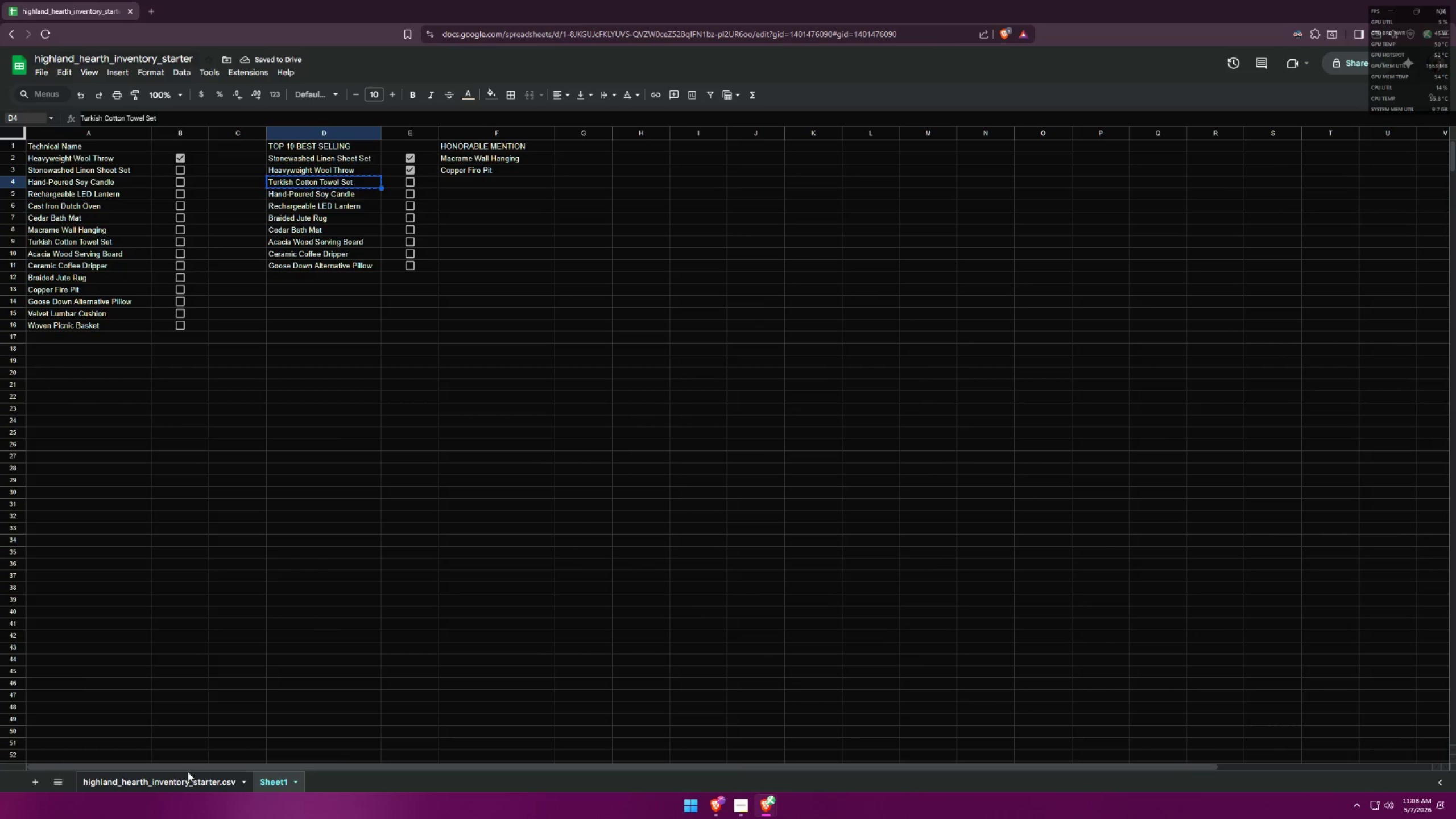 
left_click([177, 781])
 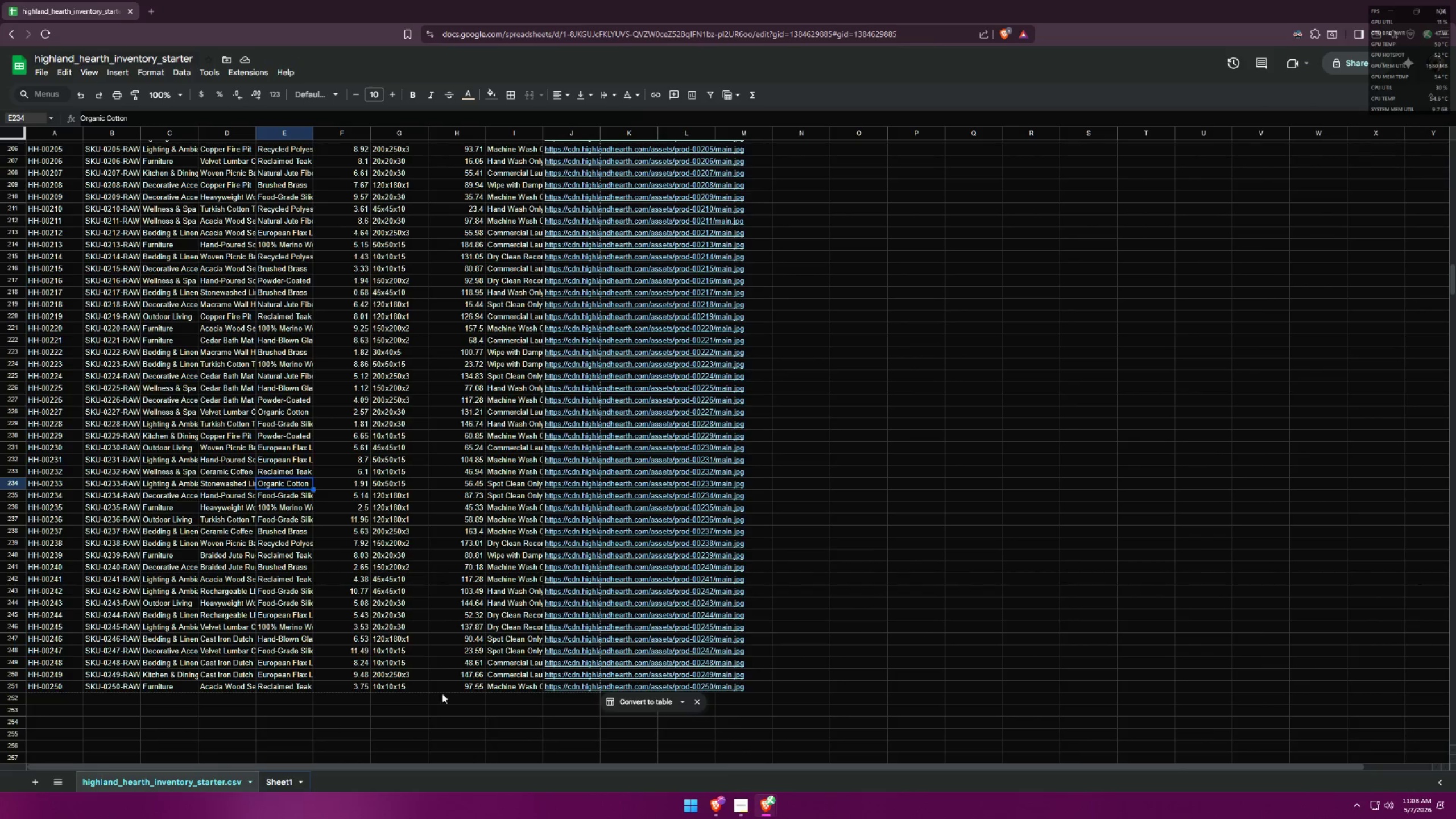 
key(Control+F)
 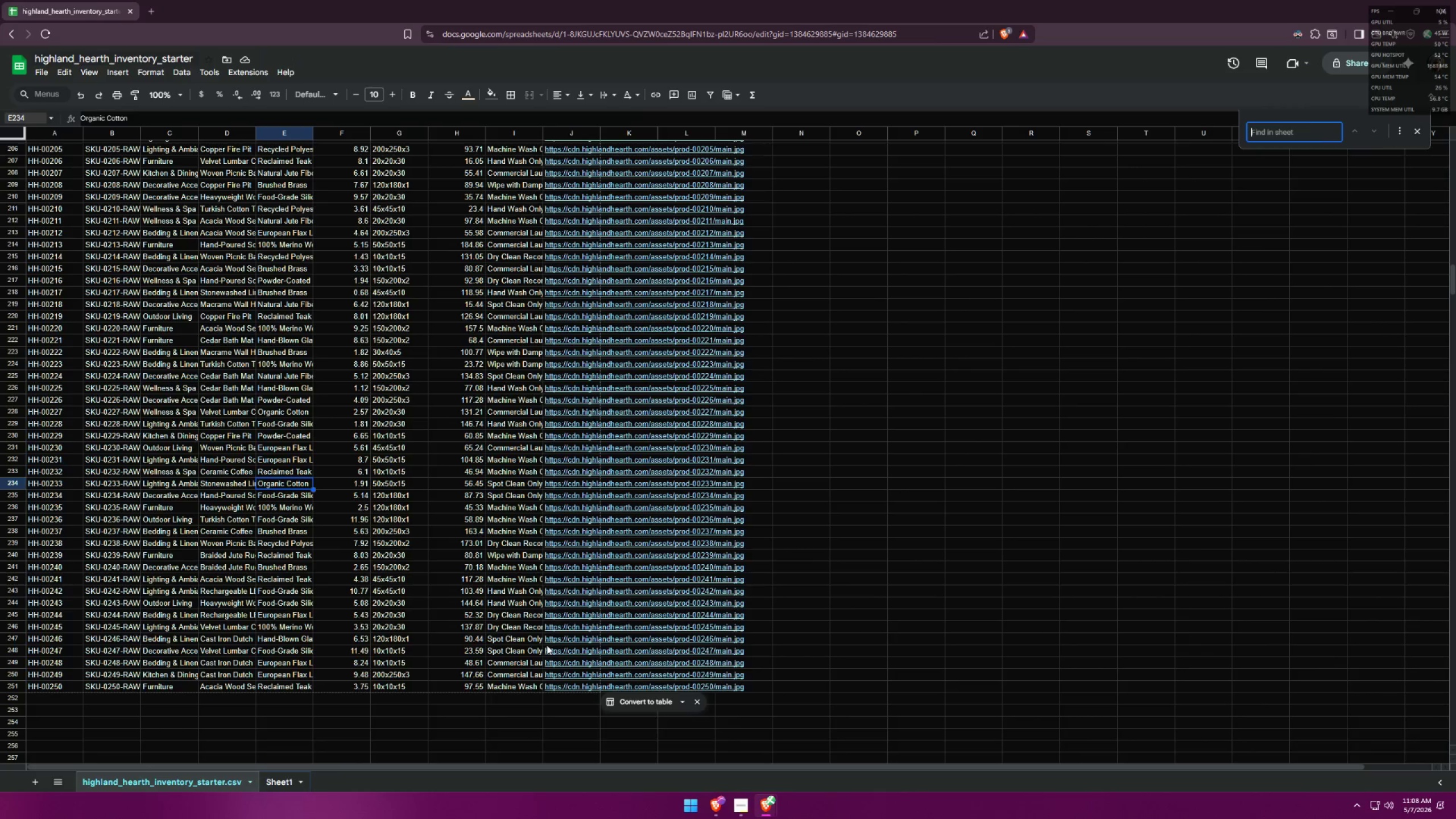 
key(Control+V)
 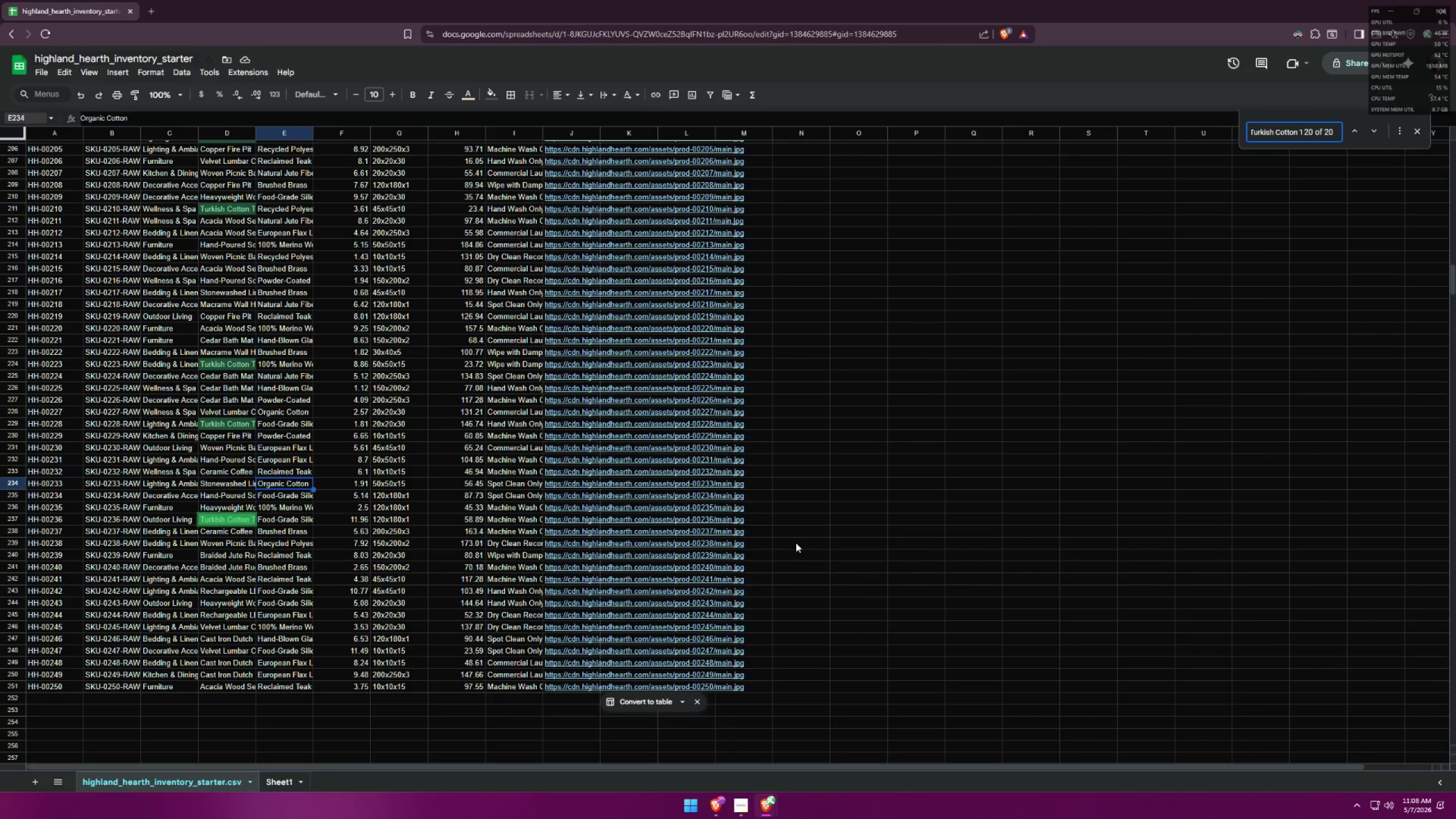 
left_click([295, 520])
 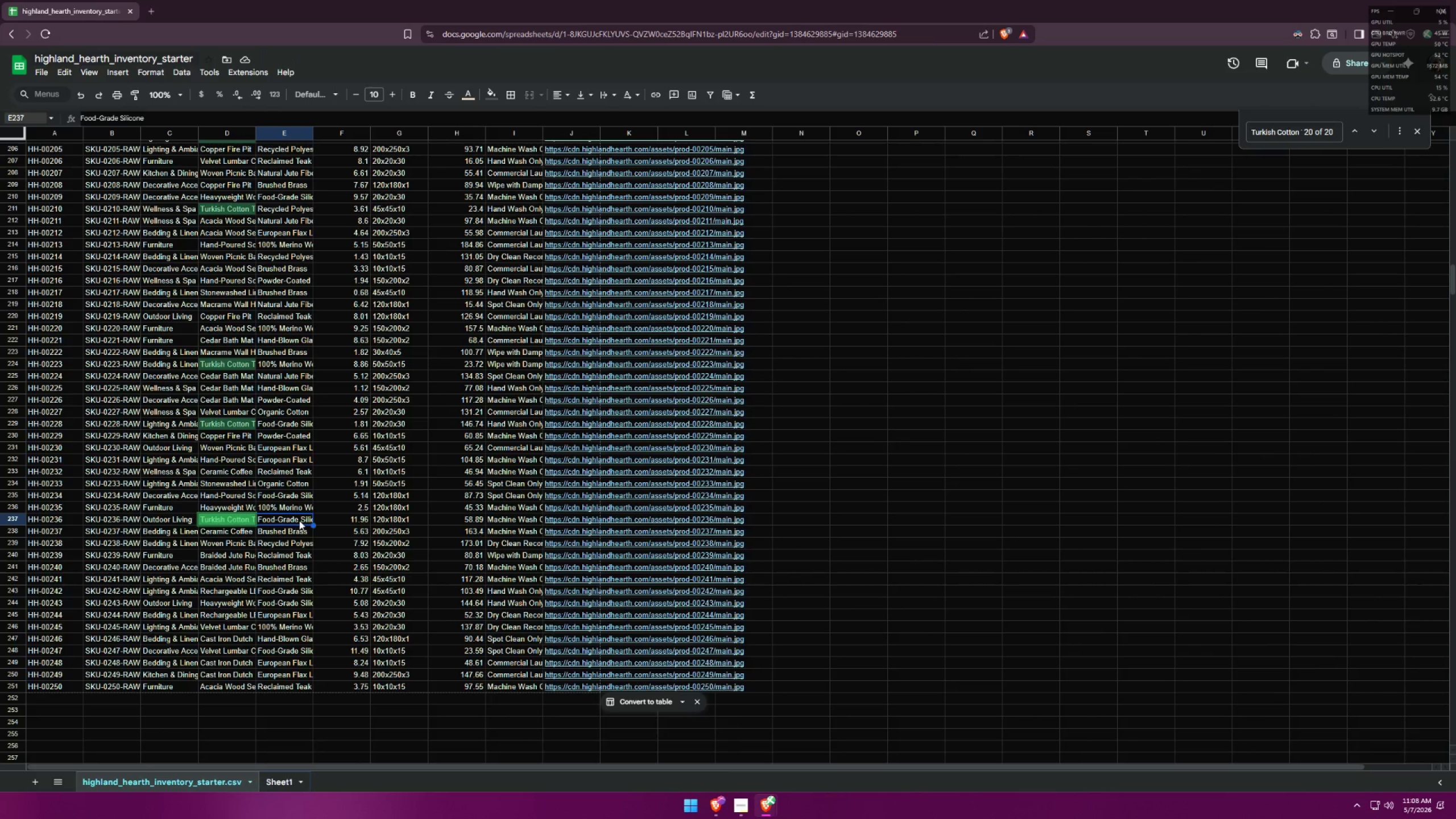 
key(Alt+AltLeft)
 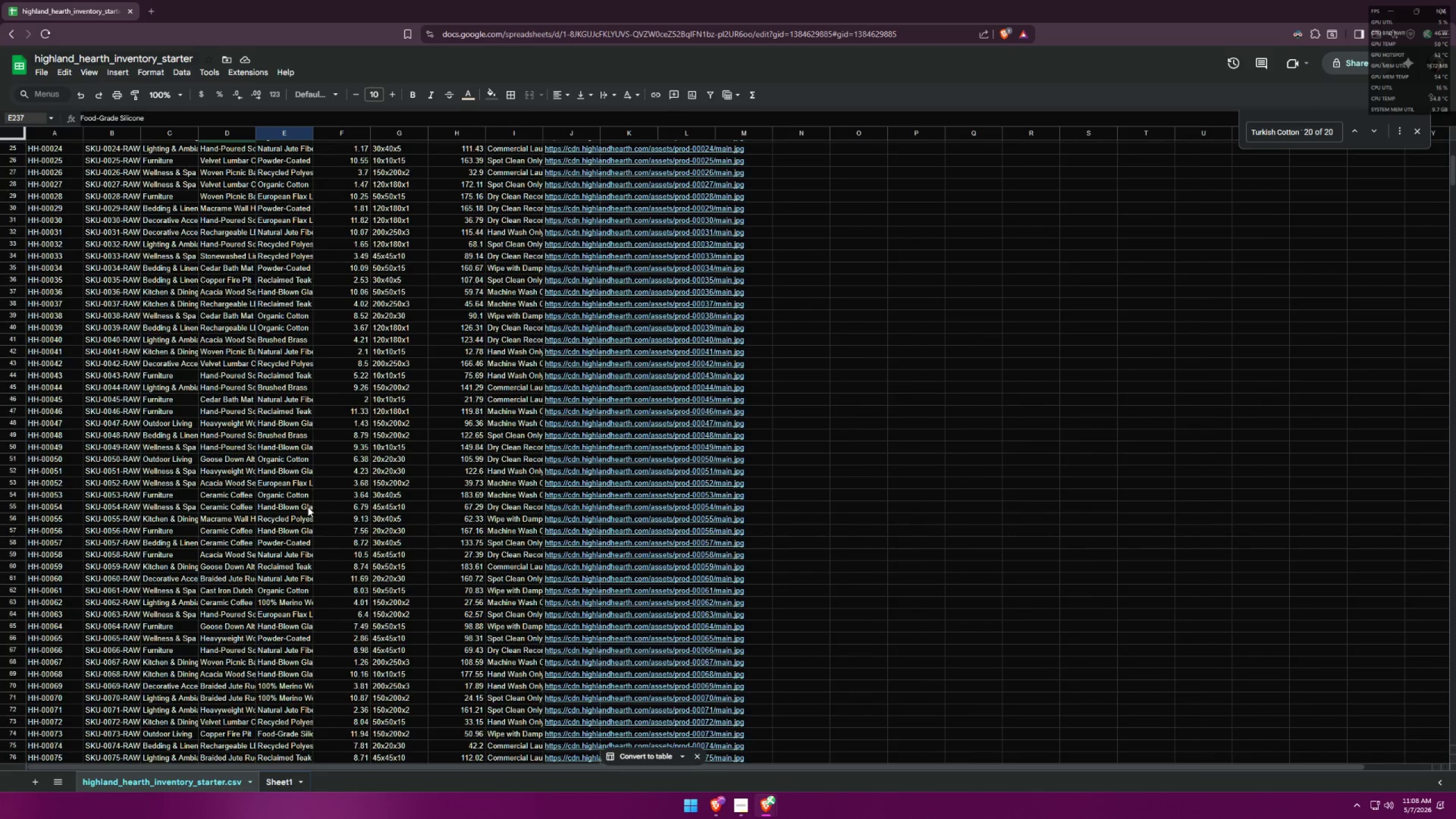 
key(Alt+Tab)
 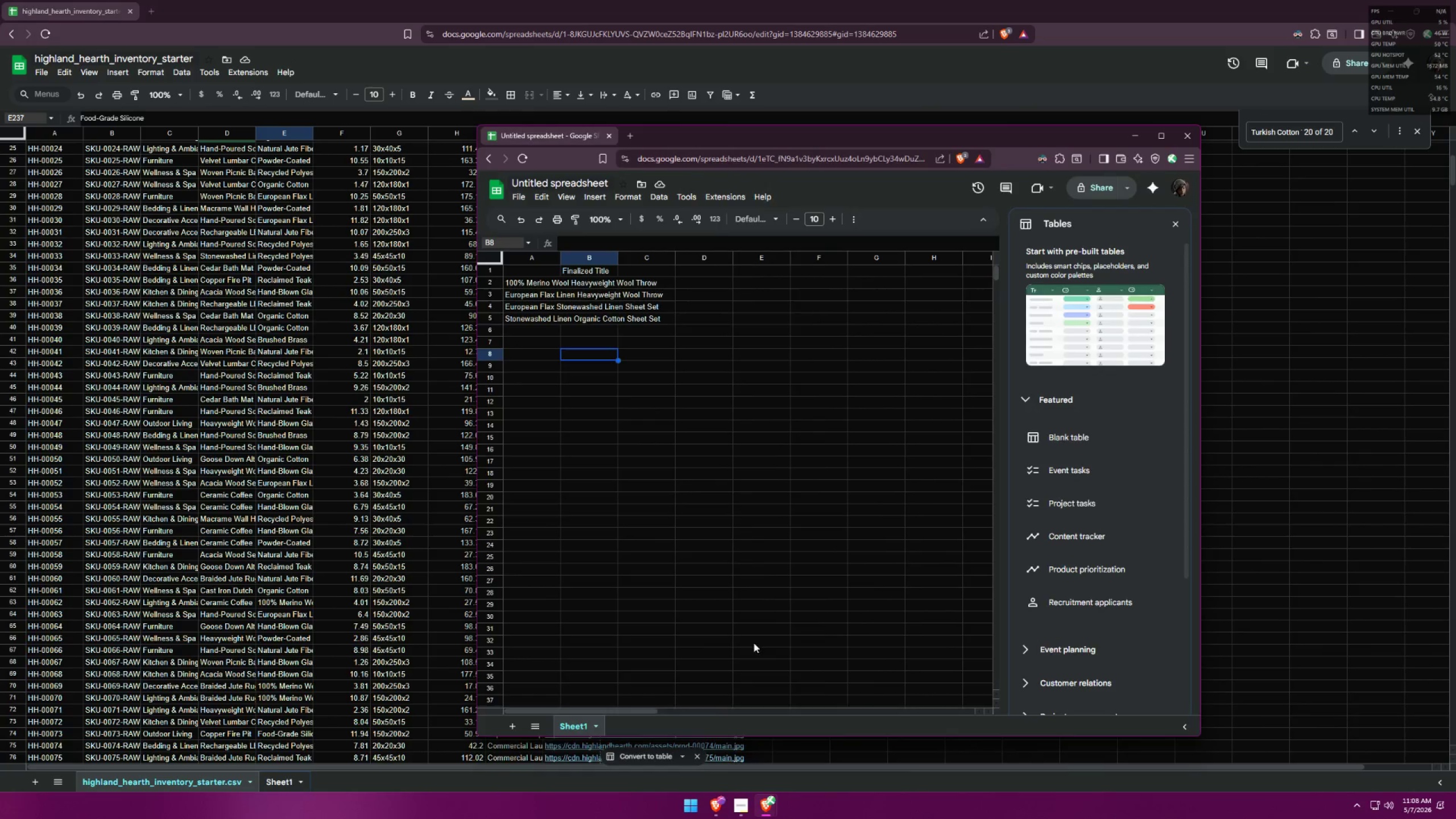 
scroll: coordinate [308, 507], scroll_direction: up, amount: 38.0
 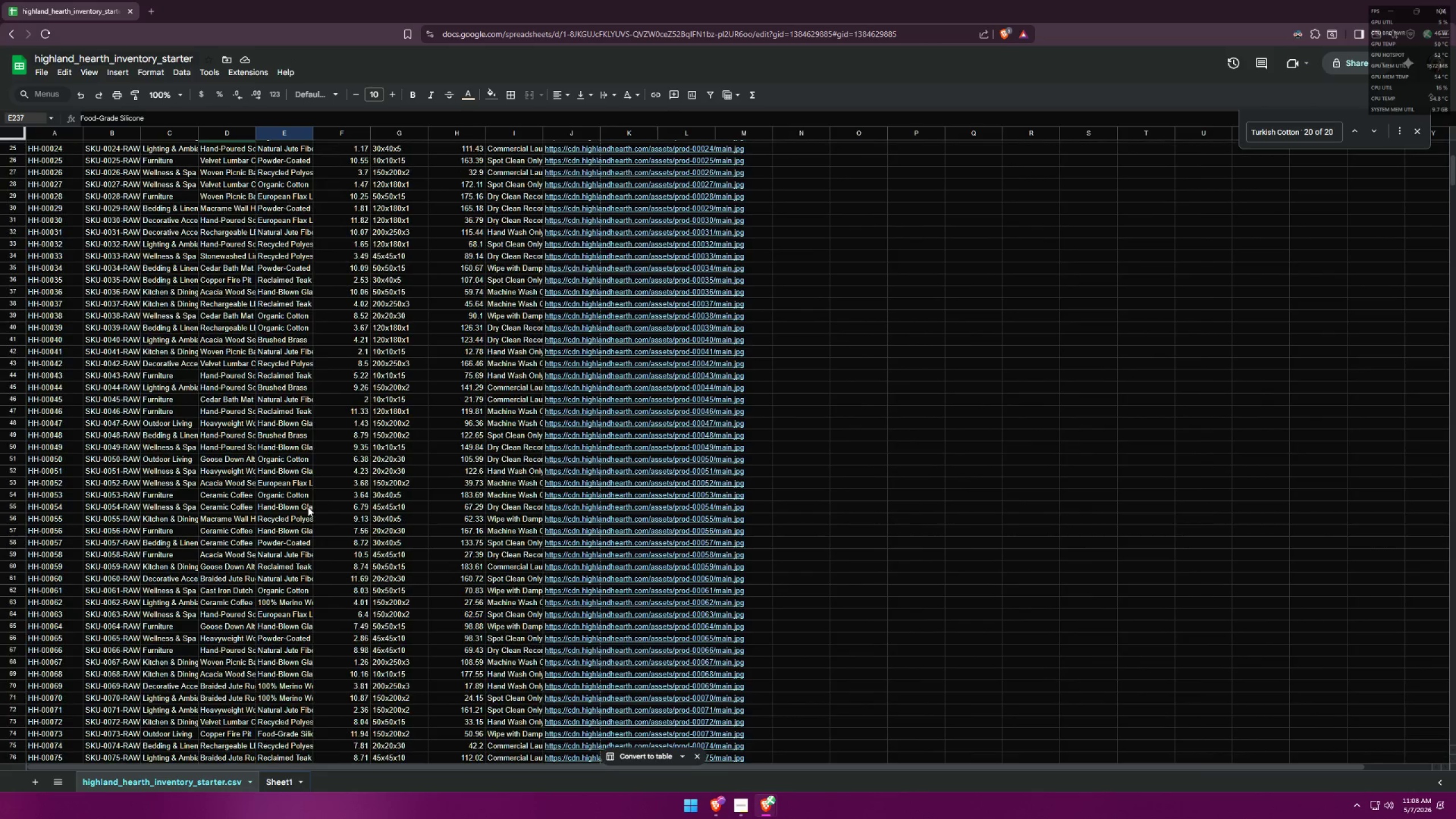 
key(Alt+AltLeft)
 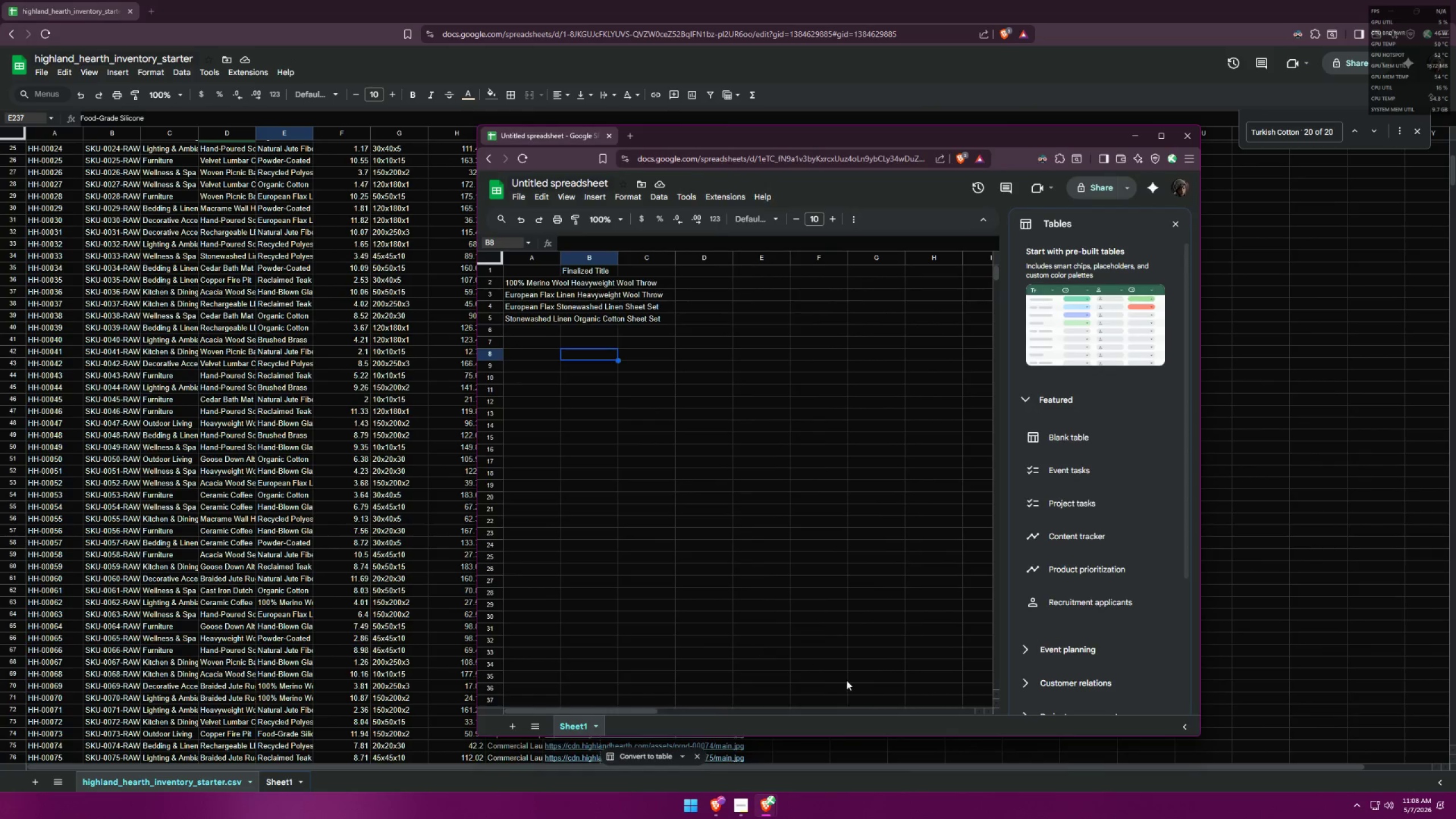 
key(Alt+Tab)
 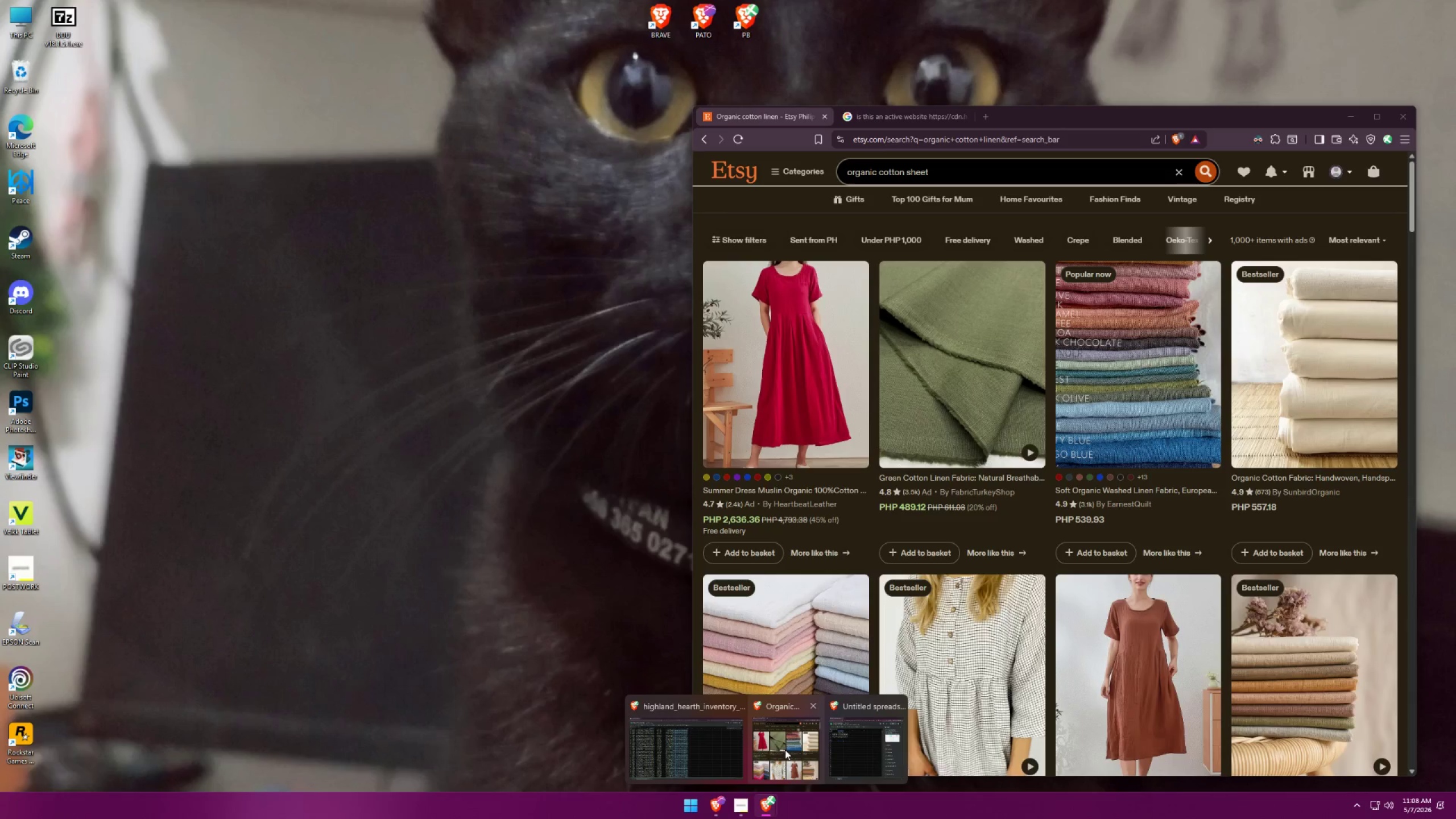 
left_click([770, 733])
 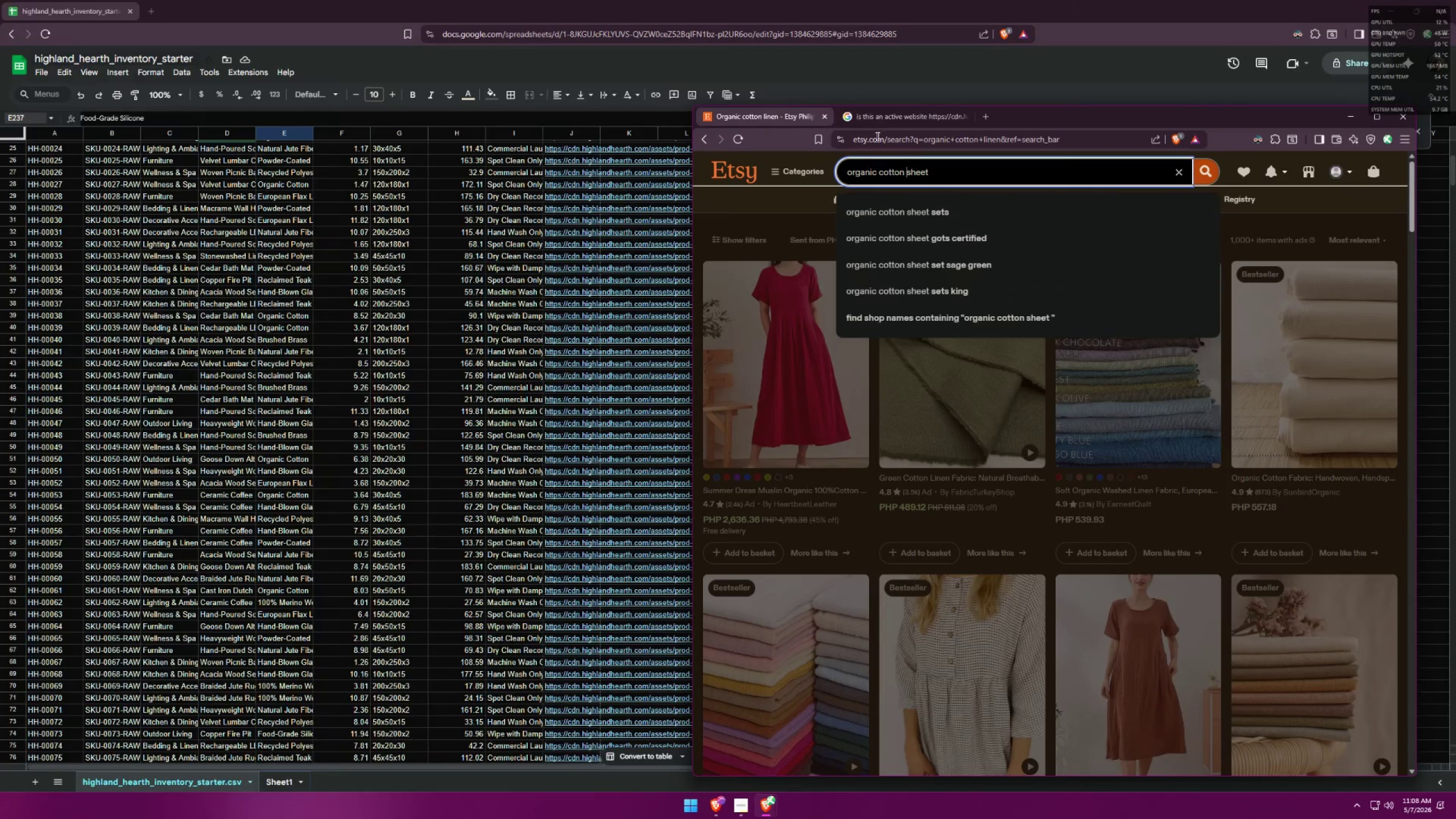 
left_click([884, 119])
 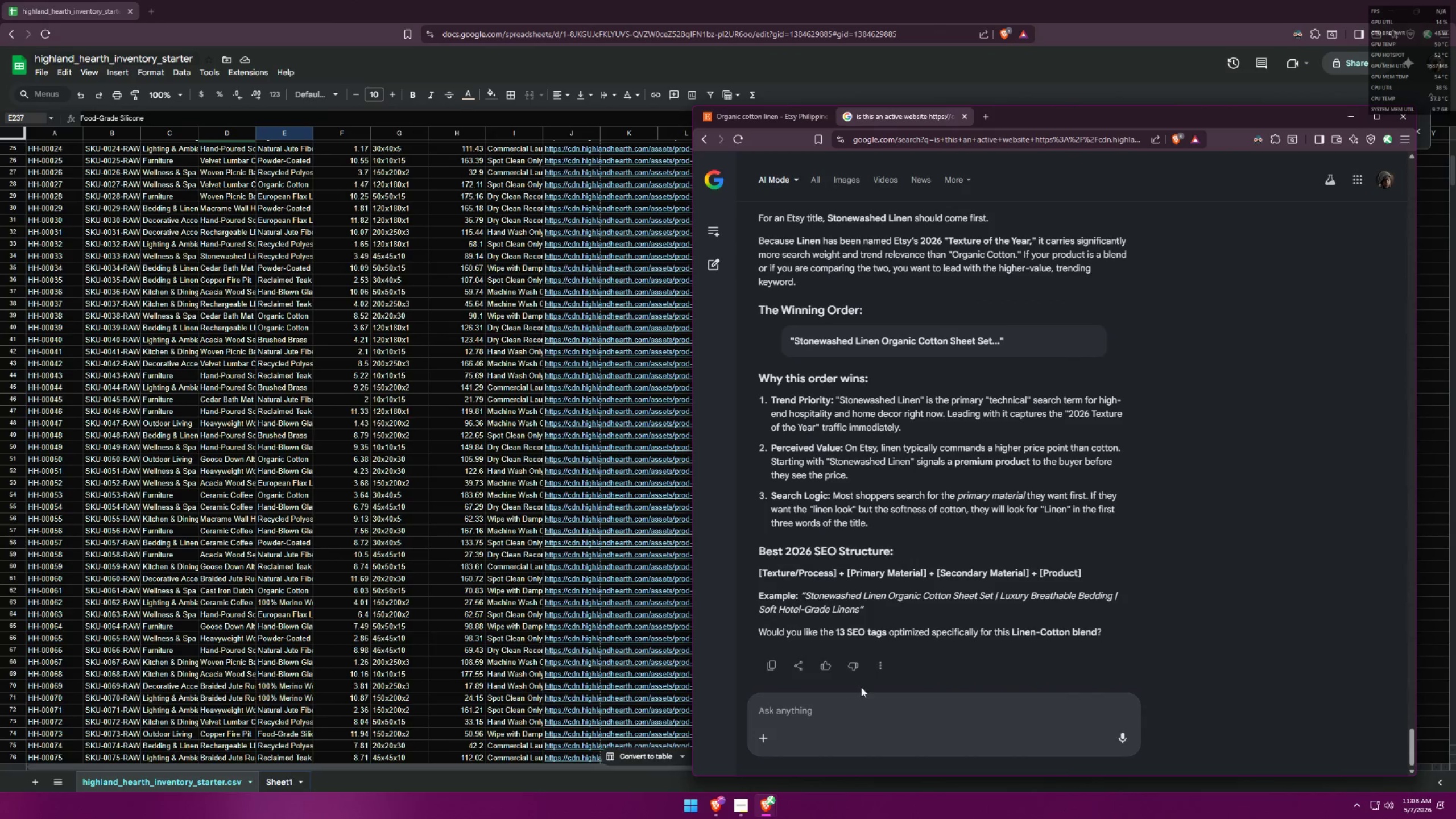 
left_click([847, 709])
 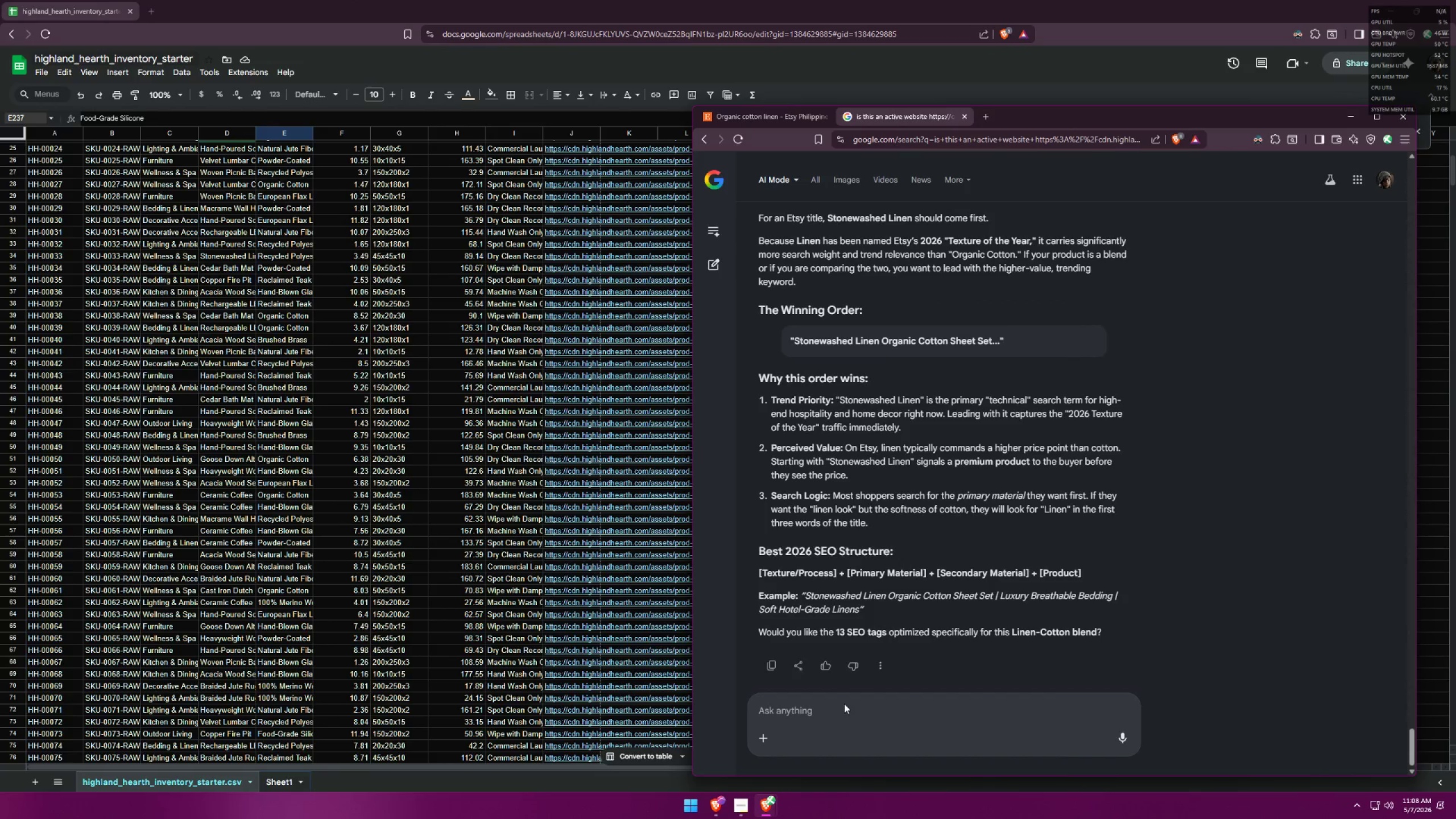 
type(for )
 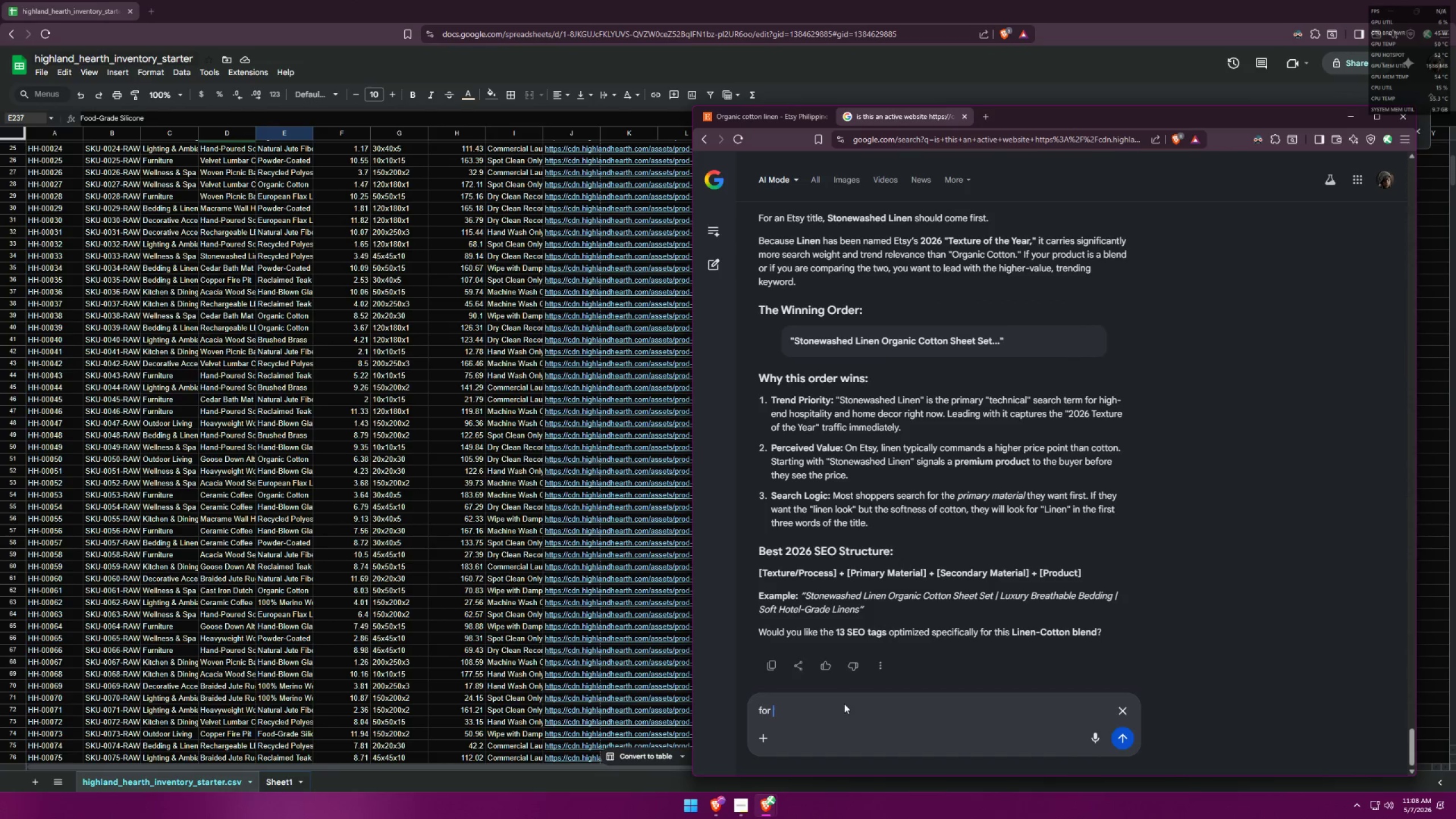 
key(Control+ControlLeft)
 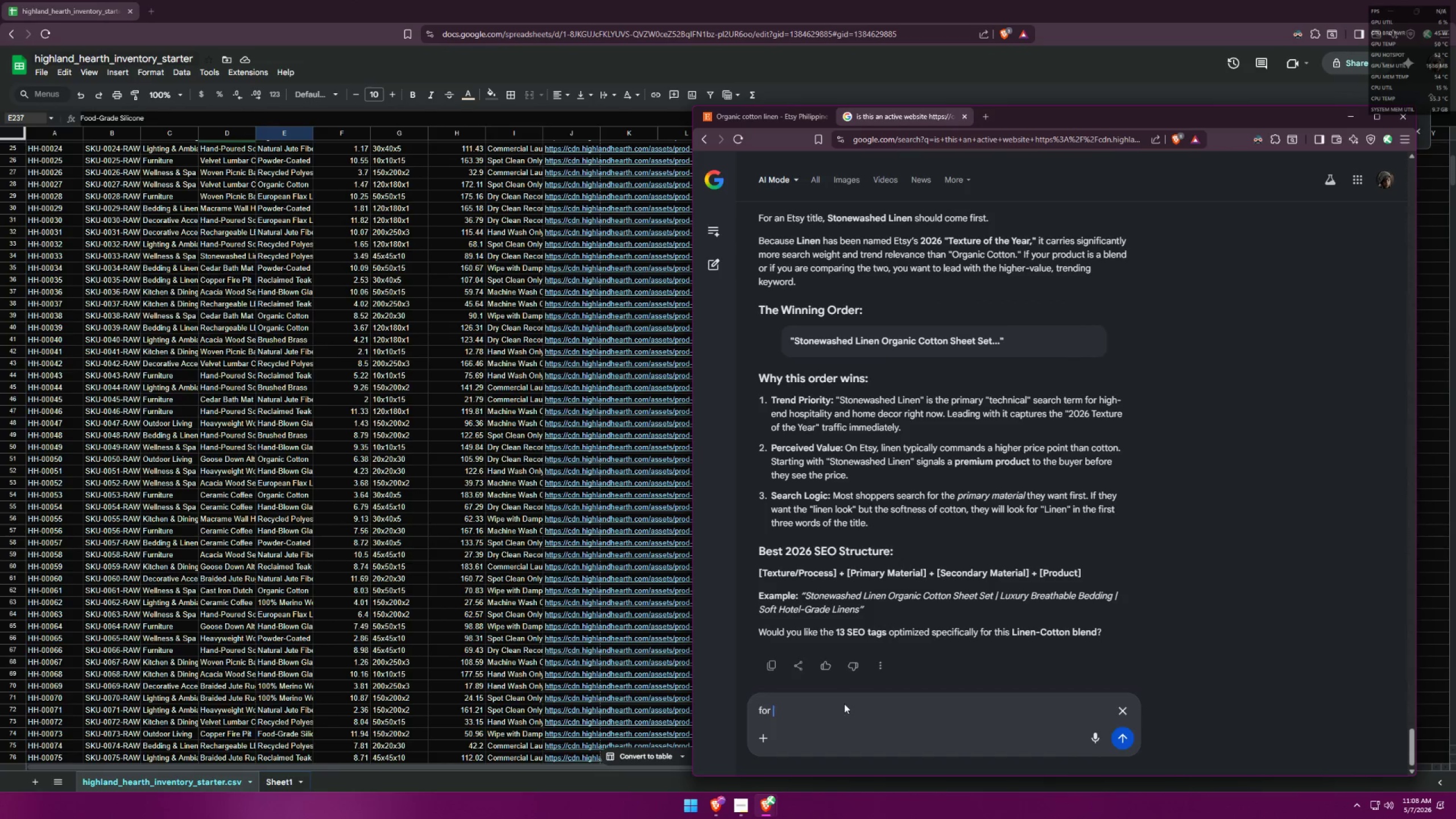 
key(Control+V)
 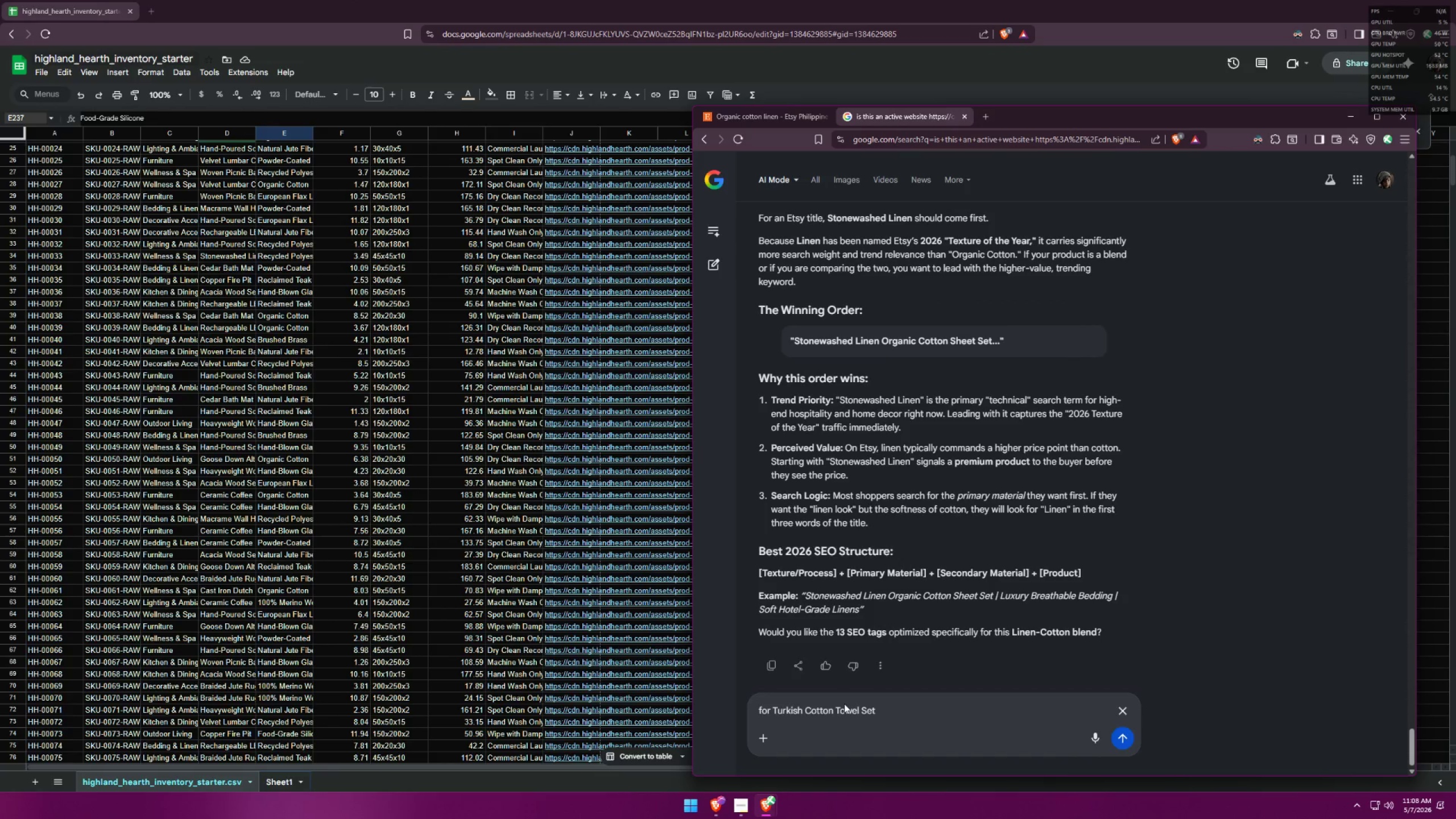 
type( what is the TOP 2 Best Selling m)
key(Backspace)
 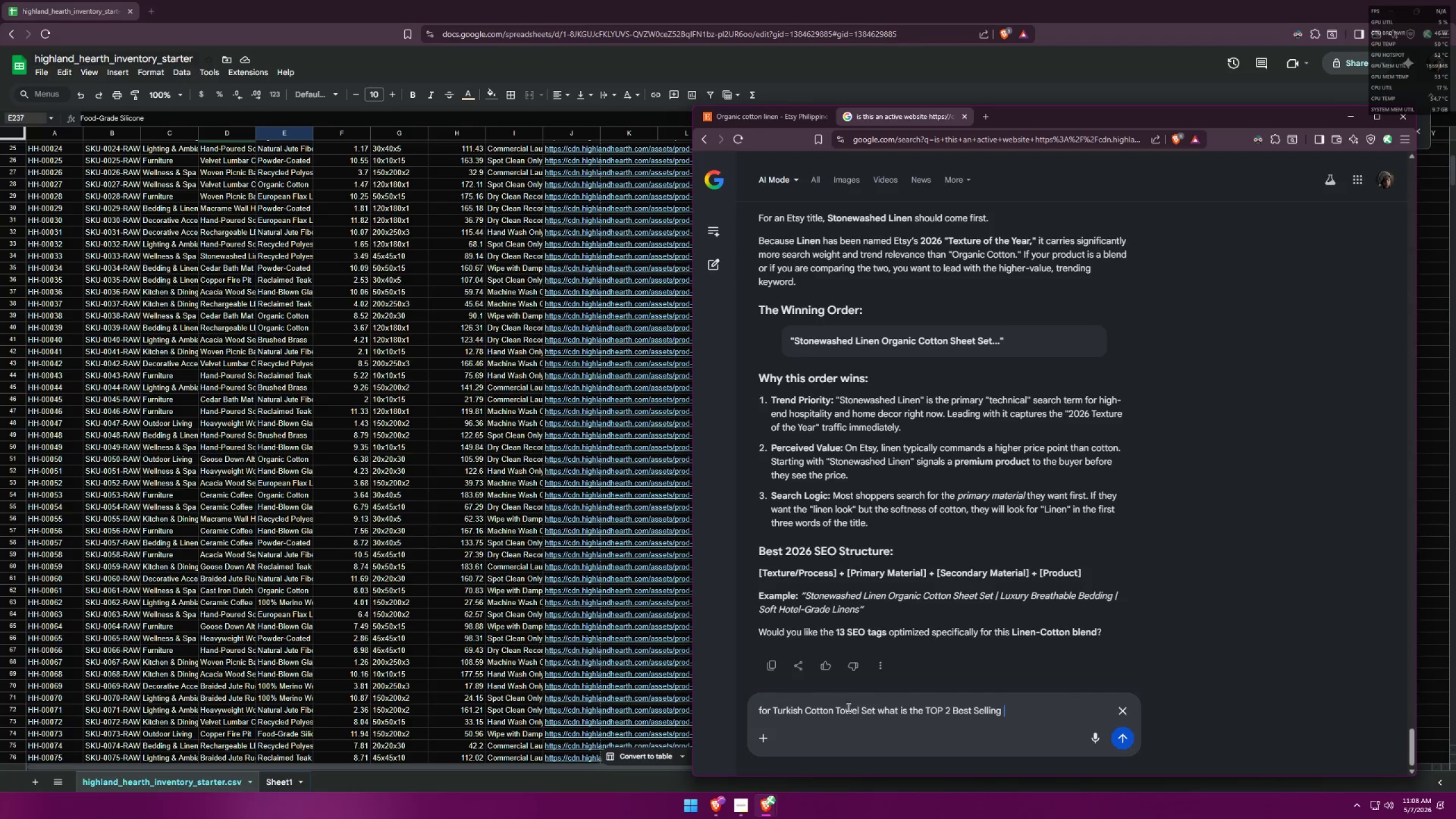 
left_click([954, 712])
 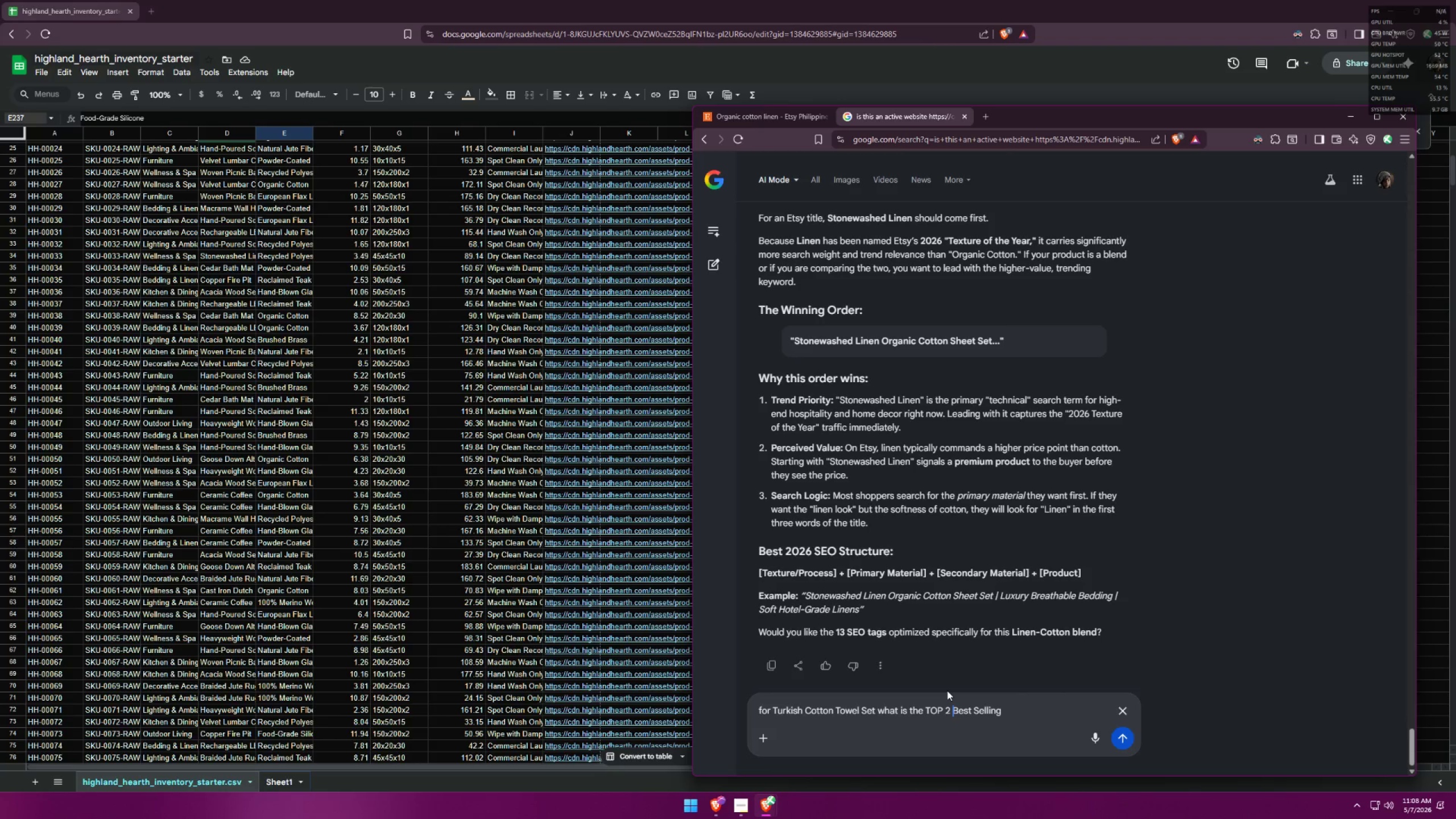 
type(material of it that is )
 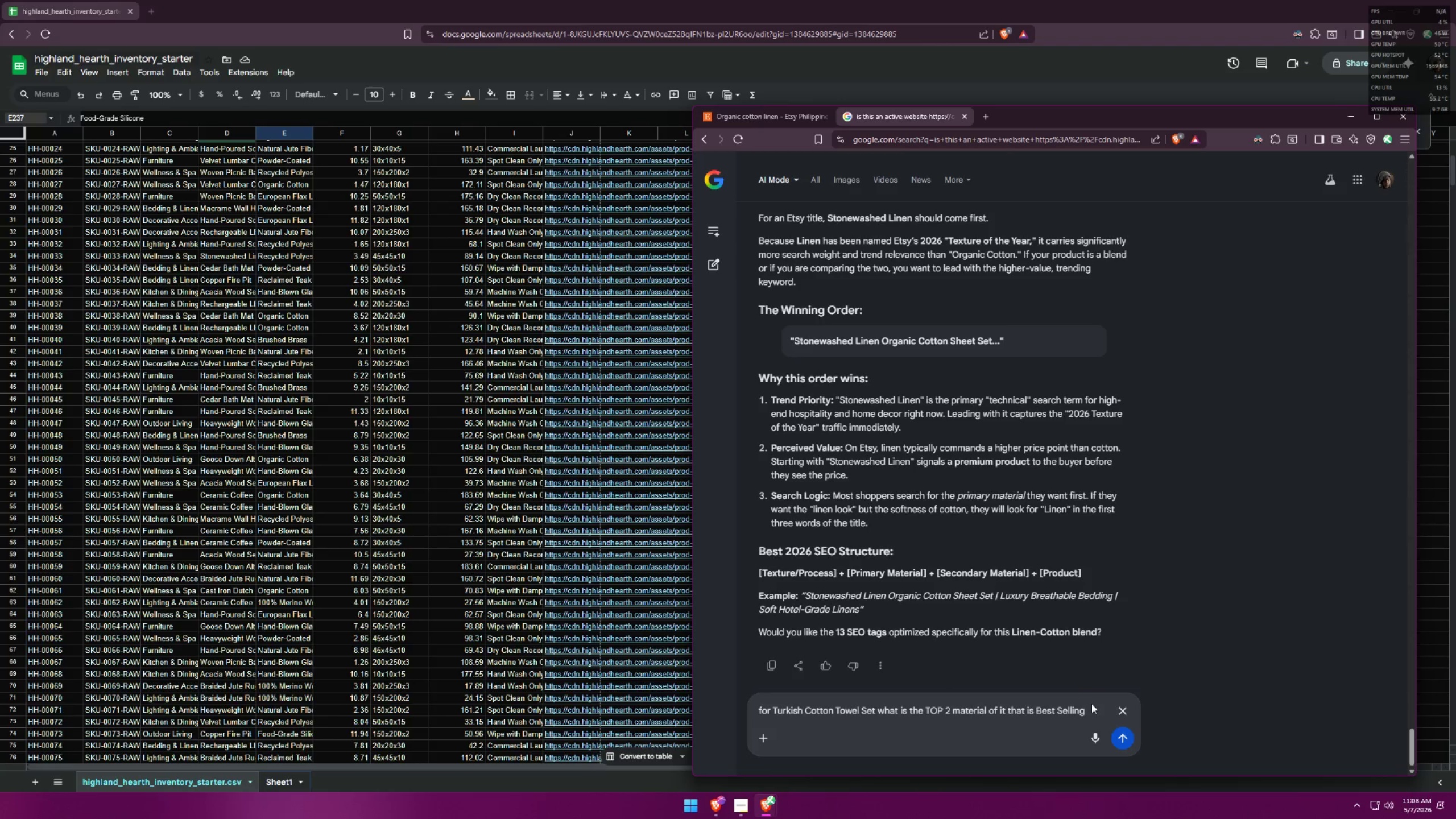 
double_click([1091, 708])
 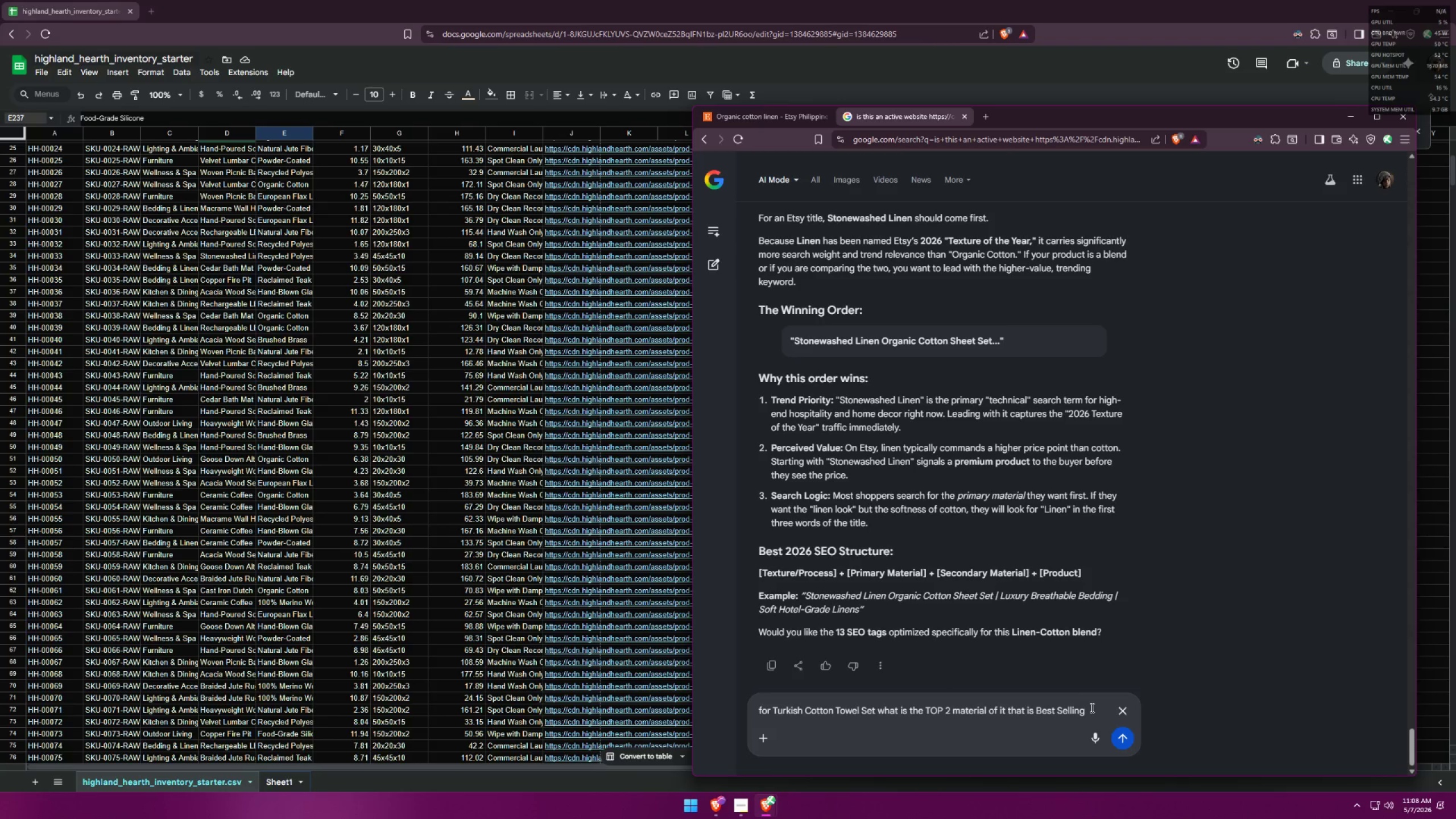 
type(currently on ETSY?)
 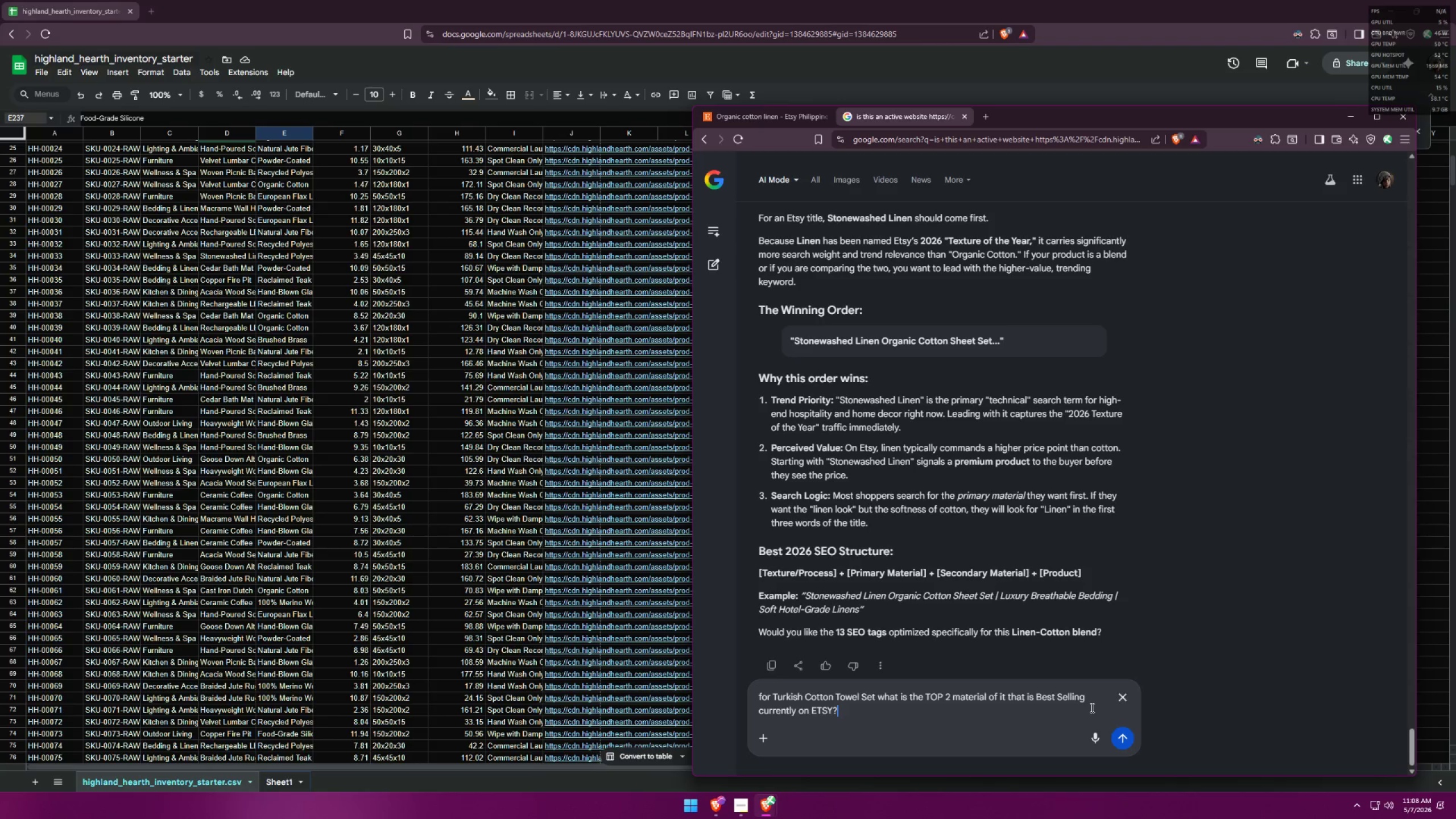 
key(Shift+Enter)
 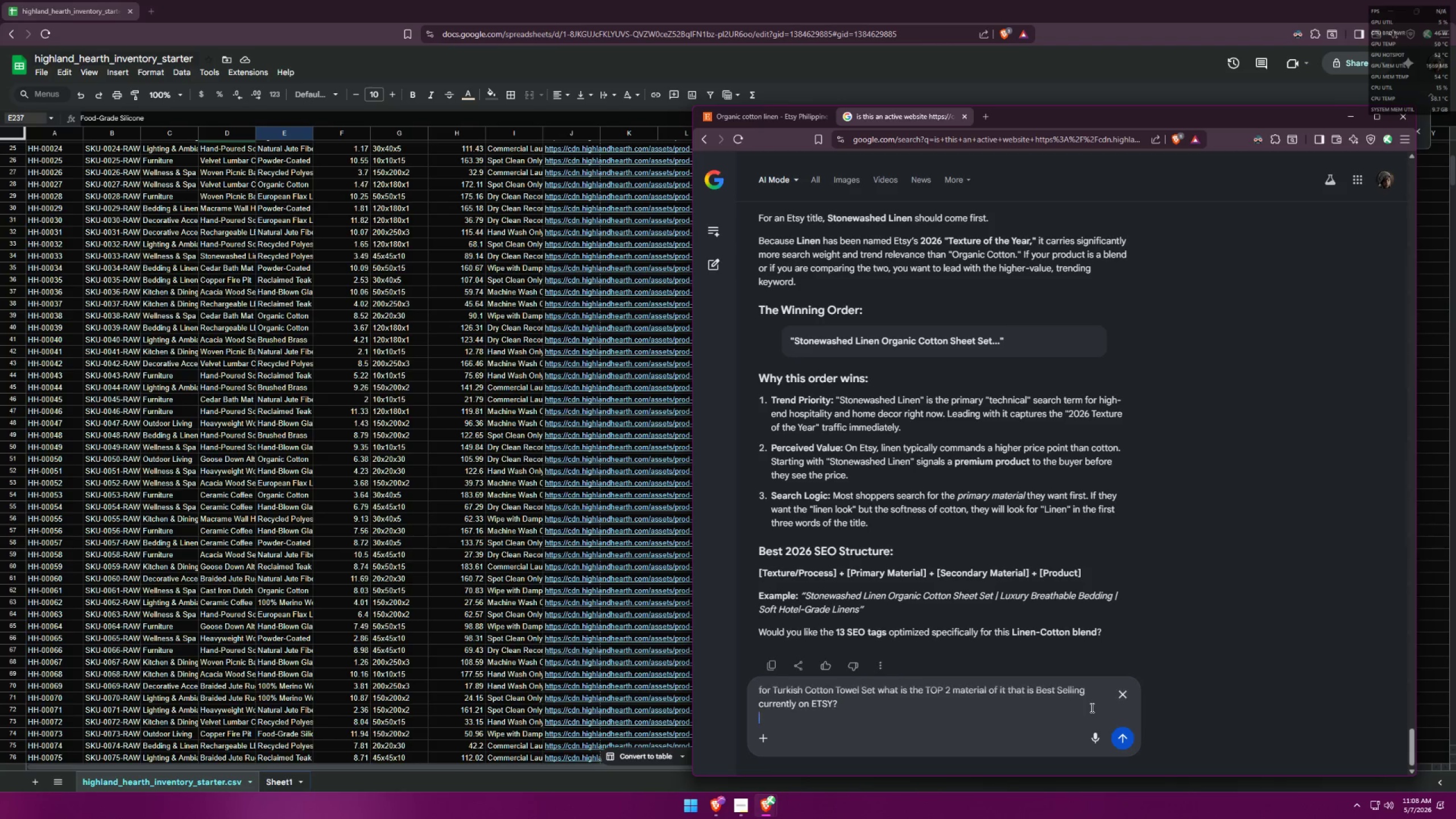 
key(Shift+Enter)
 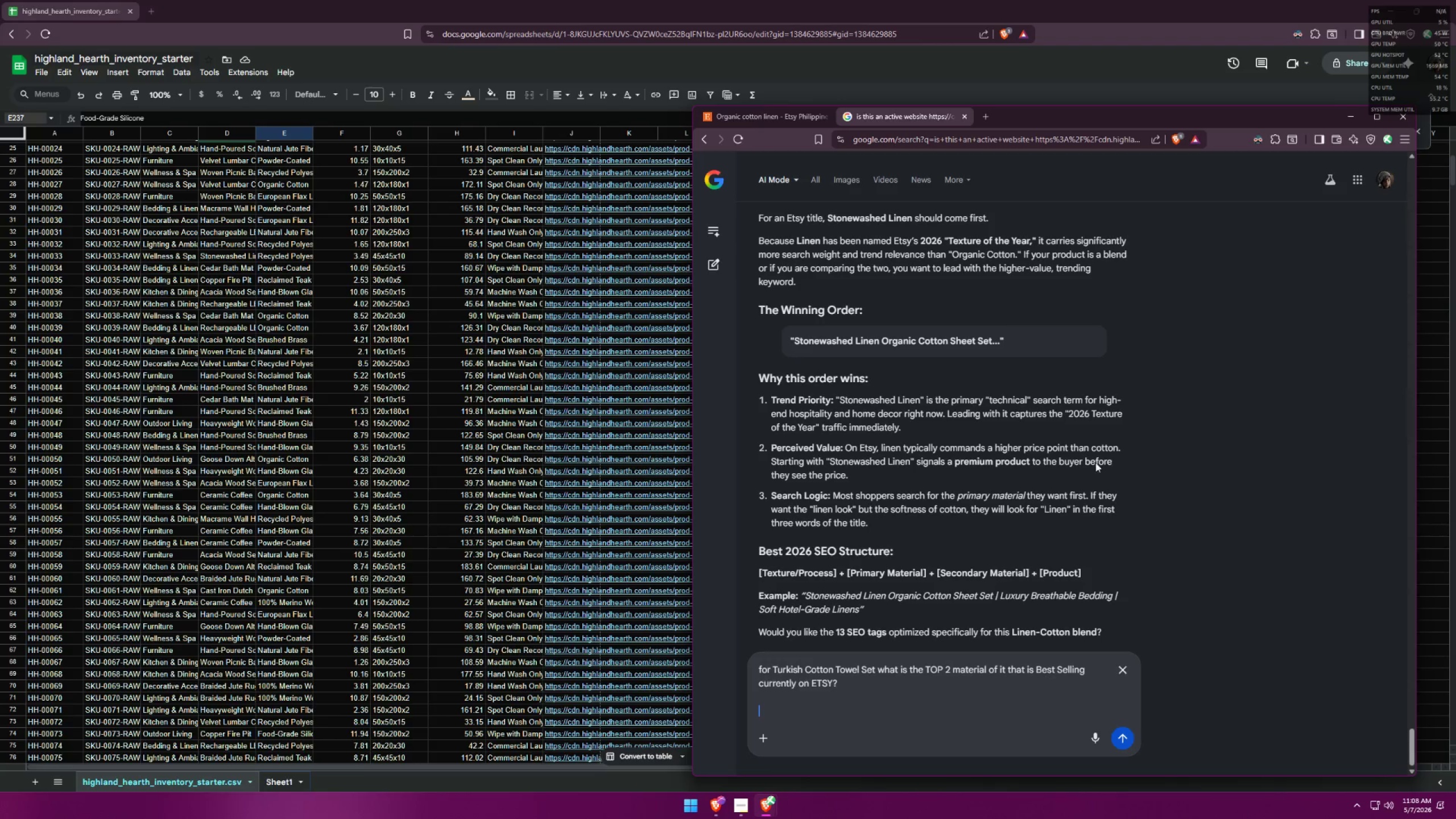 
scroll: coordinate [255, 330], scroll_direction: up, amount: 15.0
 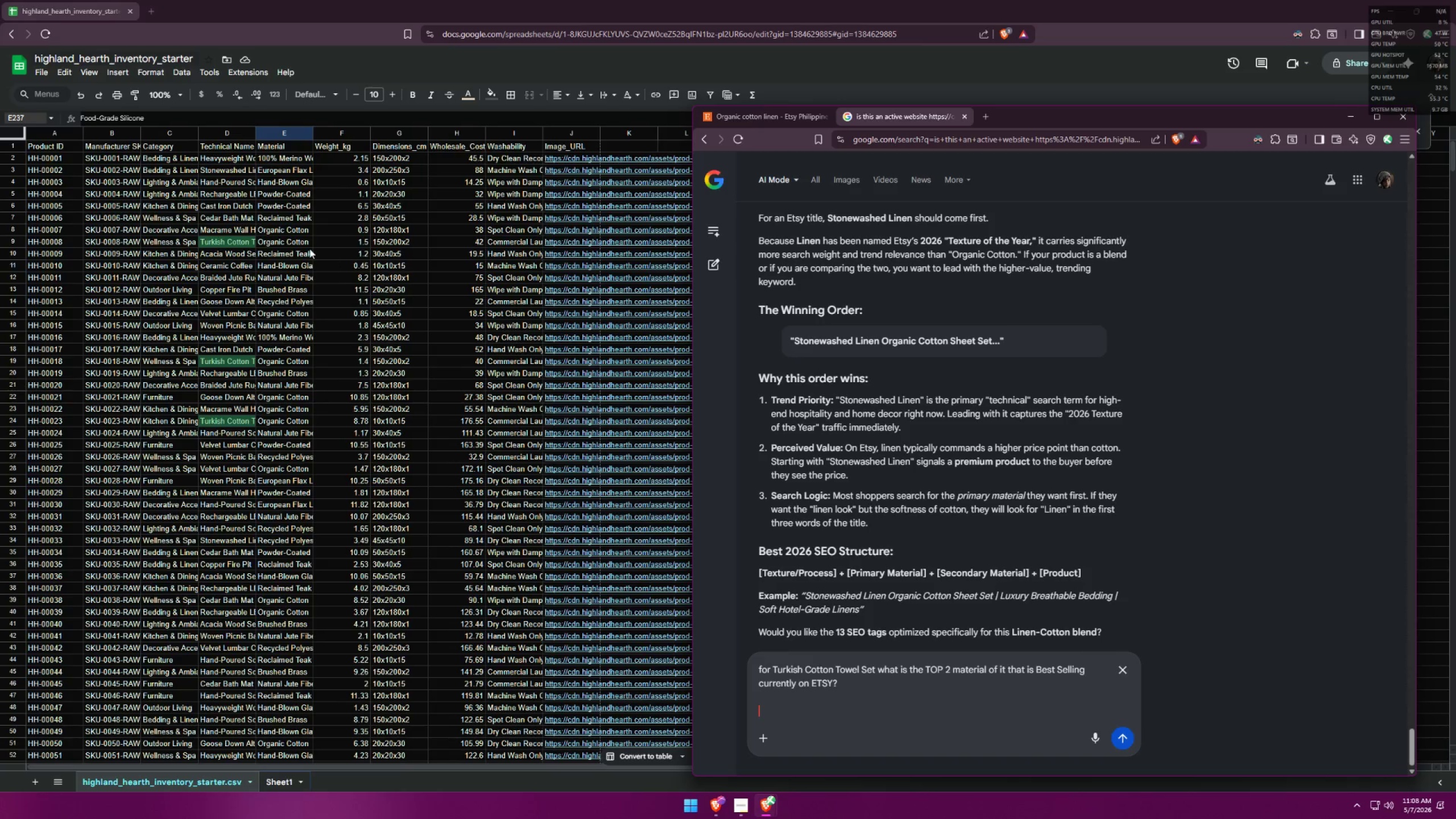 
left_click([294, 243])
 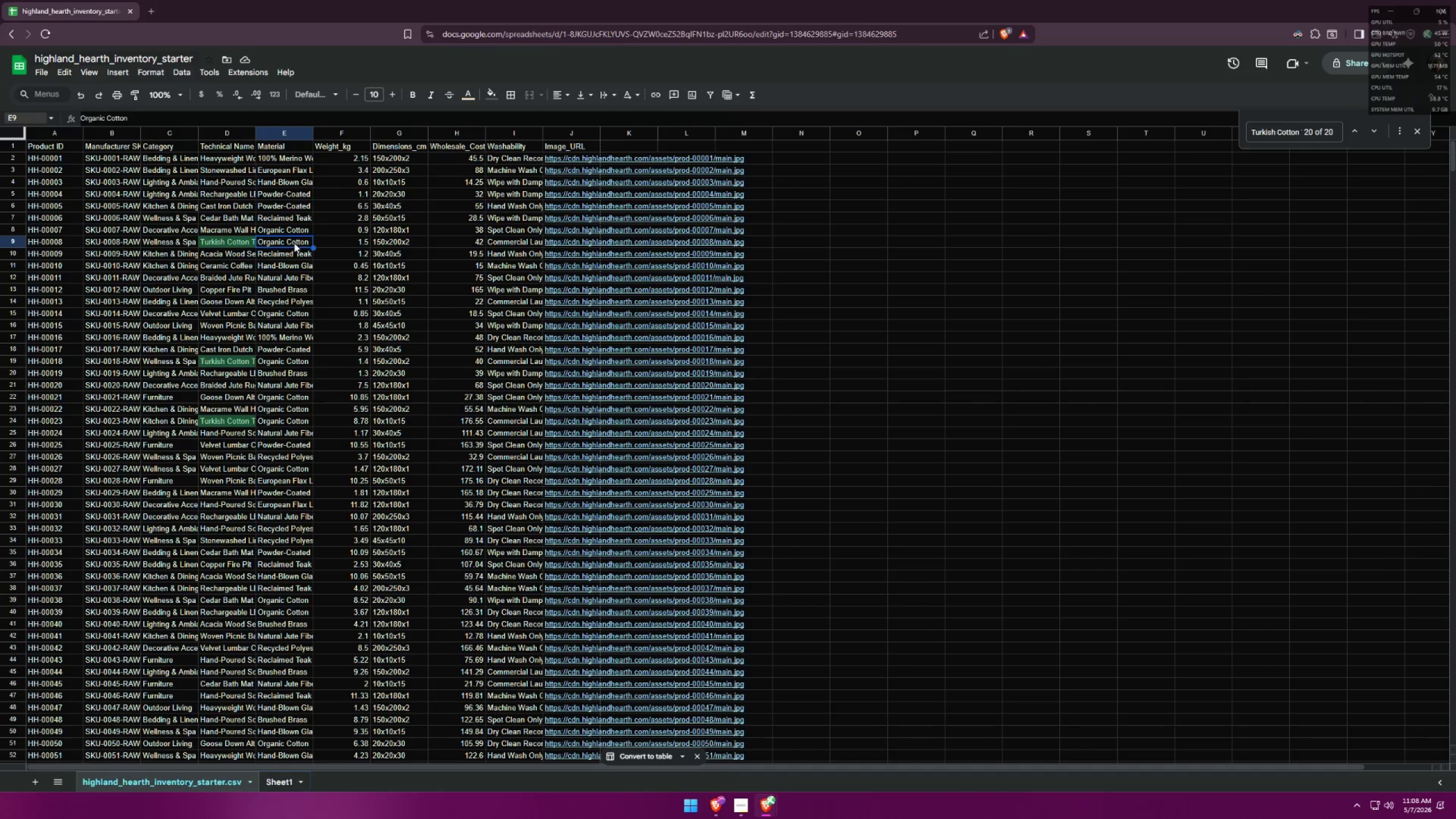 
key(Control+ControlLeft)
 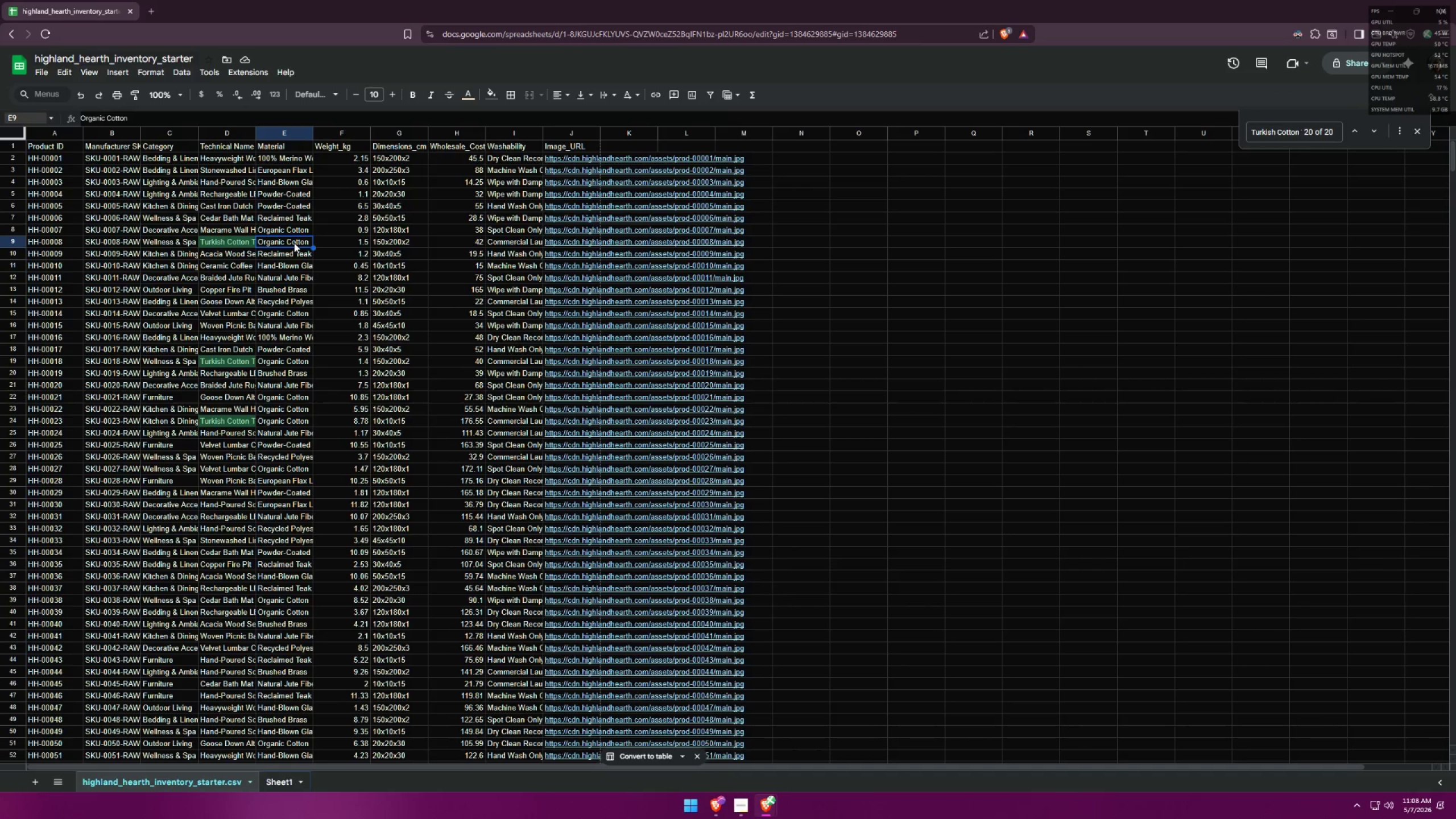 
key(Control+C)
 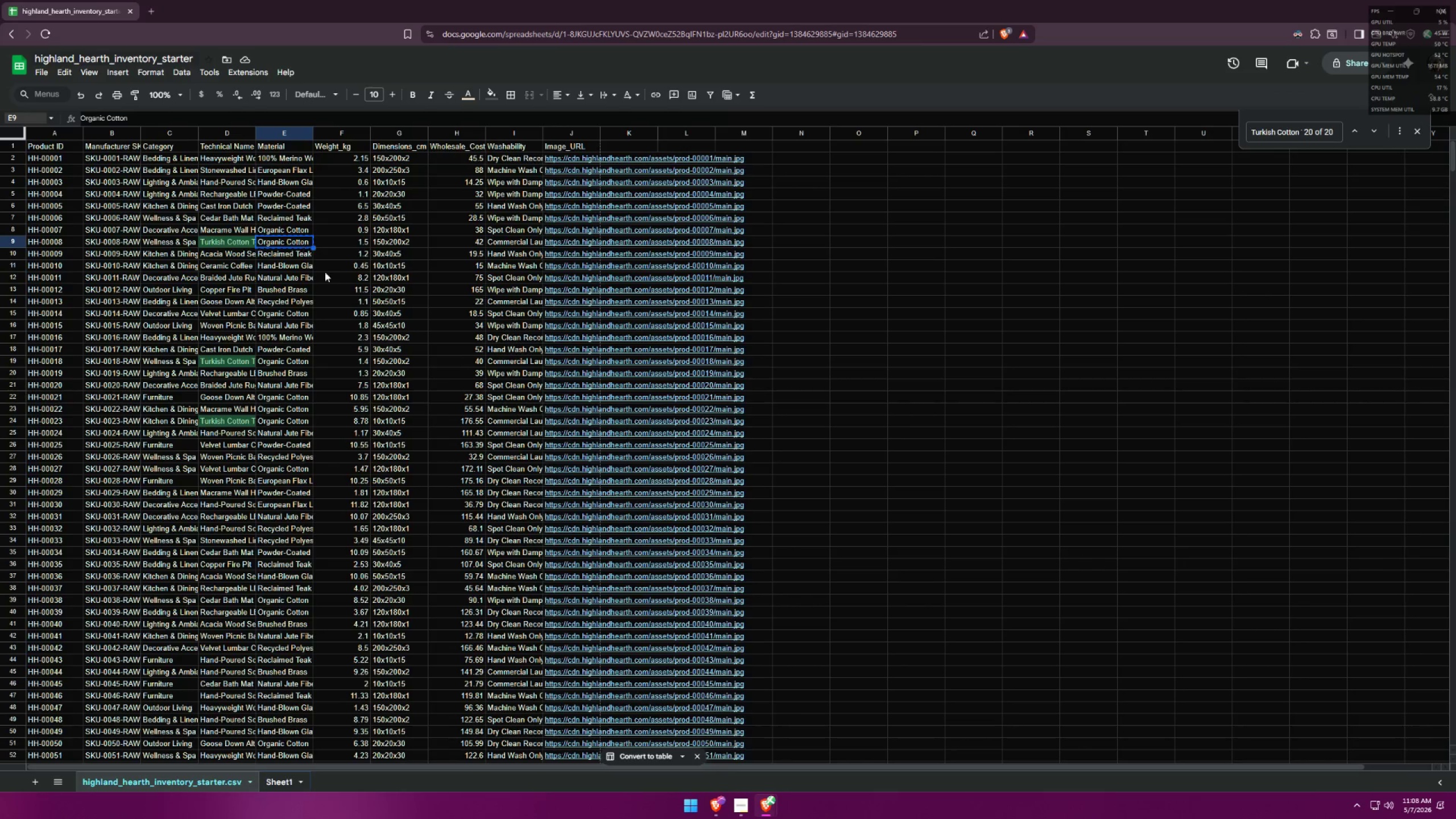 
key(Alt+AltLeft)
 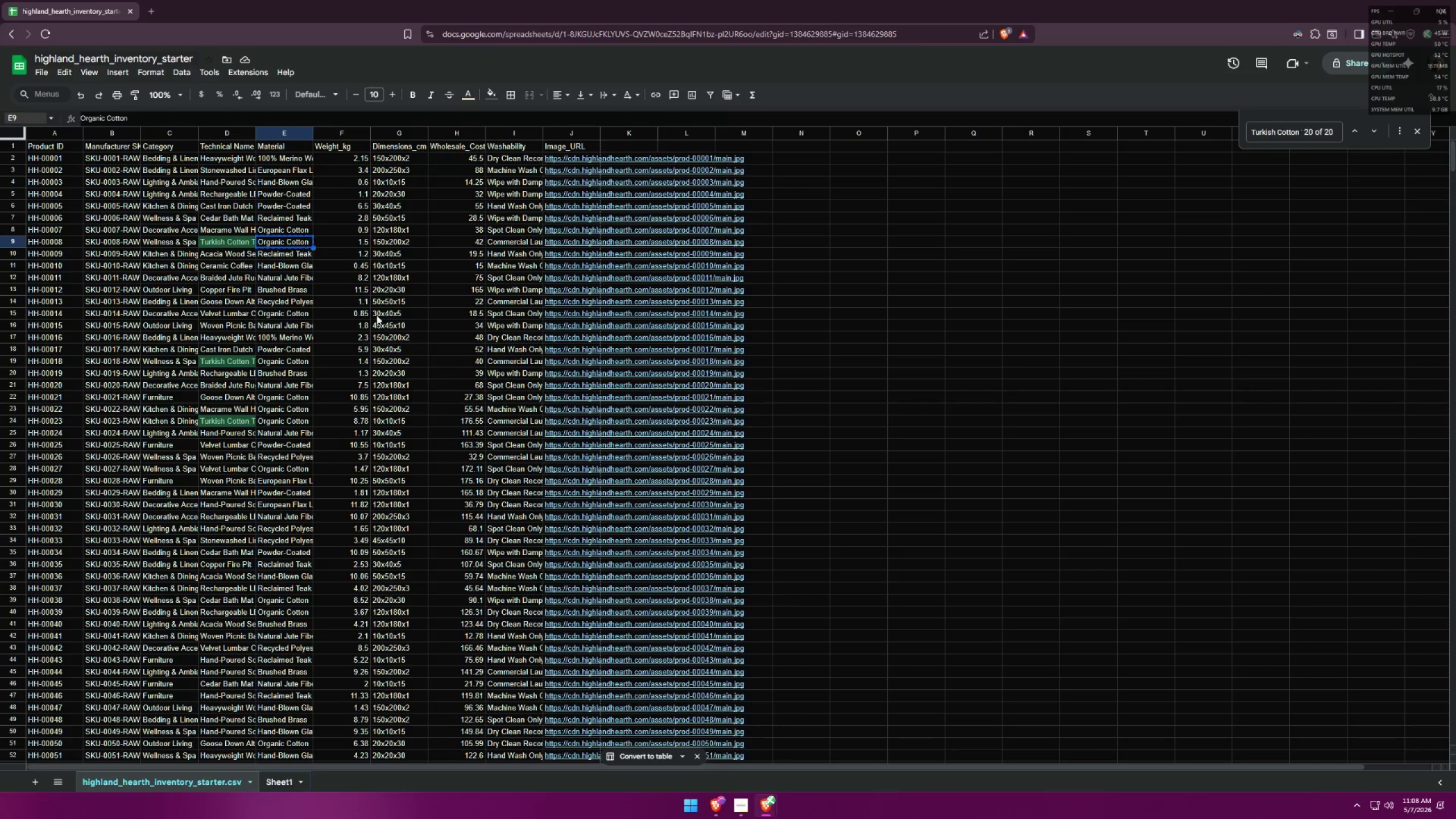 
key(Alt+Tab)
 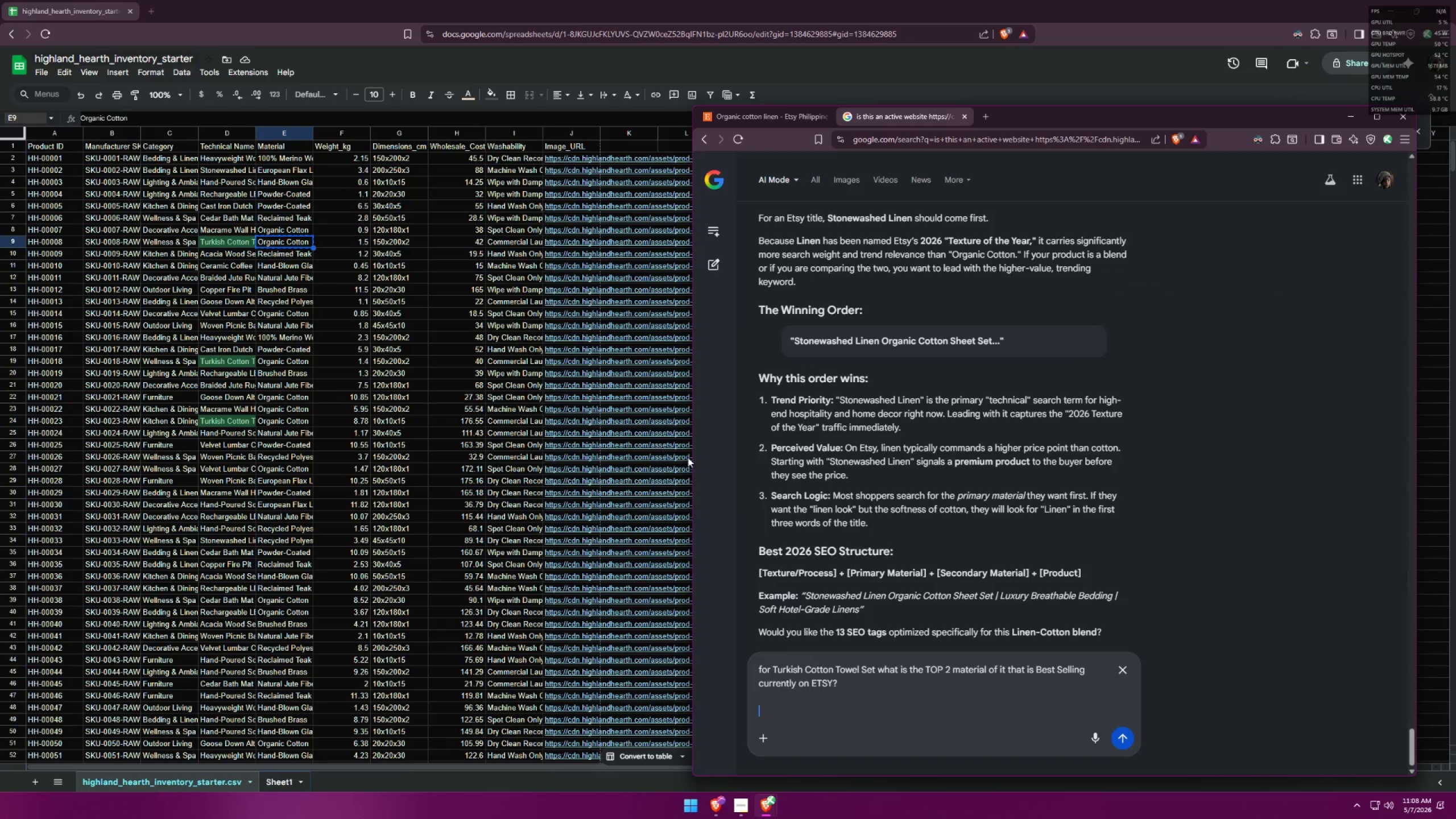 
key(Control+ControlLeft)
 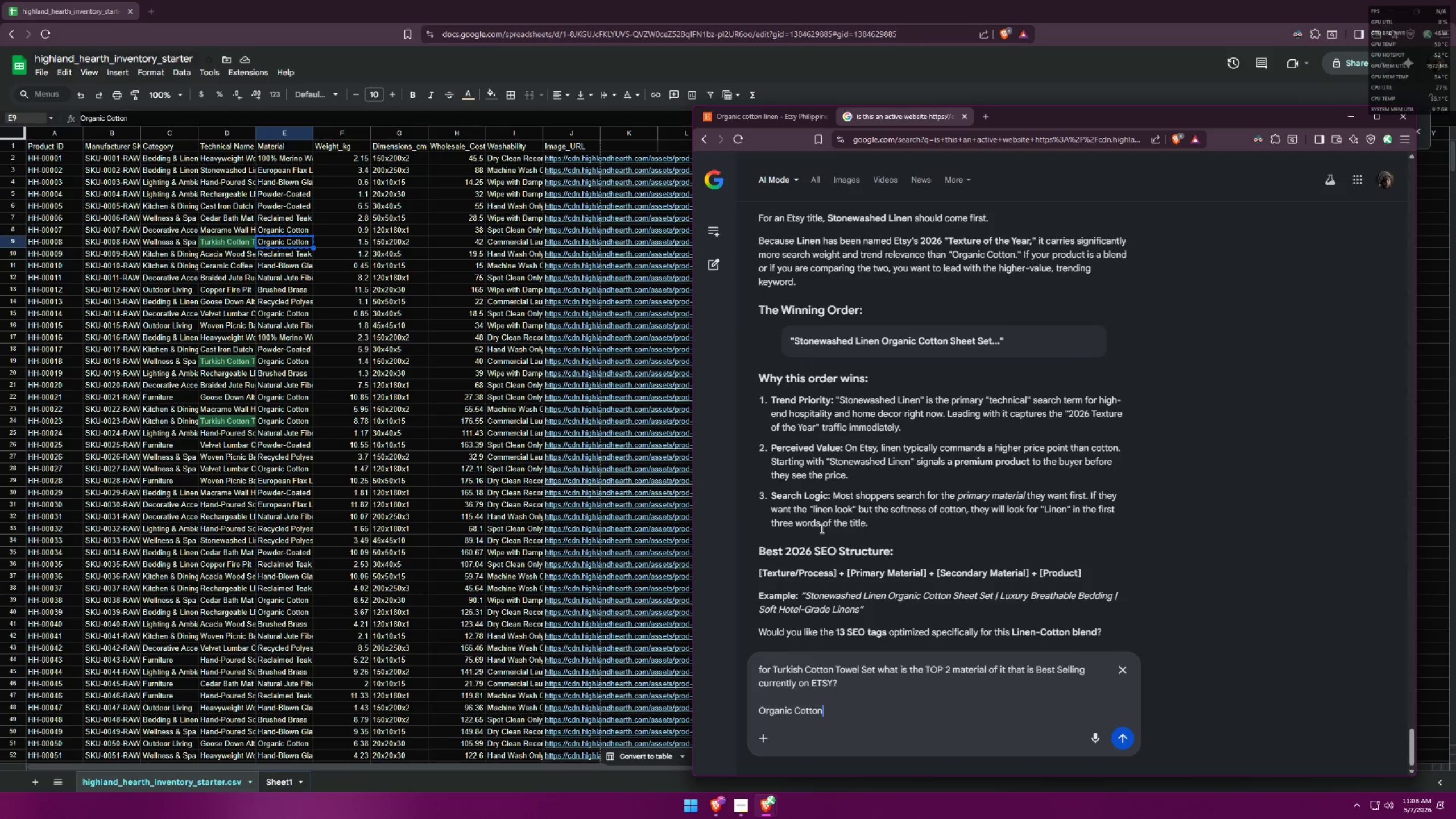 
key(Control+V)
 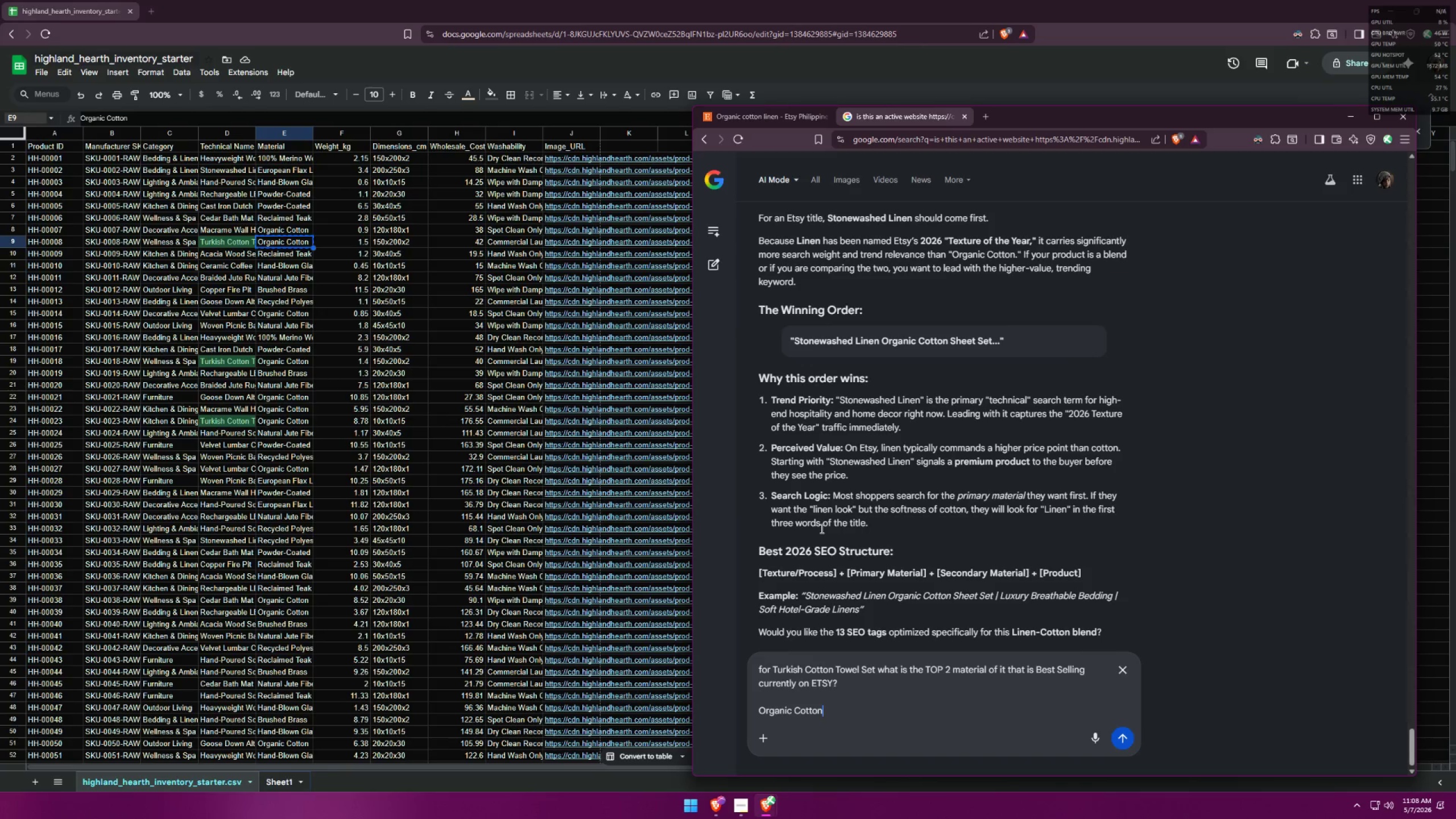 
key(Comma)
 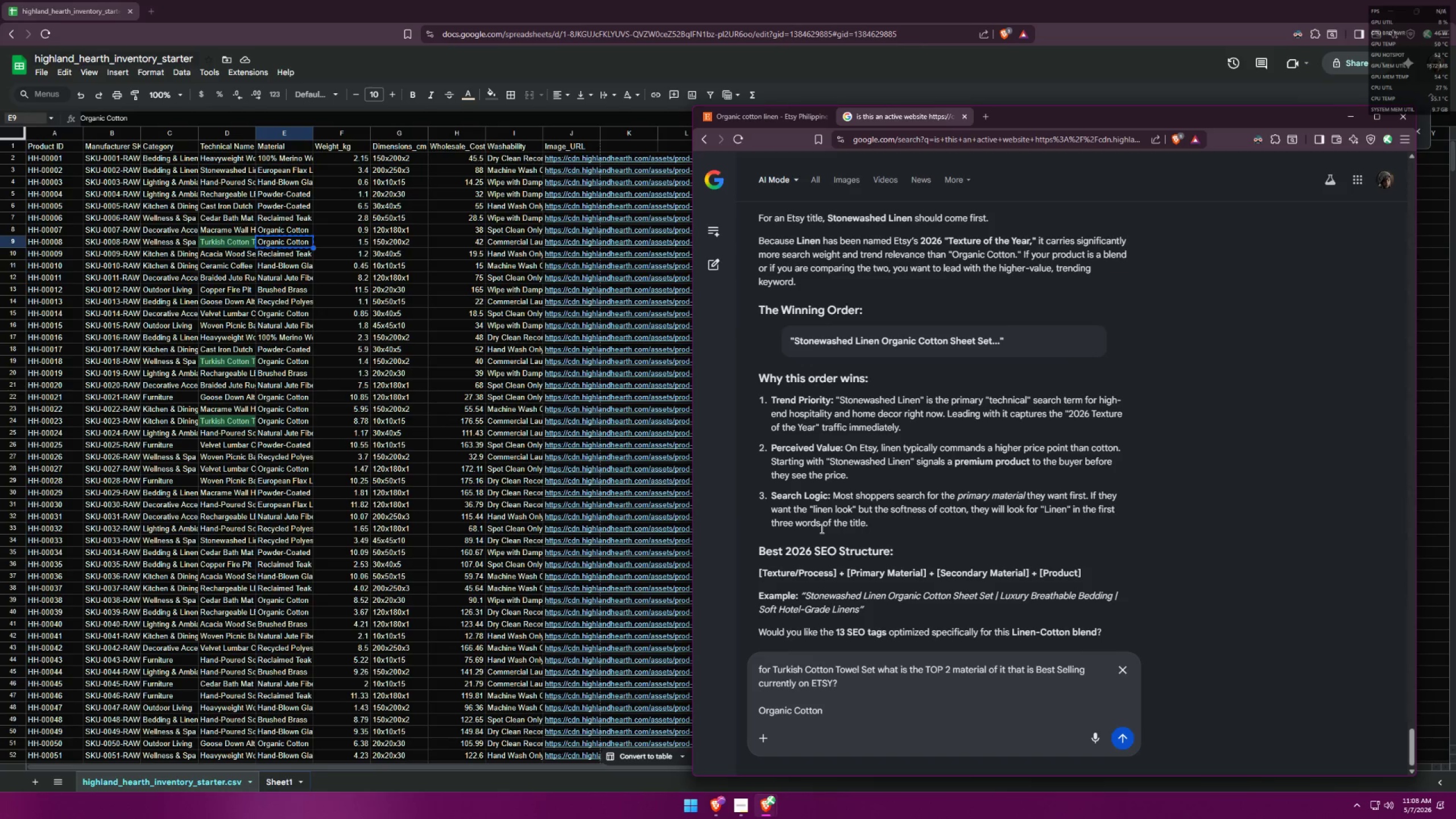 
key(Space)
 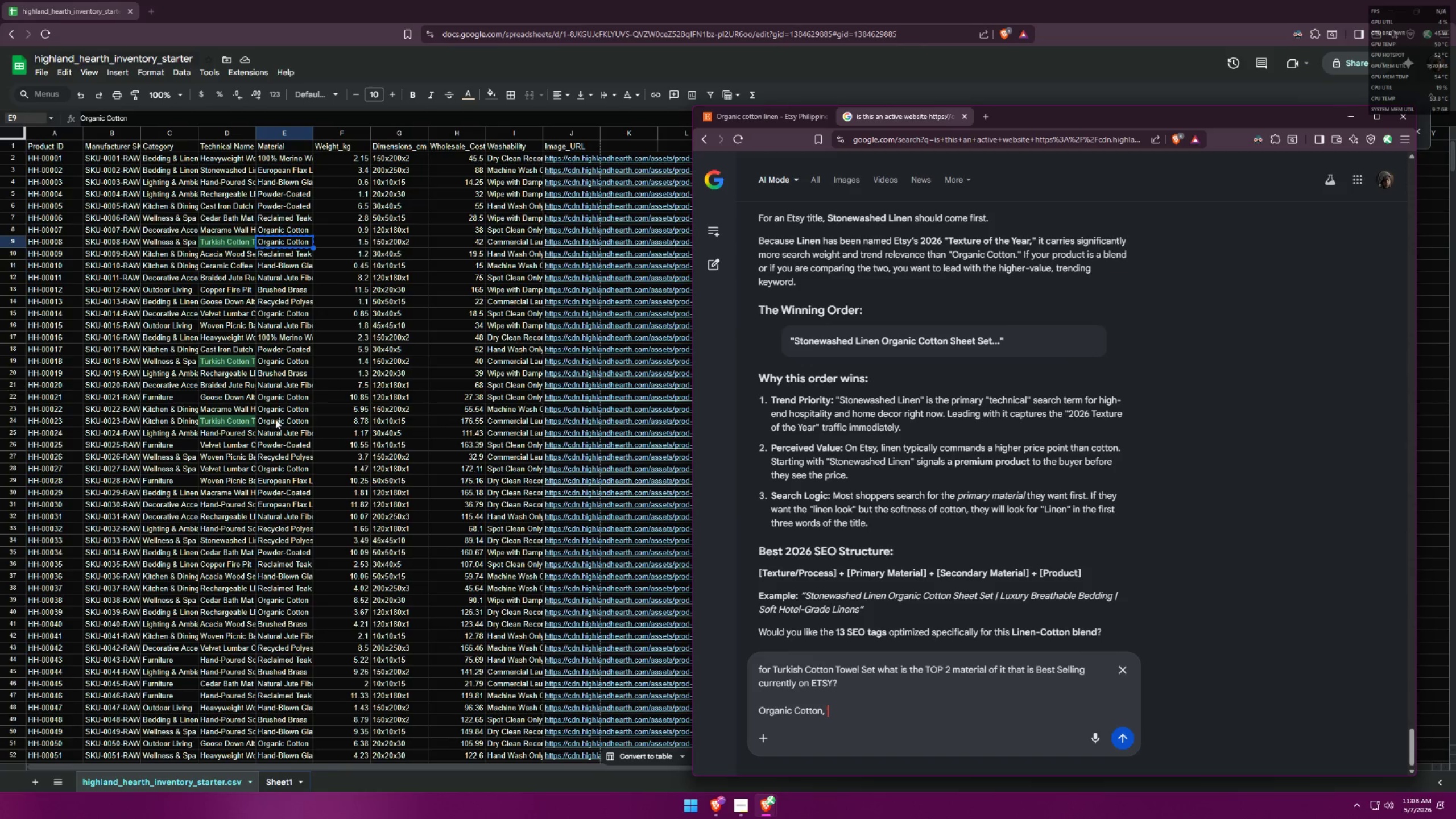 
scroll: coordinate [297, 419], scroll_direction: down, amount: 13.0
 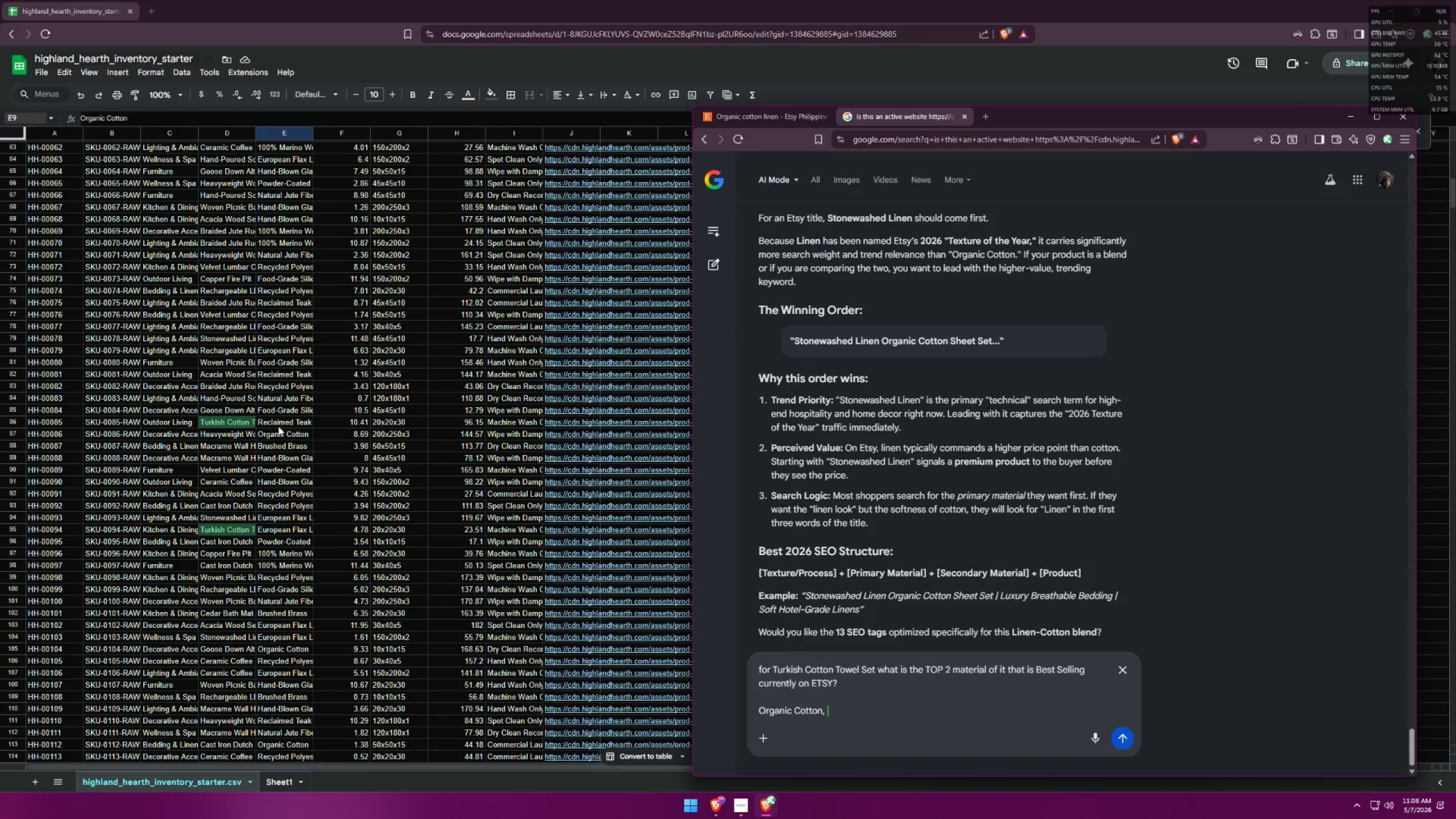 
left_click([291, 421])
 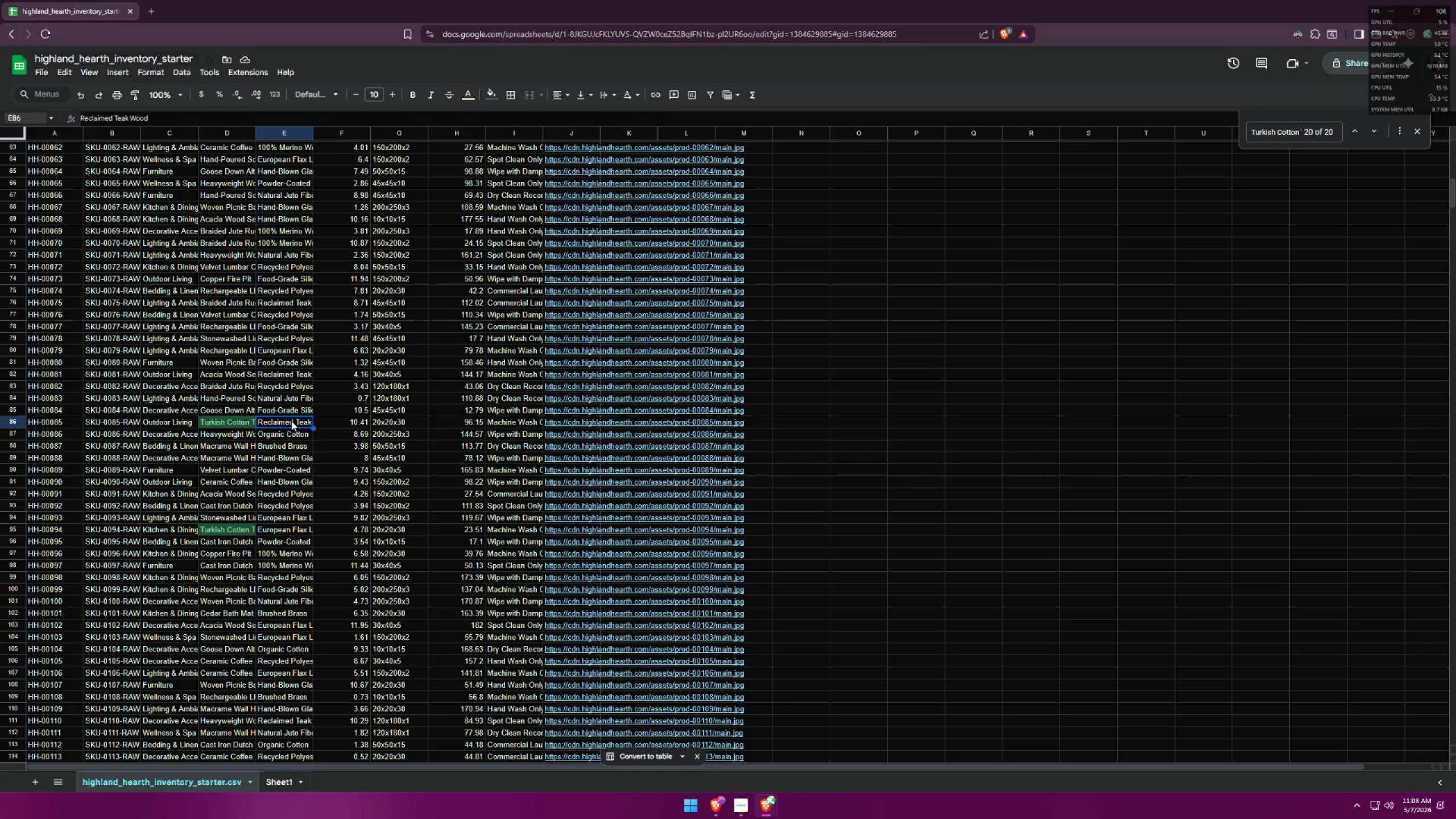 
key(Control+ControlLeft)
 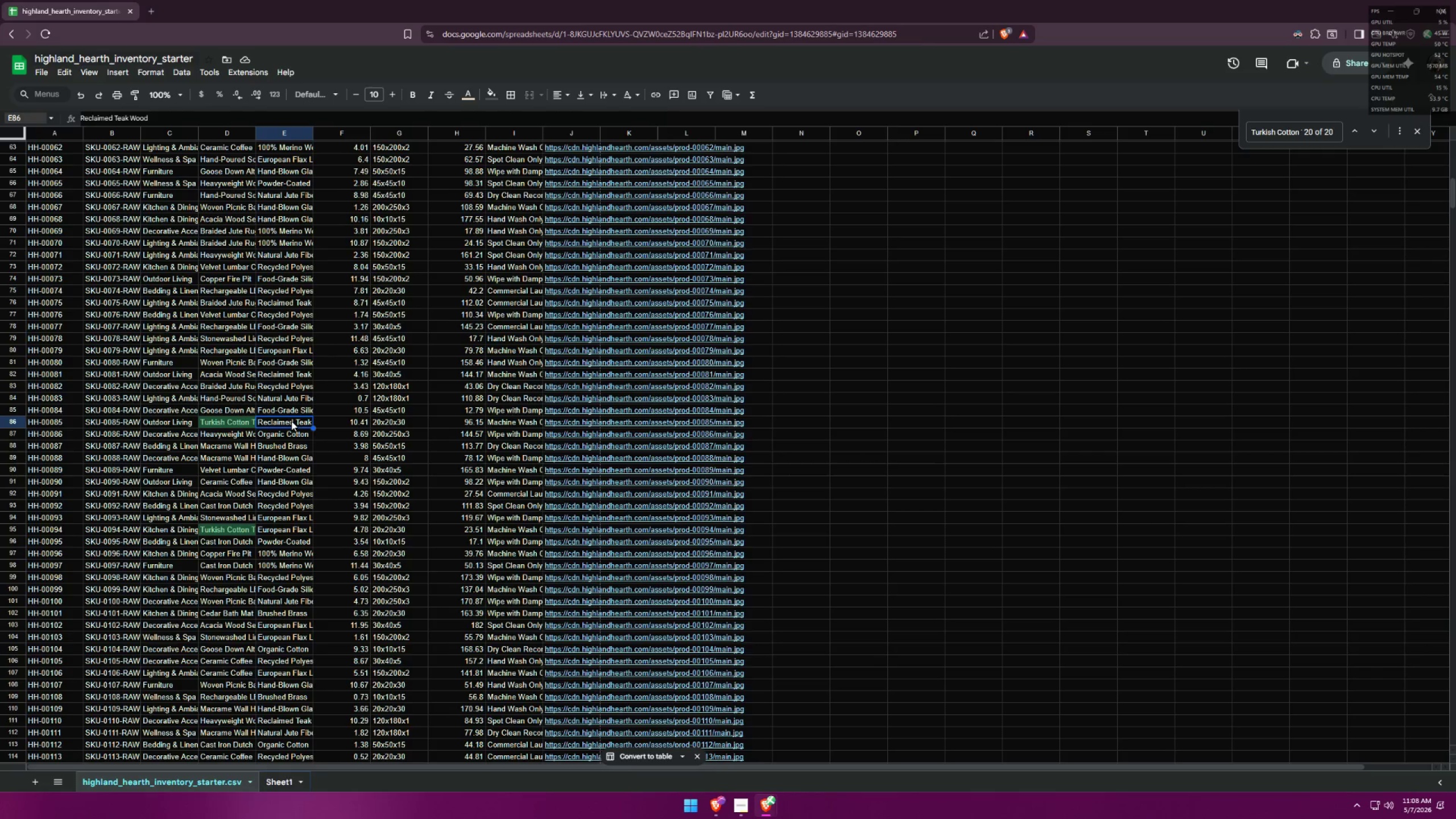 
key(Control+C)
 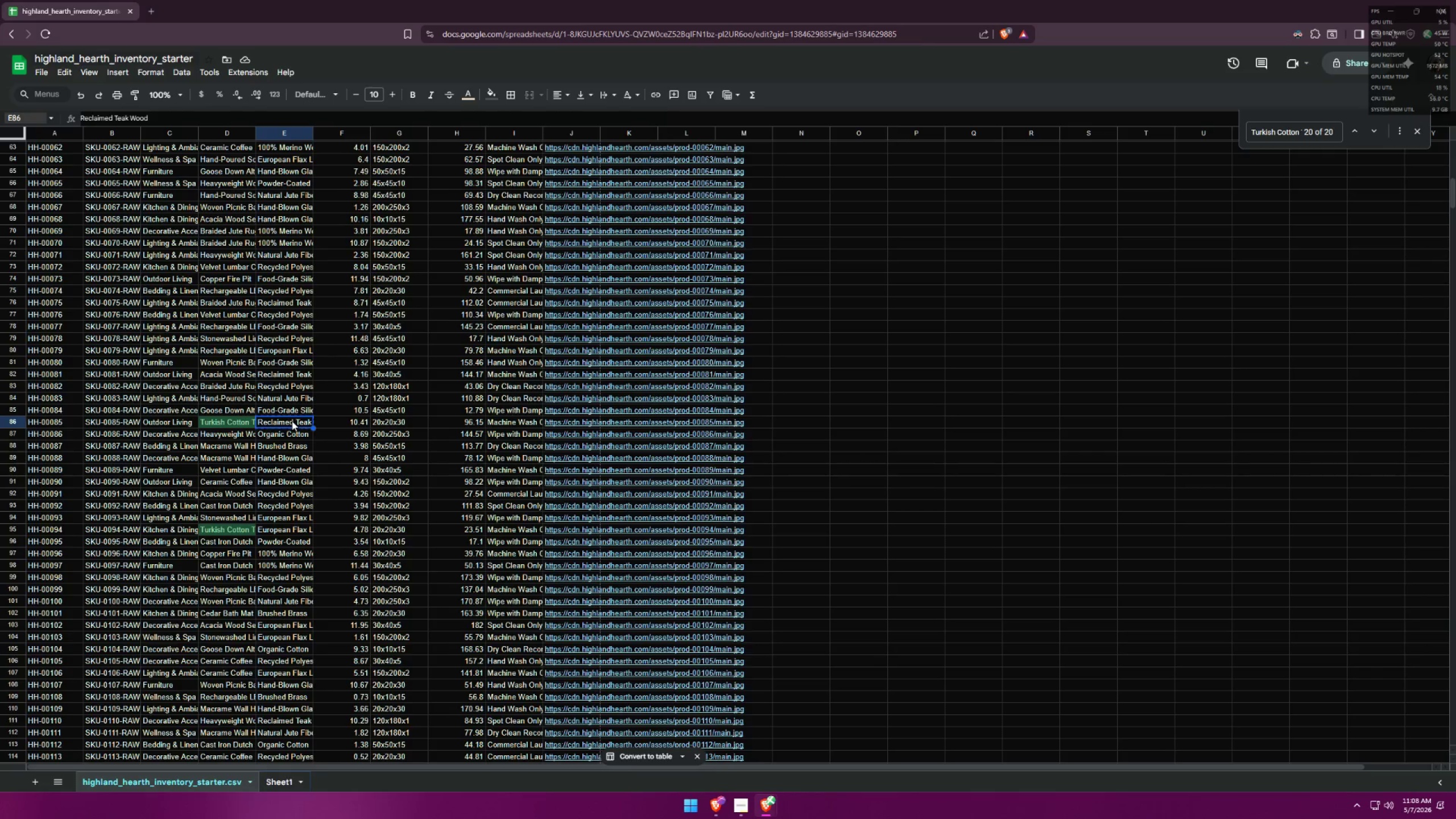 
key(Alt+AltLeft)
 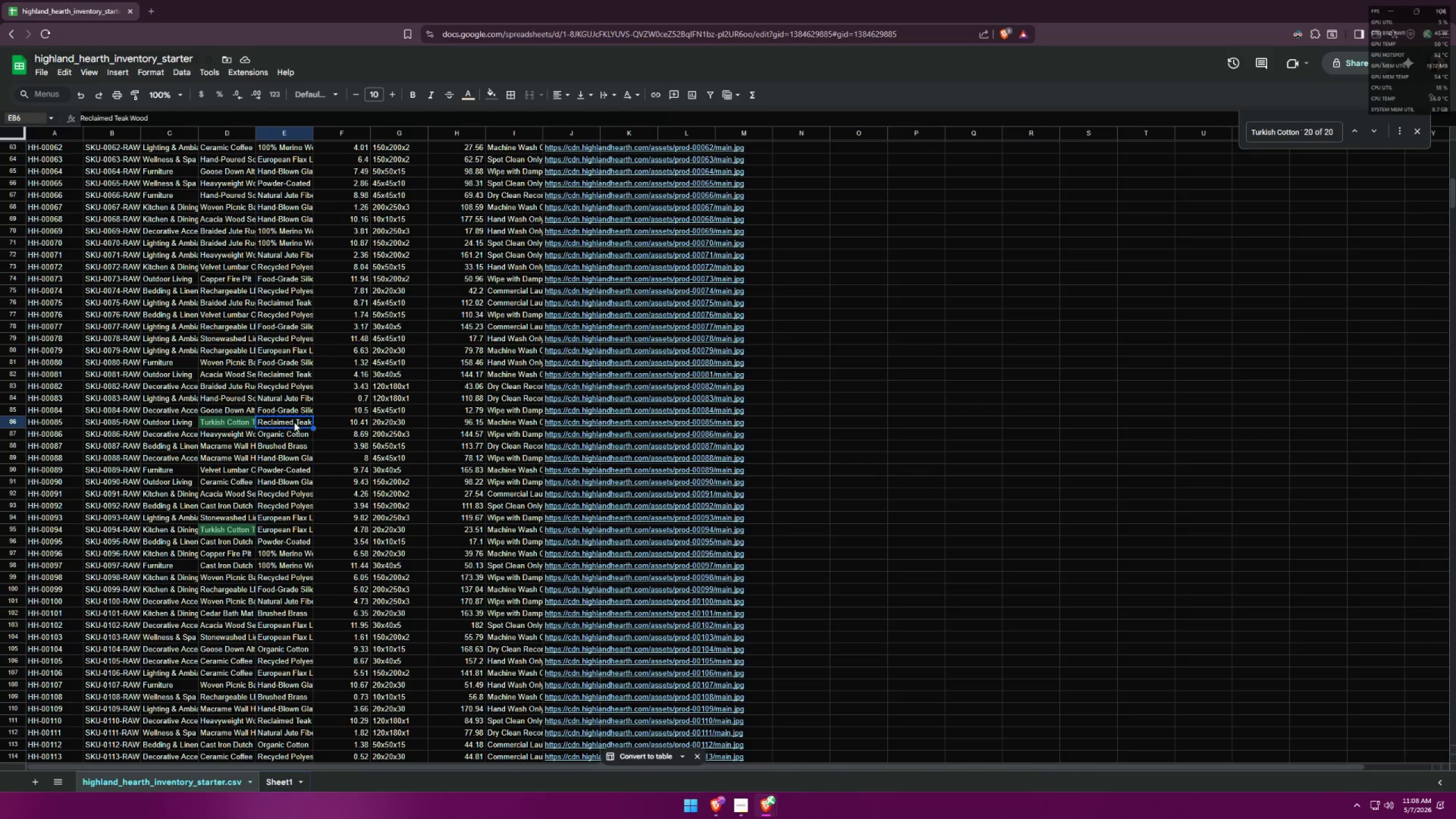 
key(Alt+Tab)
 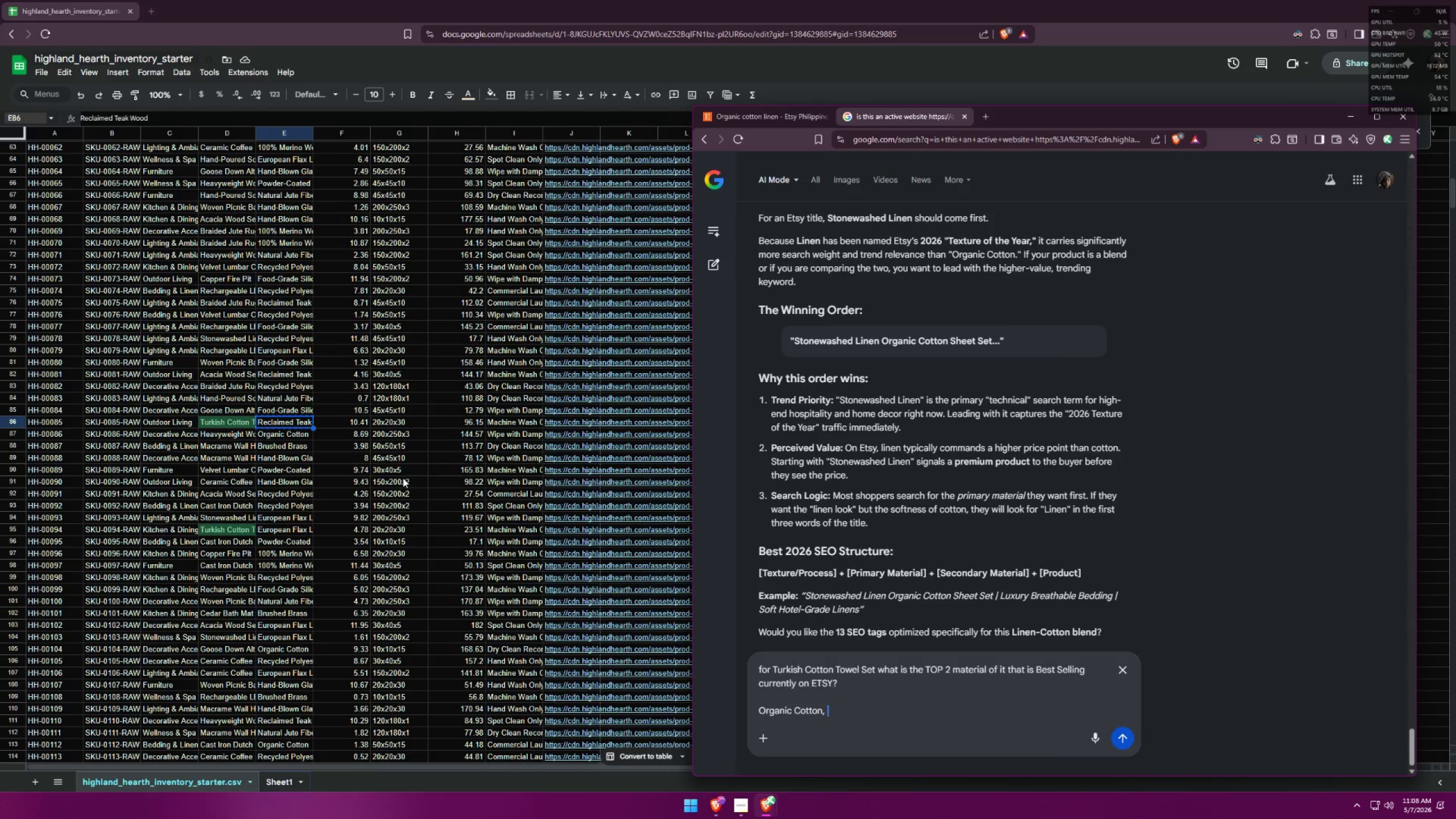 
key(Control+ControlLeft)
 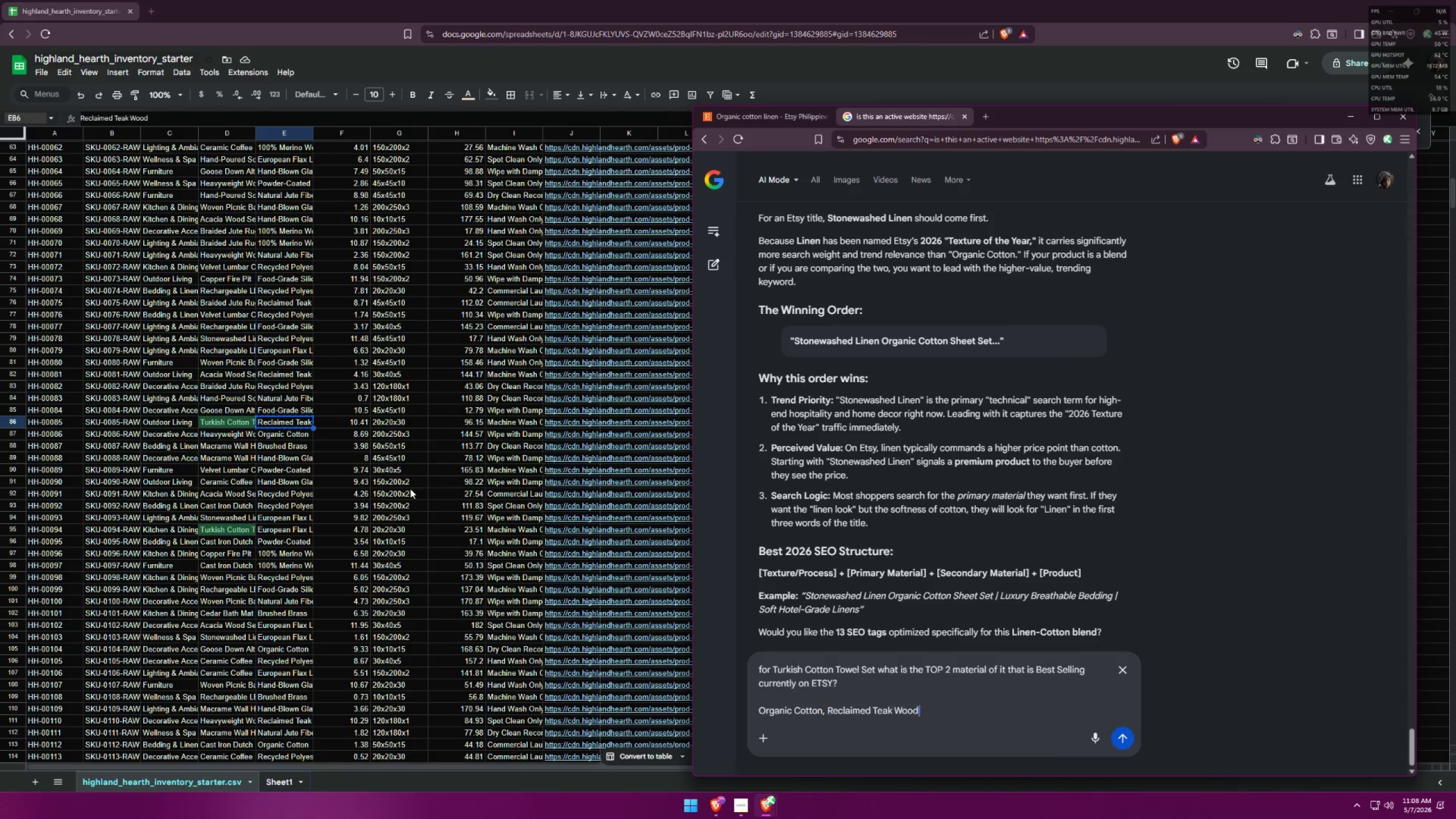 
key(Control+V)
 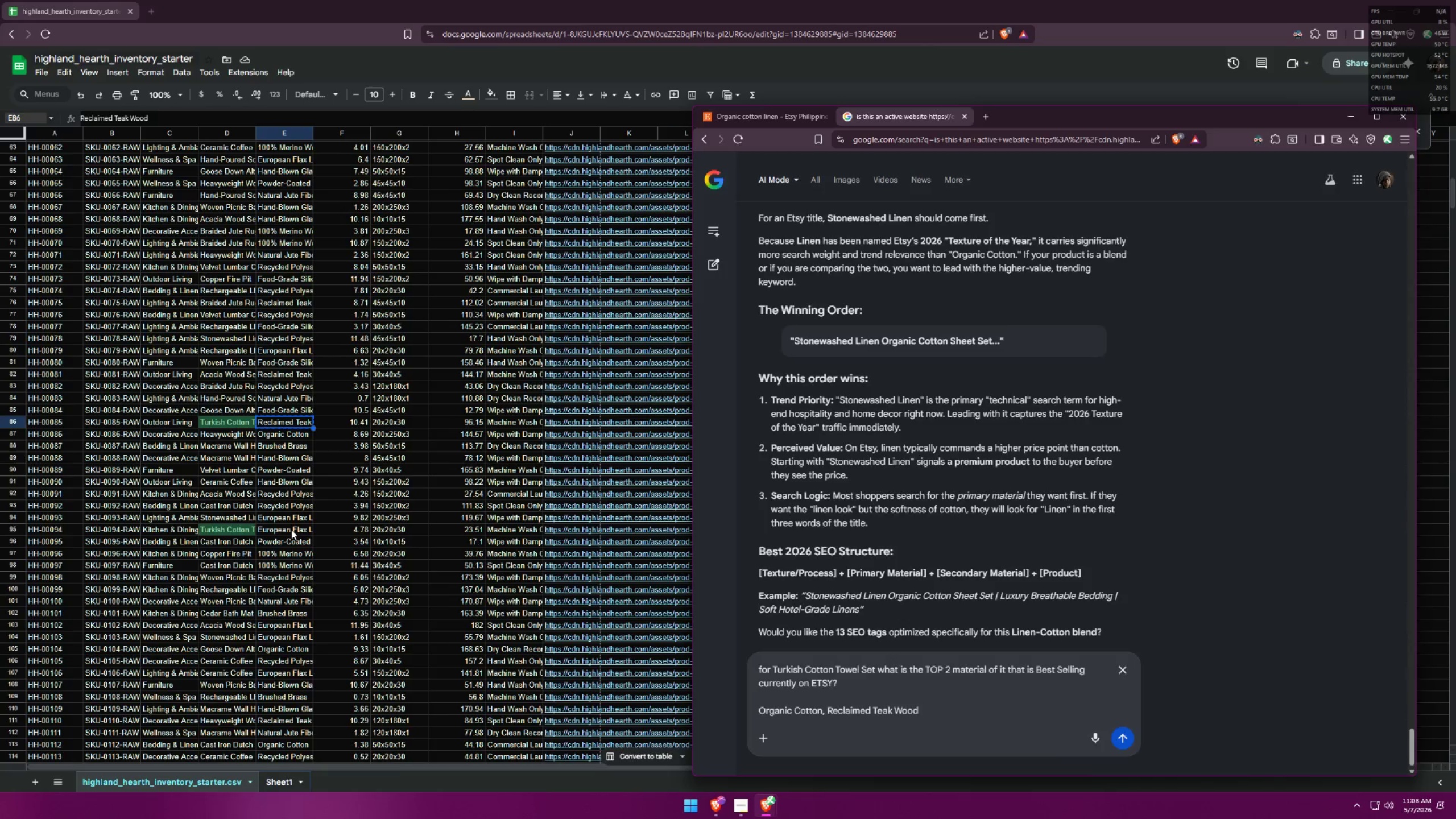 
key(Control+ControlLeft)
 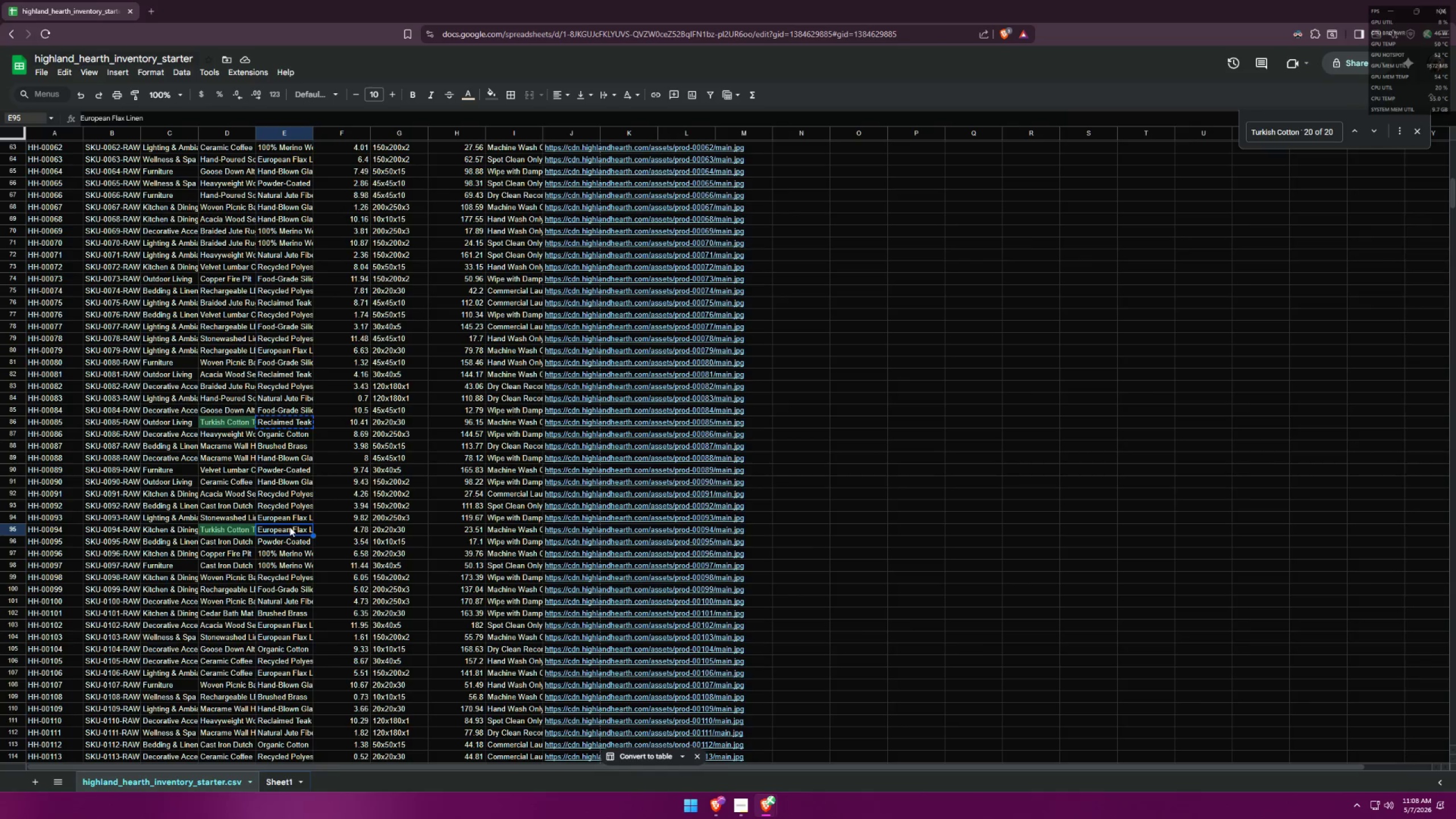 
key(Control+C)
 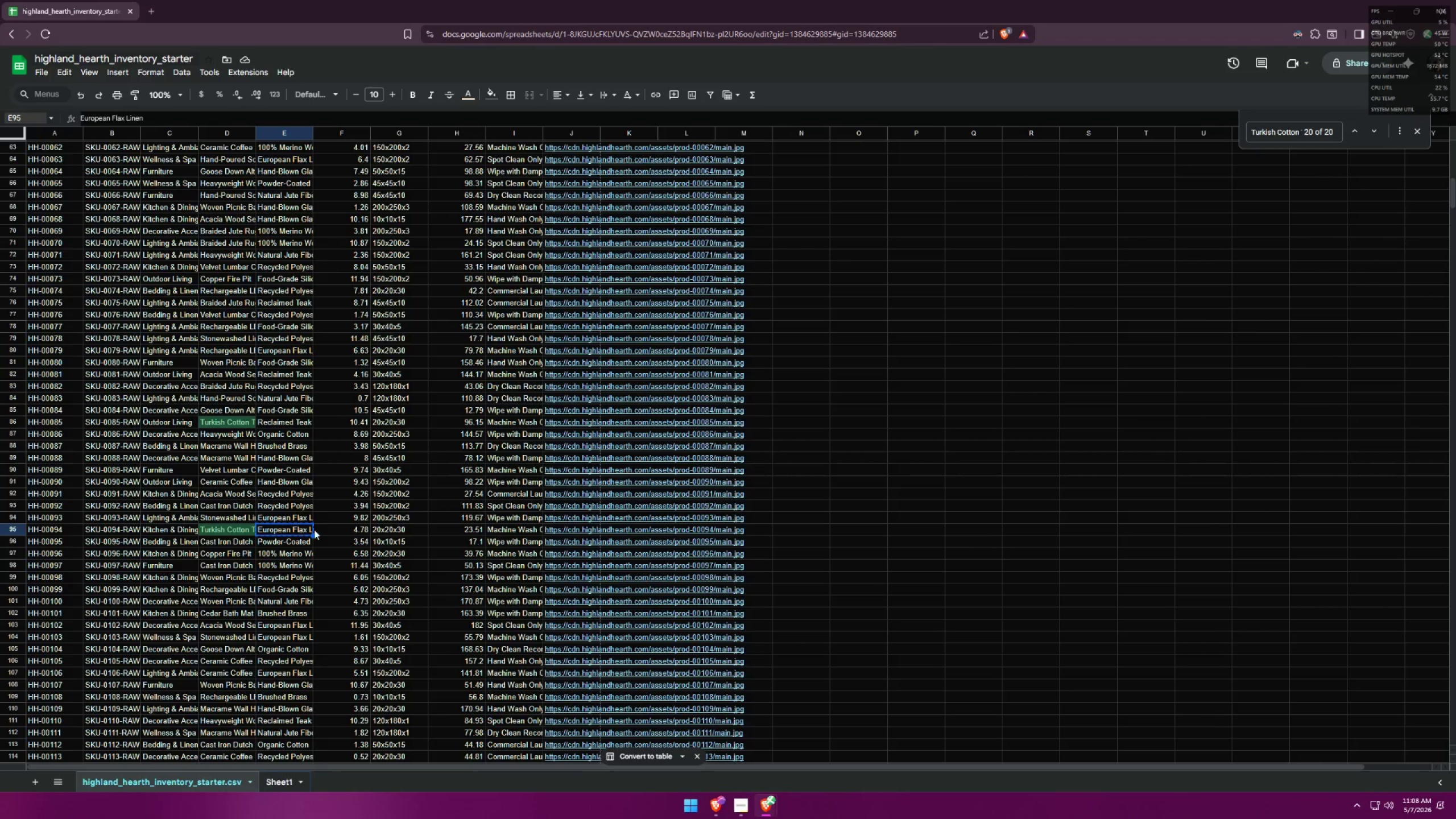 
key(Alt+AltLeft)
 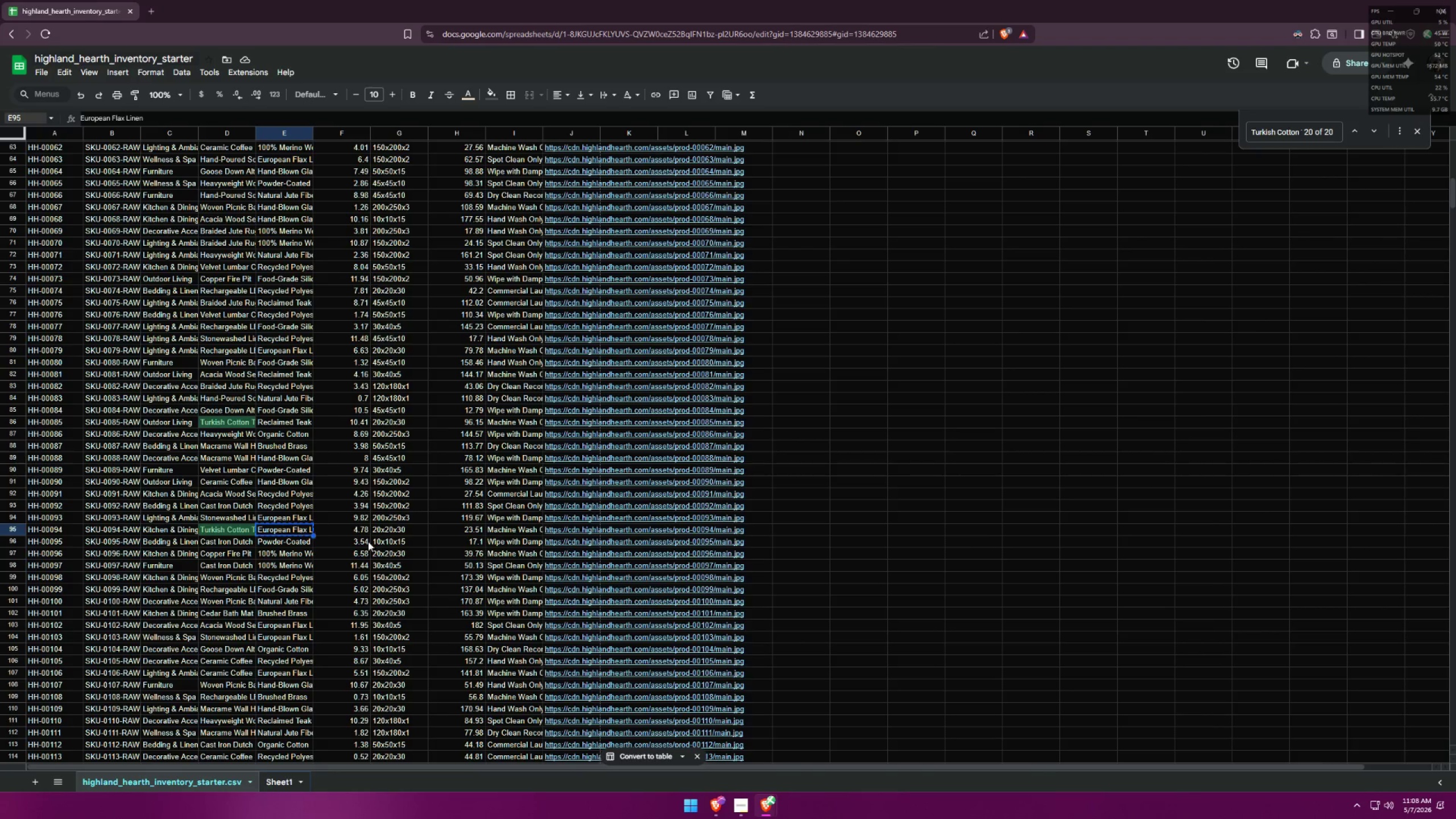 
key(Alt+Tab)
 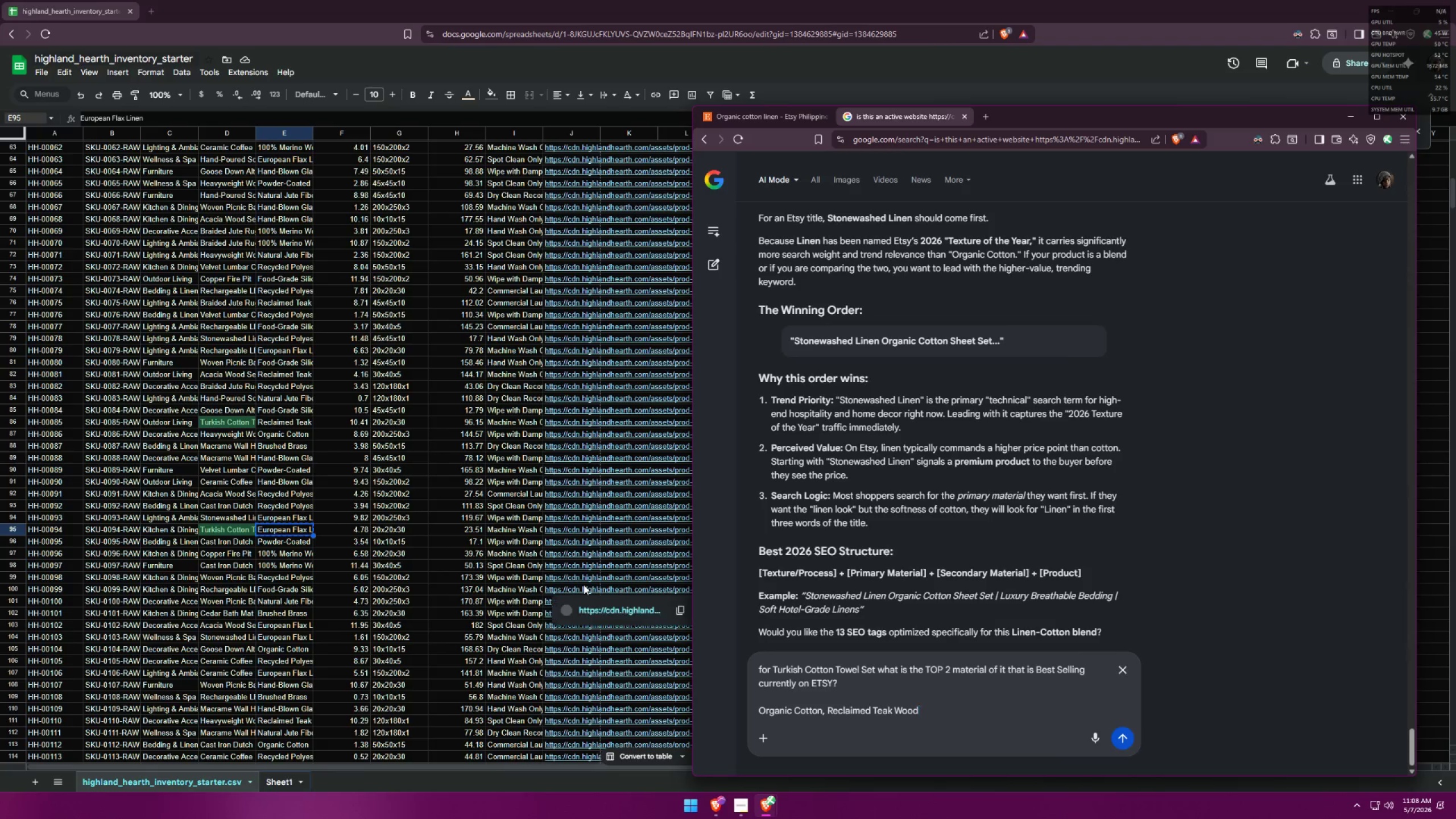 
key(Comma)
 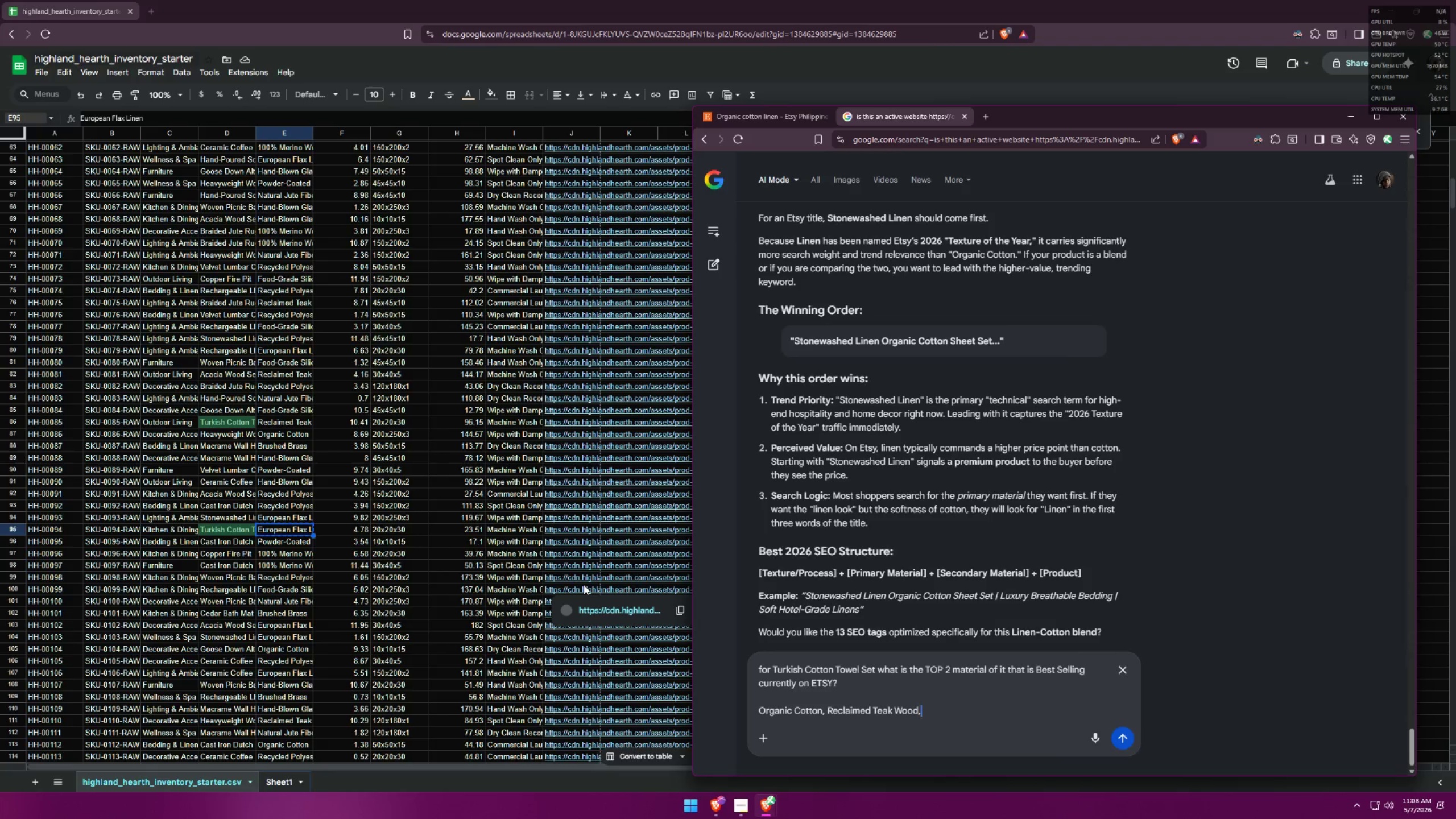 
key(Control+ControlLeft)
 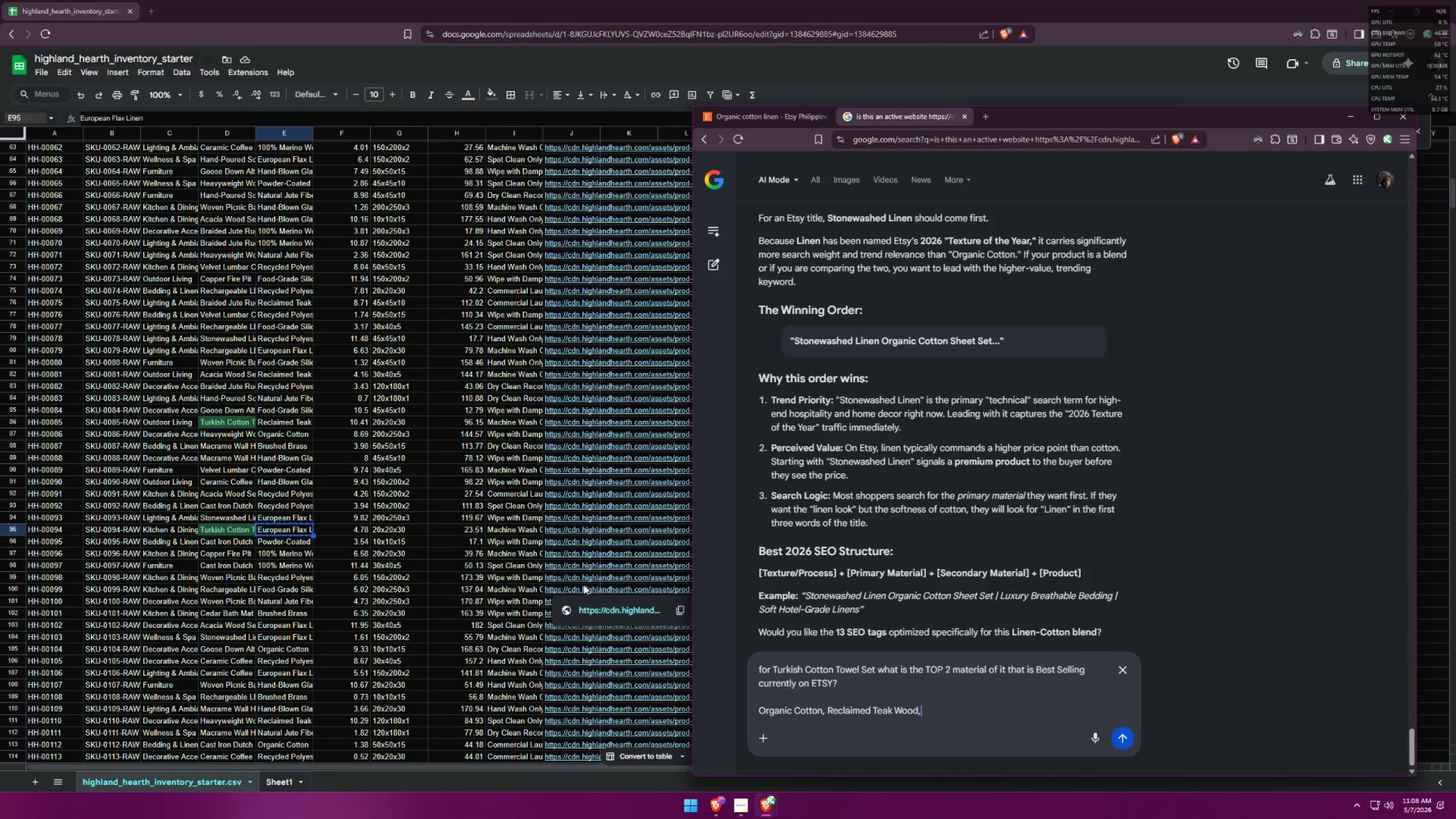 
key(Control+V)
 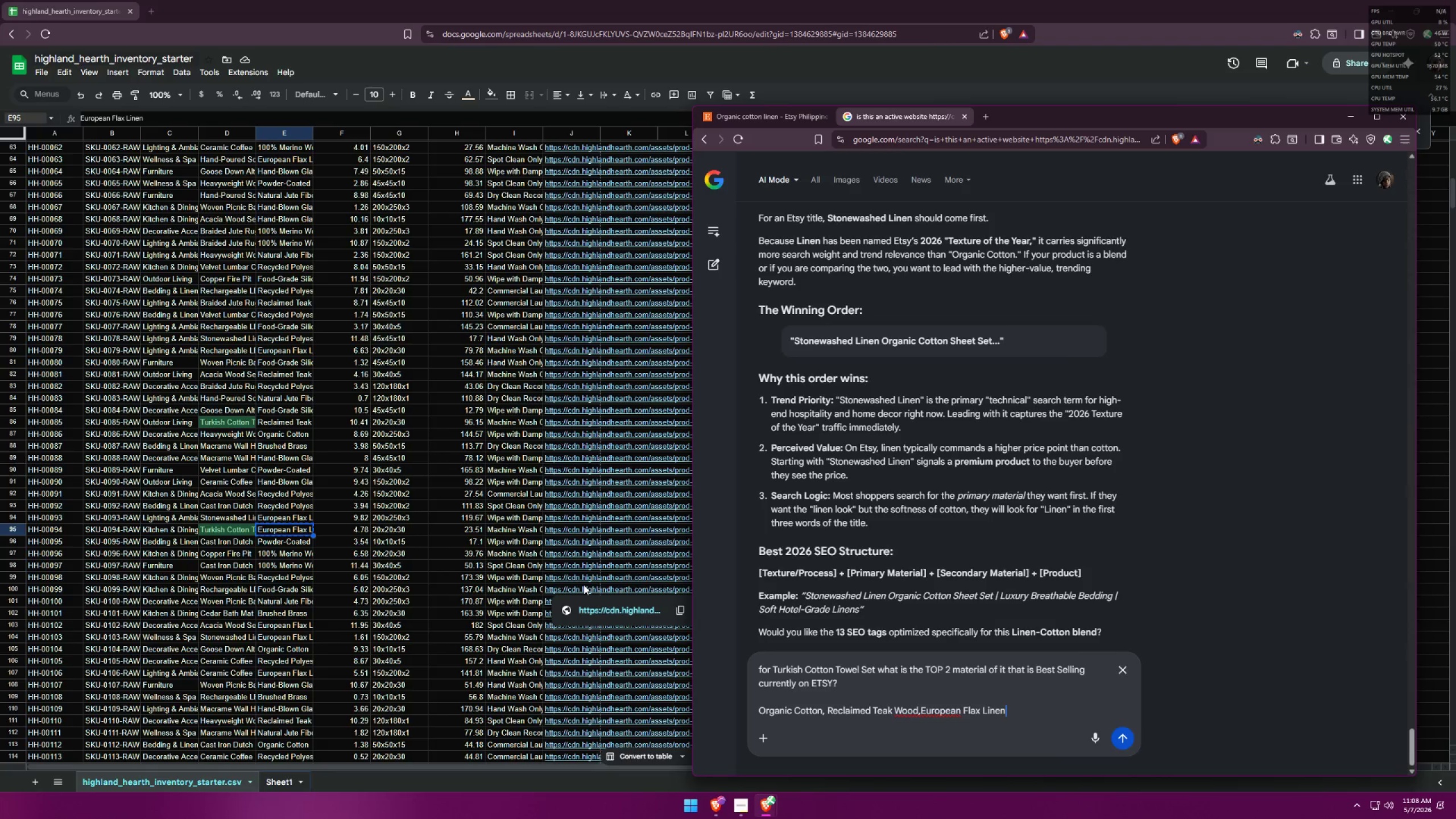 
key(Alt+AltLeft)
 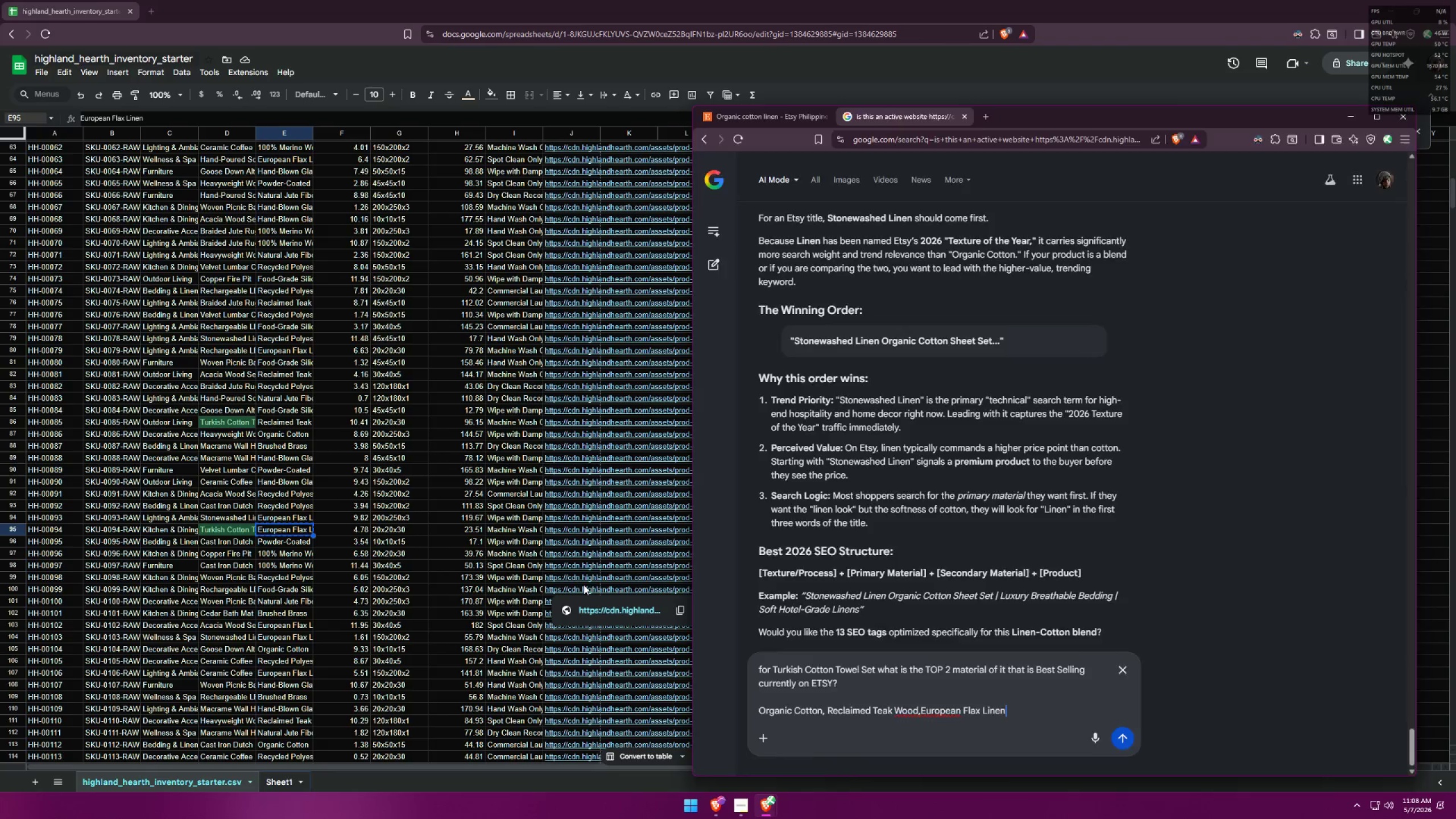 
key(Alt+Tab)
 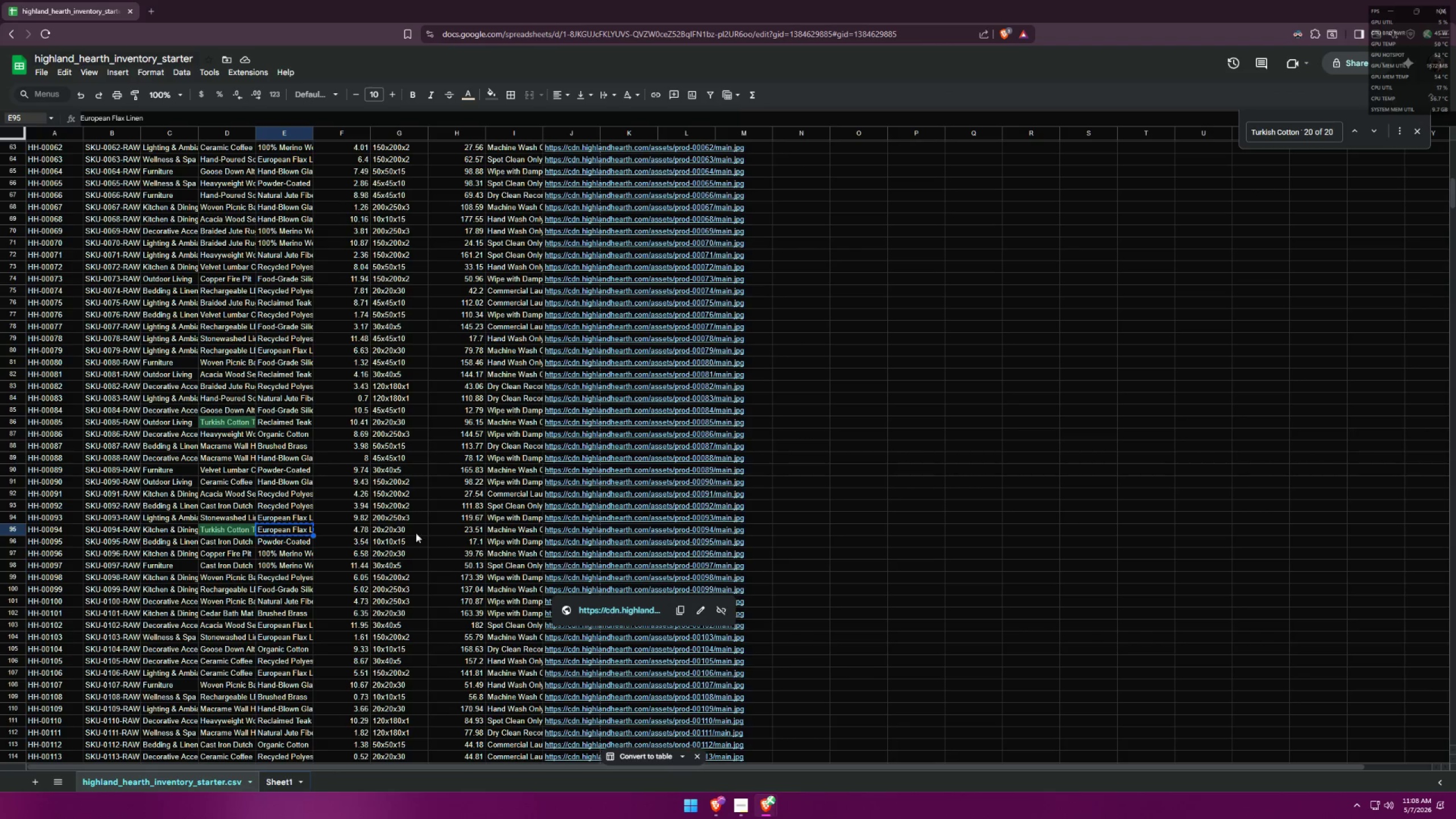 
scroll: coordinate [332, 531], scroll_direction: down, amount: 4.0
 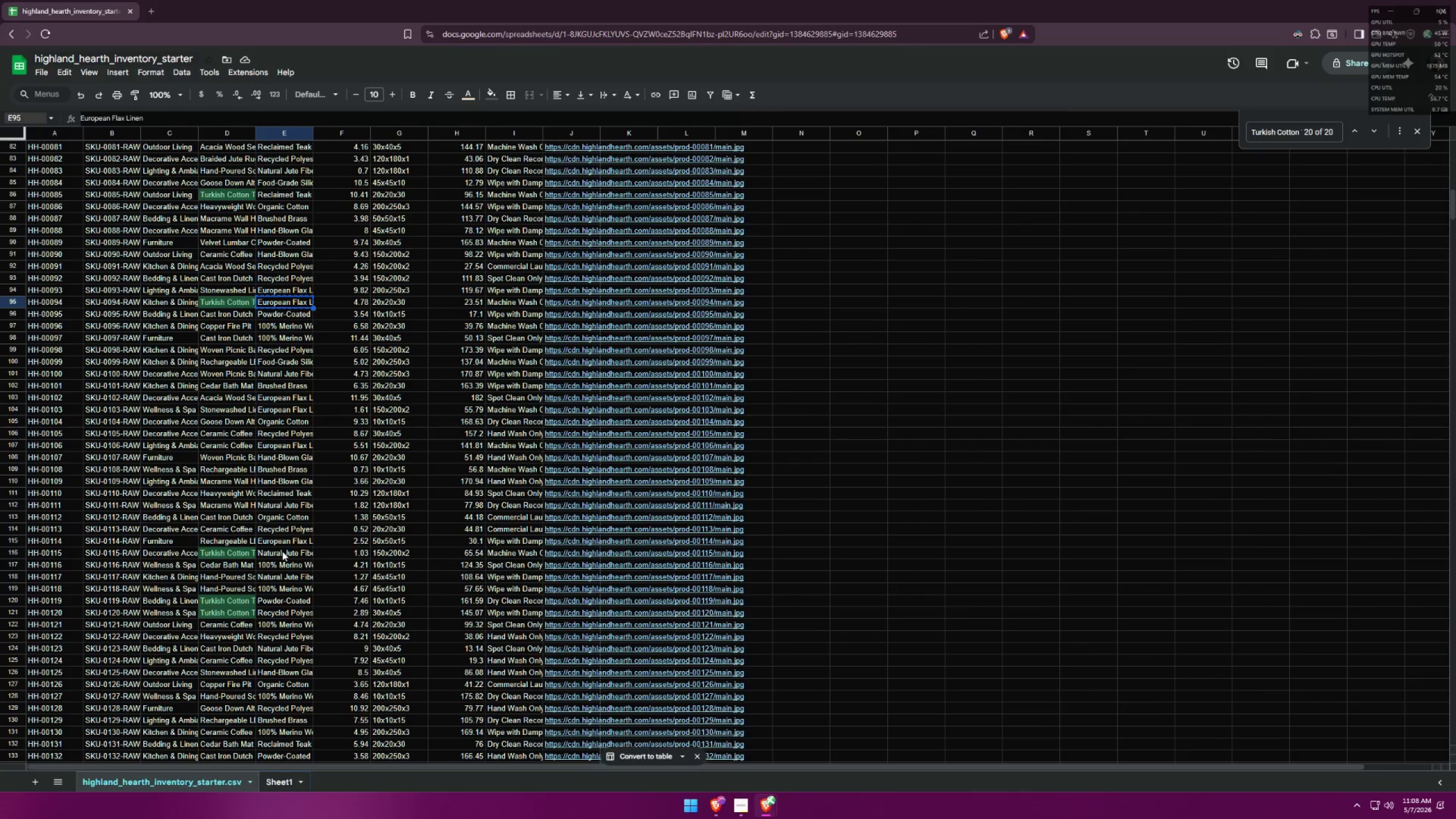 
left_click([282, 552])
 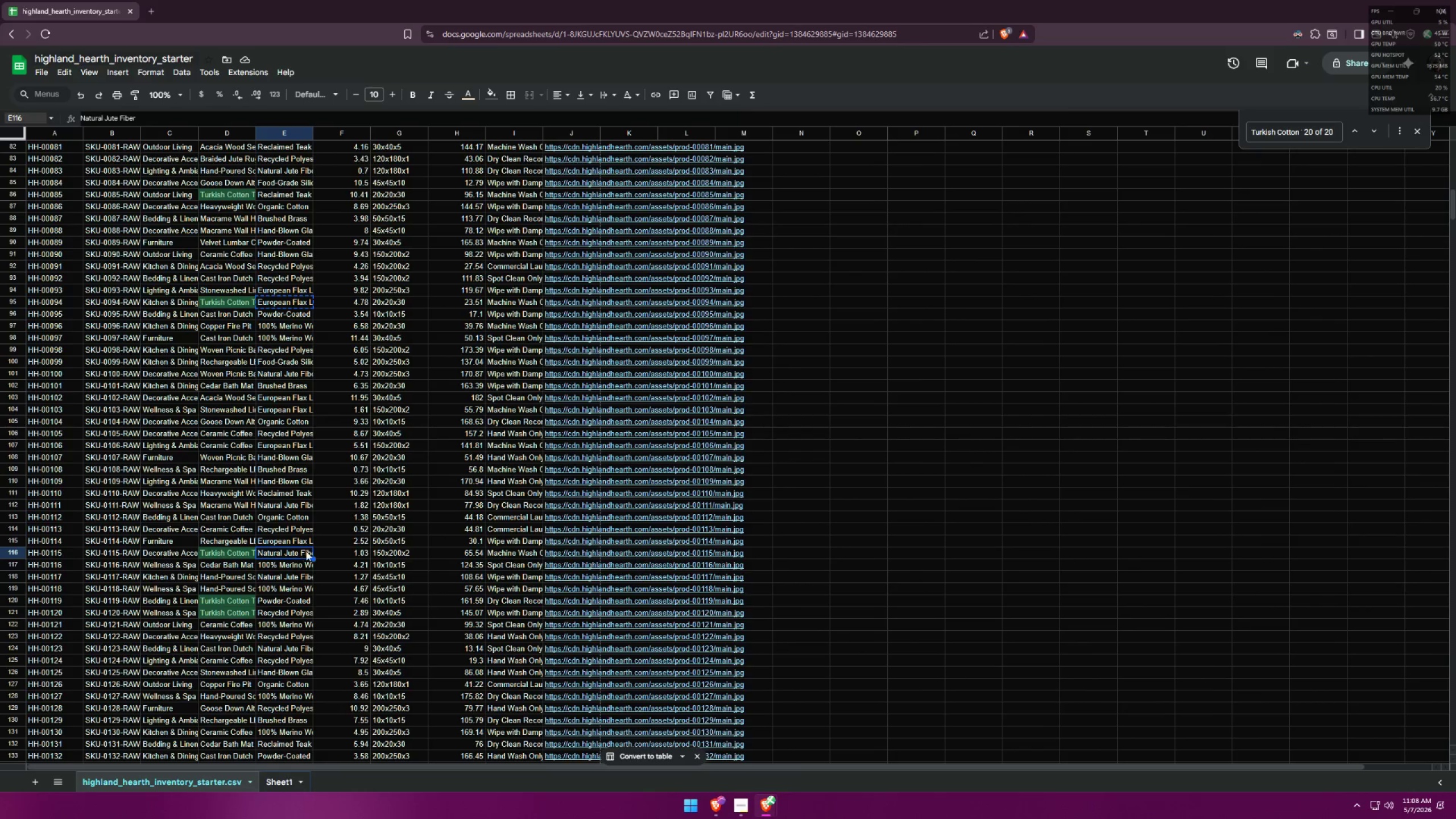 
key(Control+ControlLeft)
 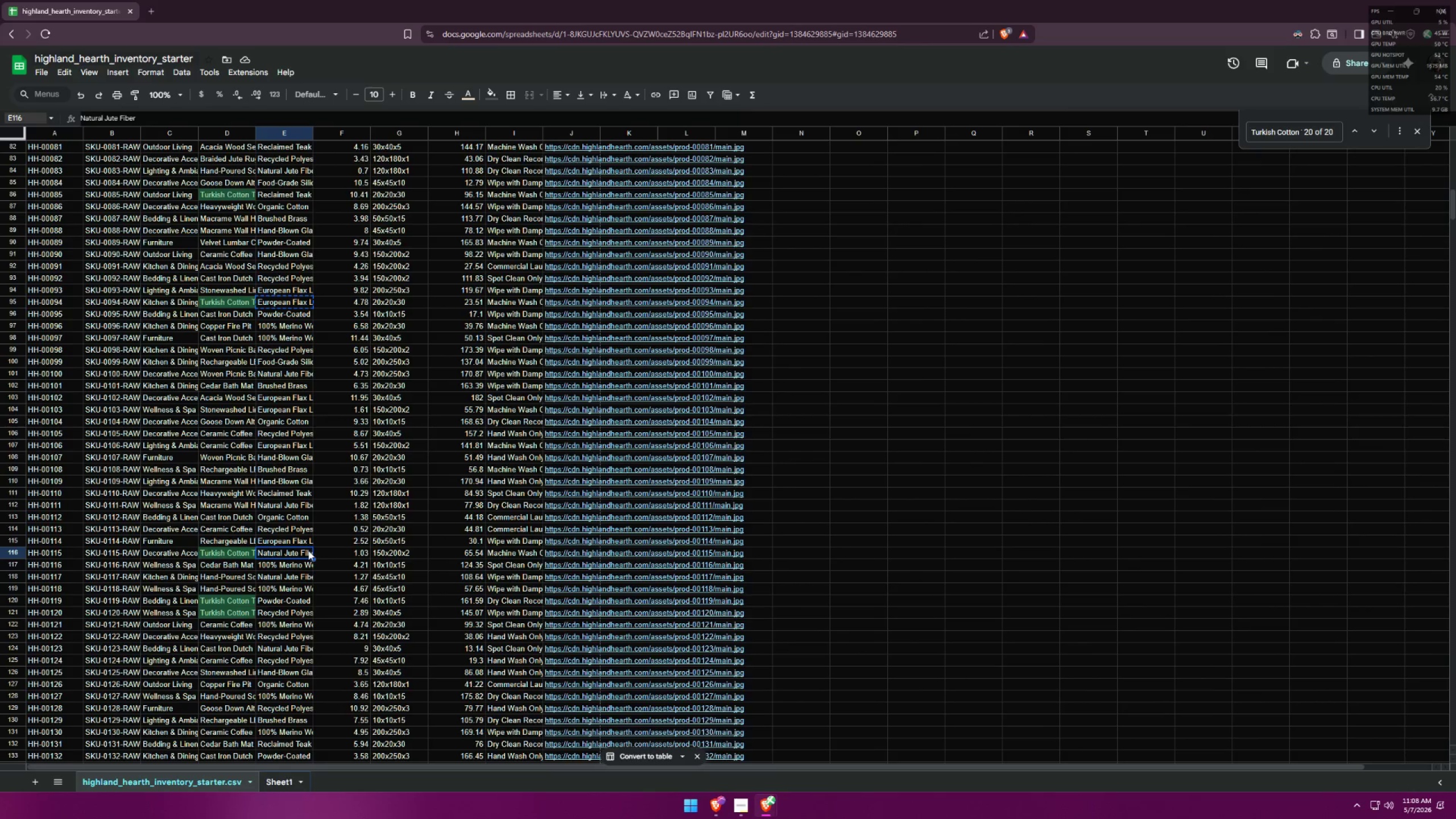 
key(Control+C)
 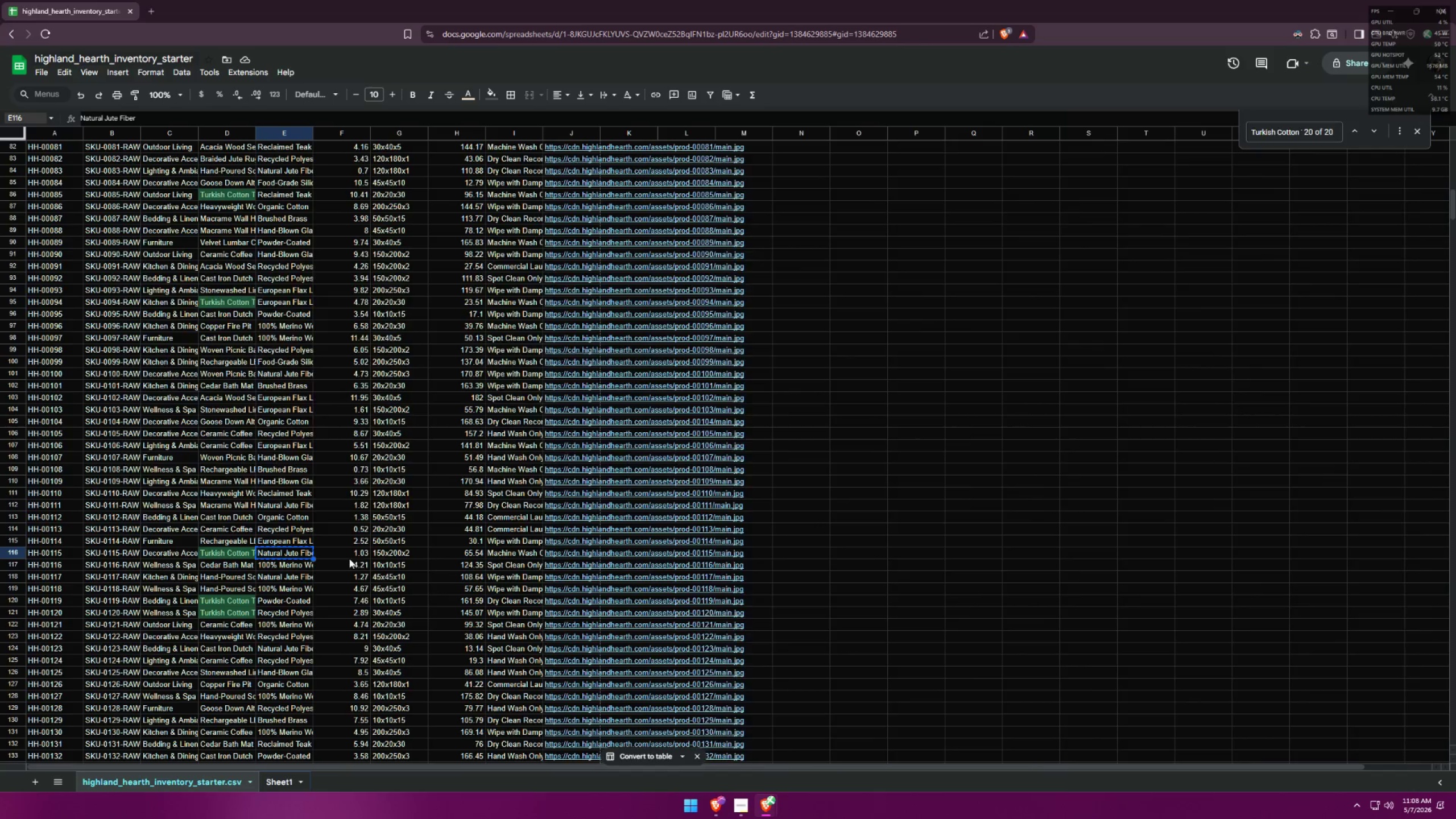 
key(Alt+AltLeft)
 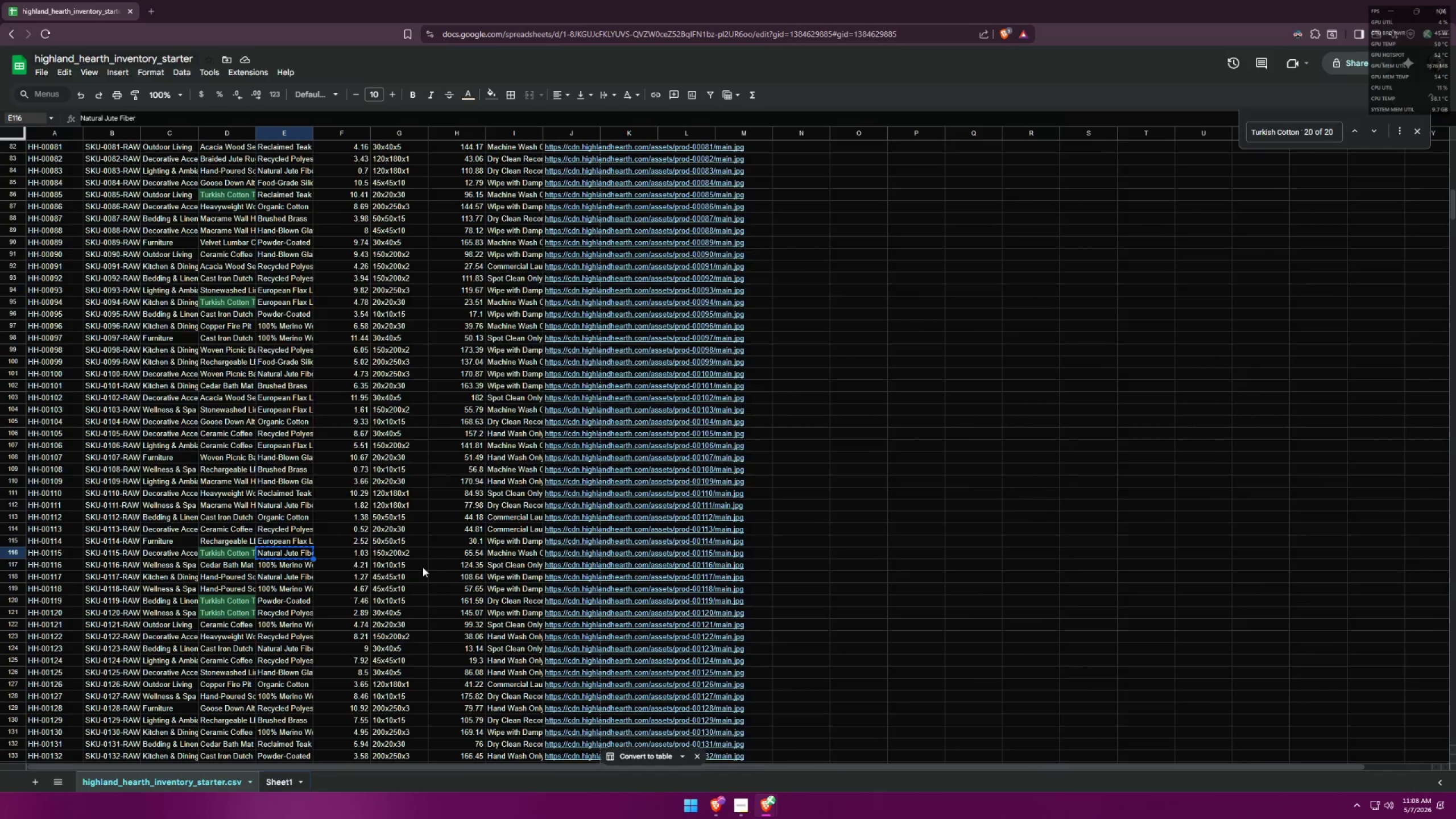 
key(Alt+Tab)
 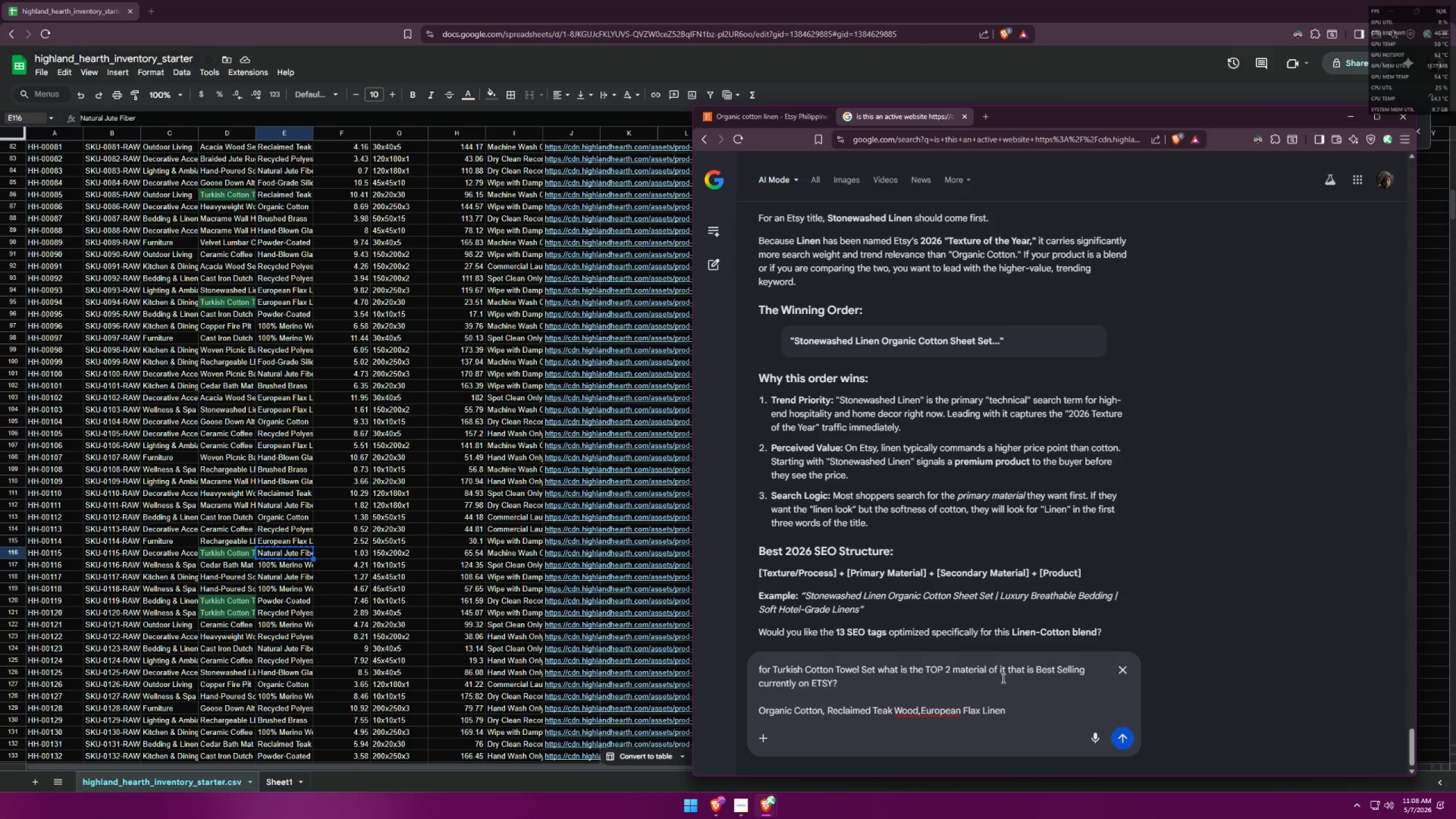 
key(Comma)
 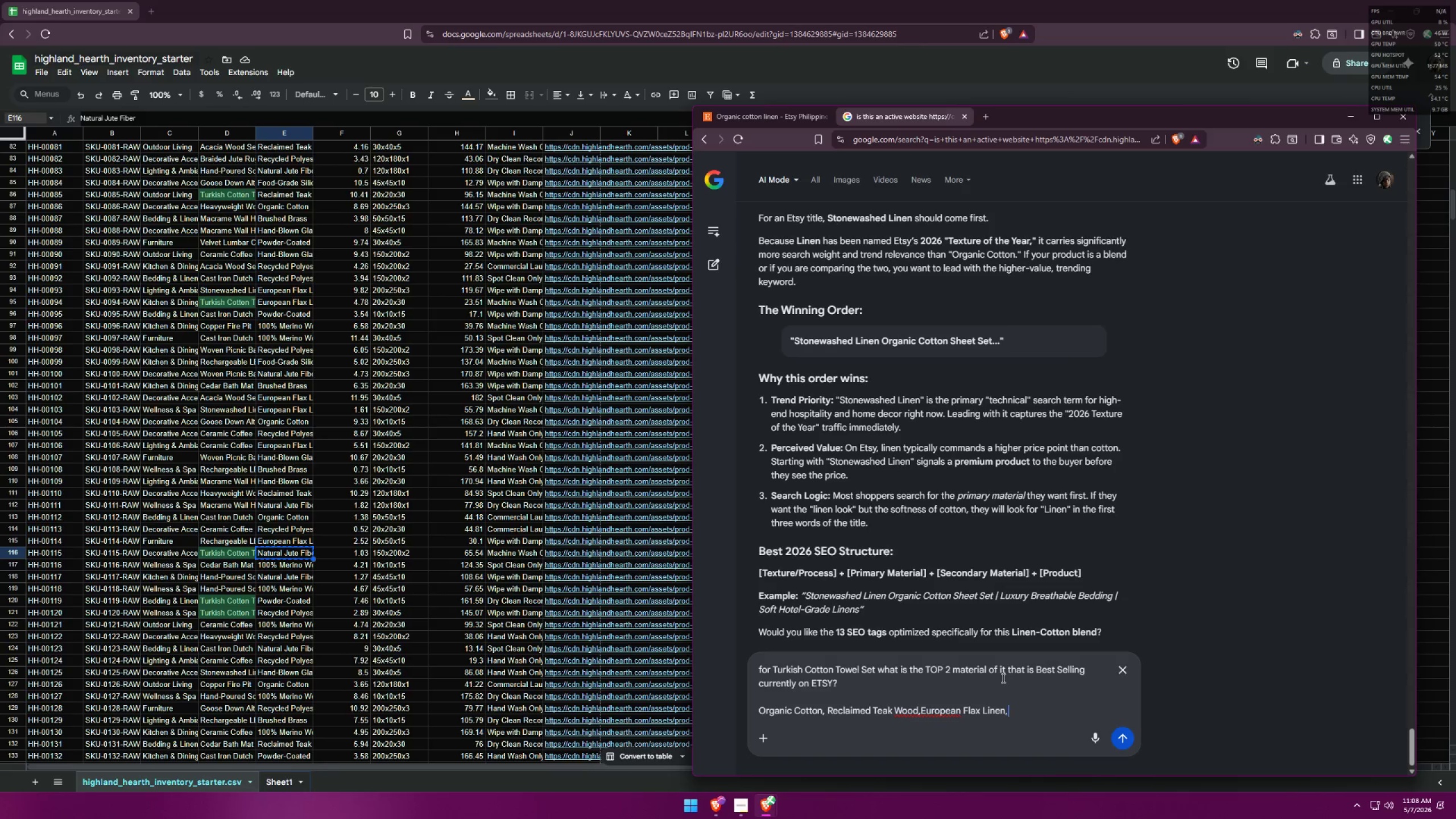 
key(Control+ControlLeft)
 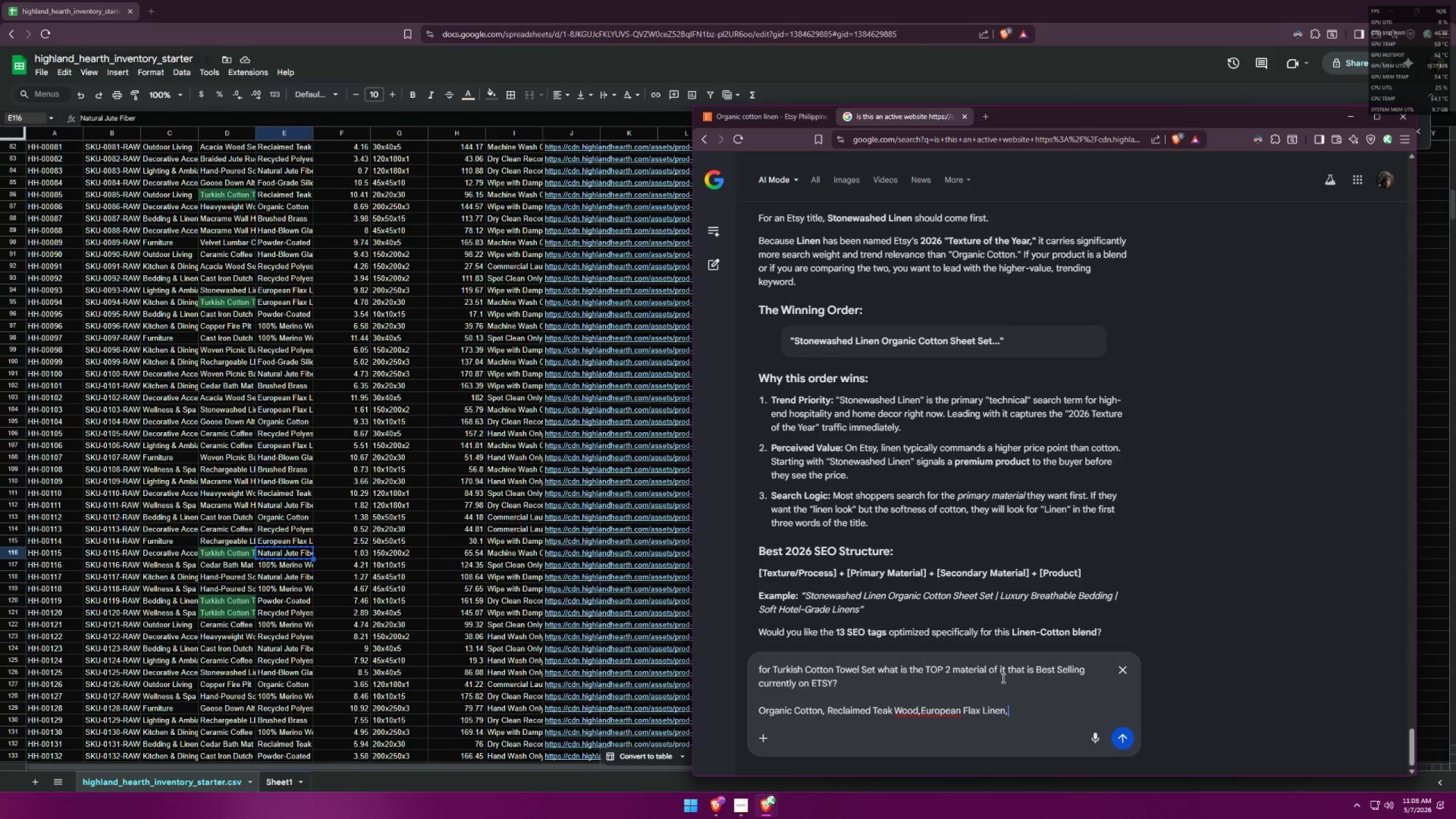 
key(Control+V)
 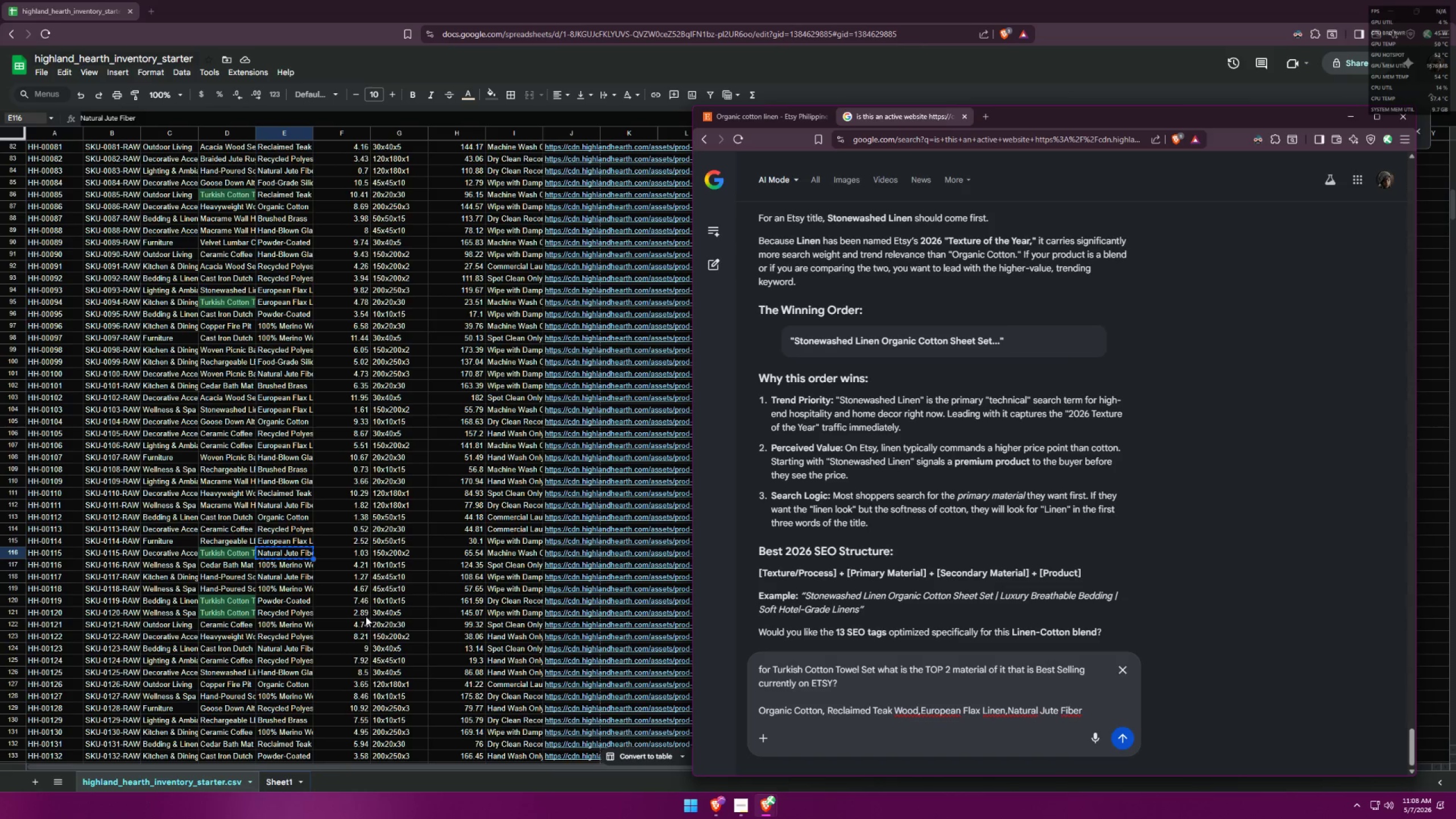 
left_click([268, 598])
 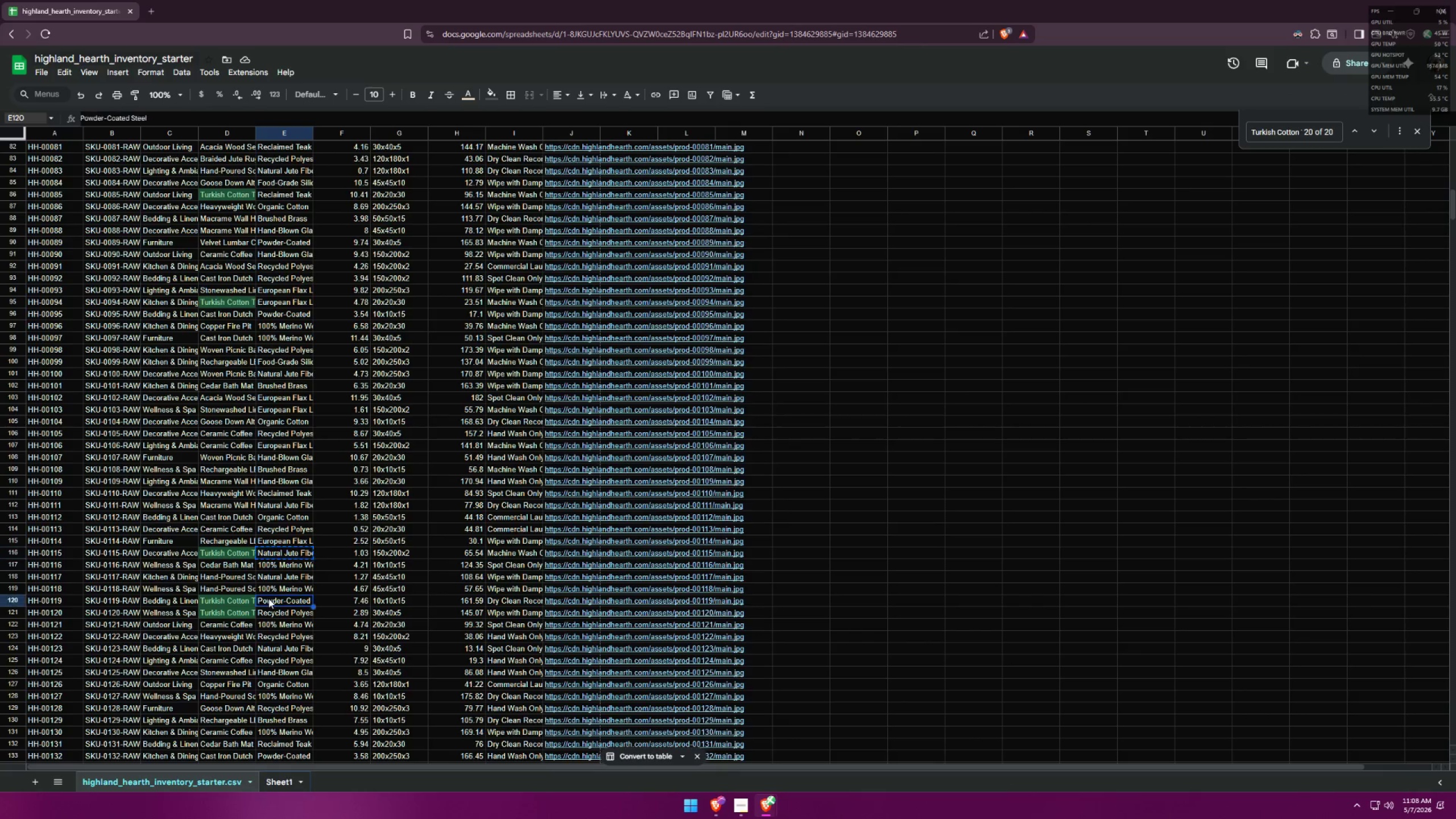 
key(Control+ControlLeft)
 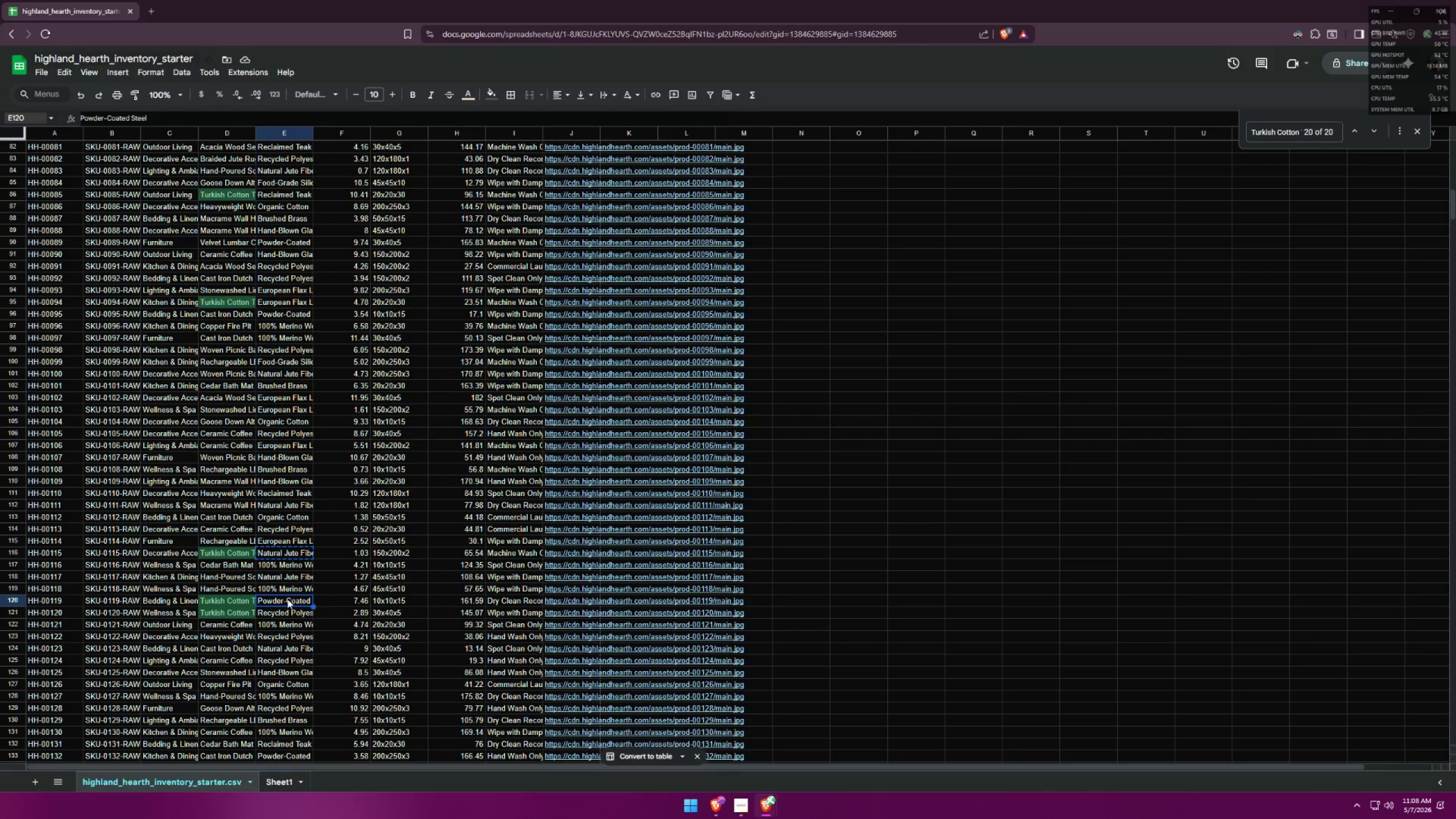 
key(Control+C)
 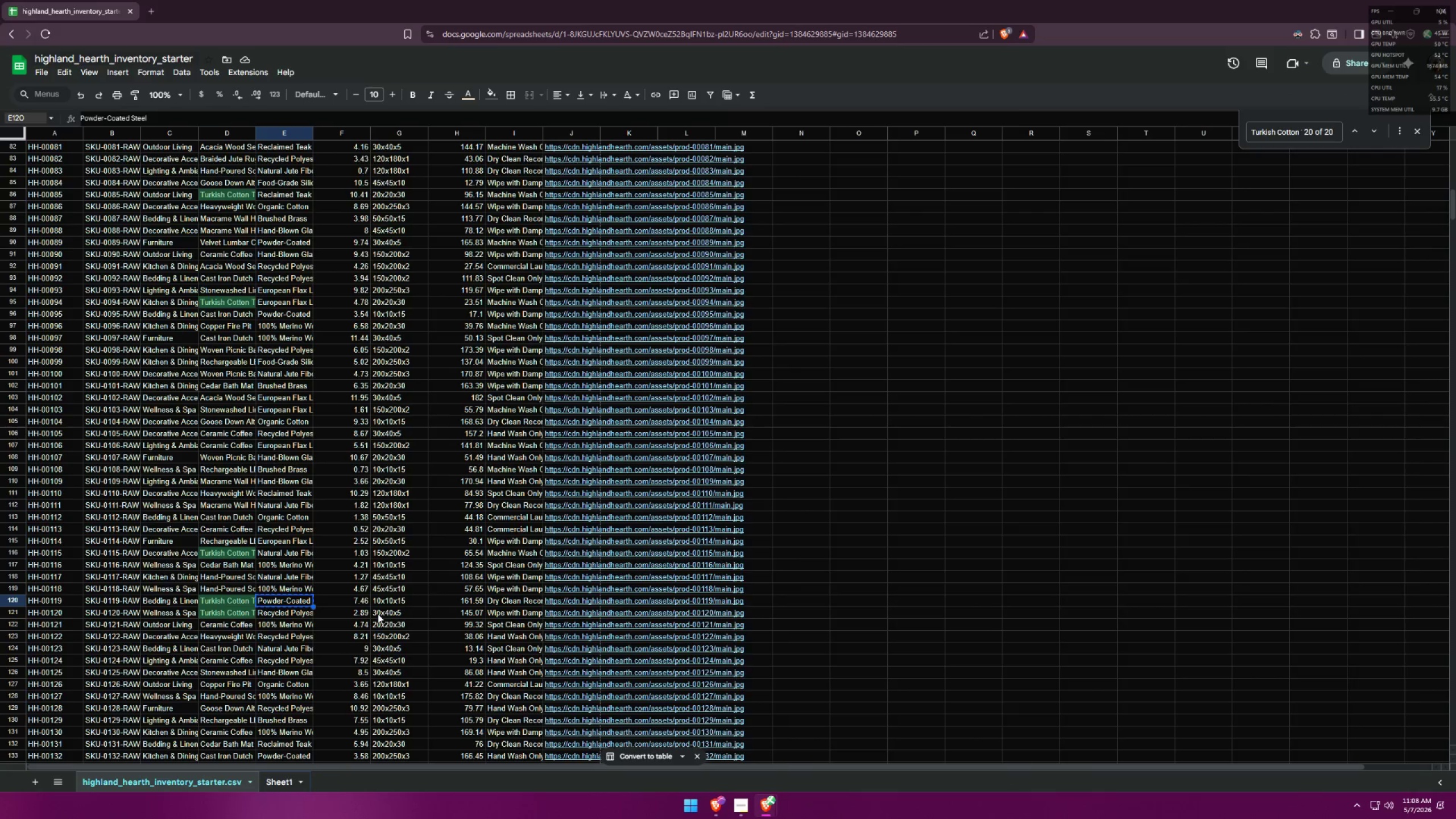 
key(Alt+AltLeft)
 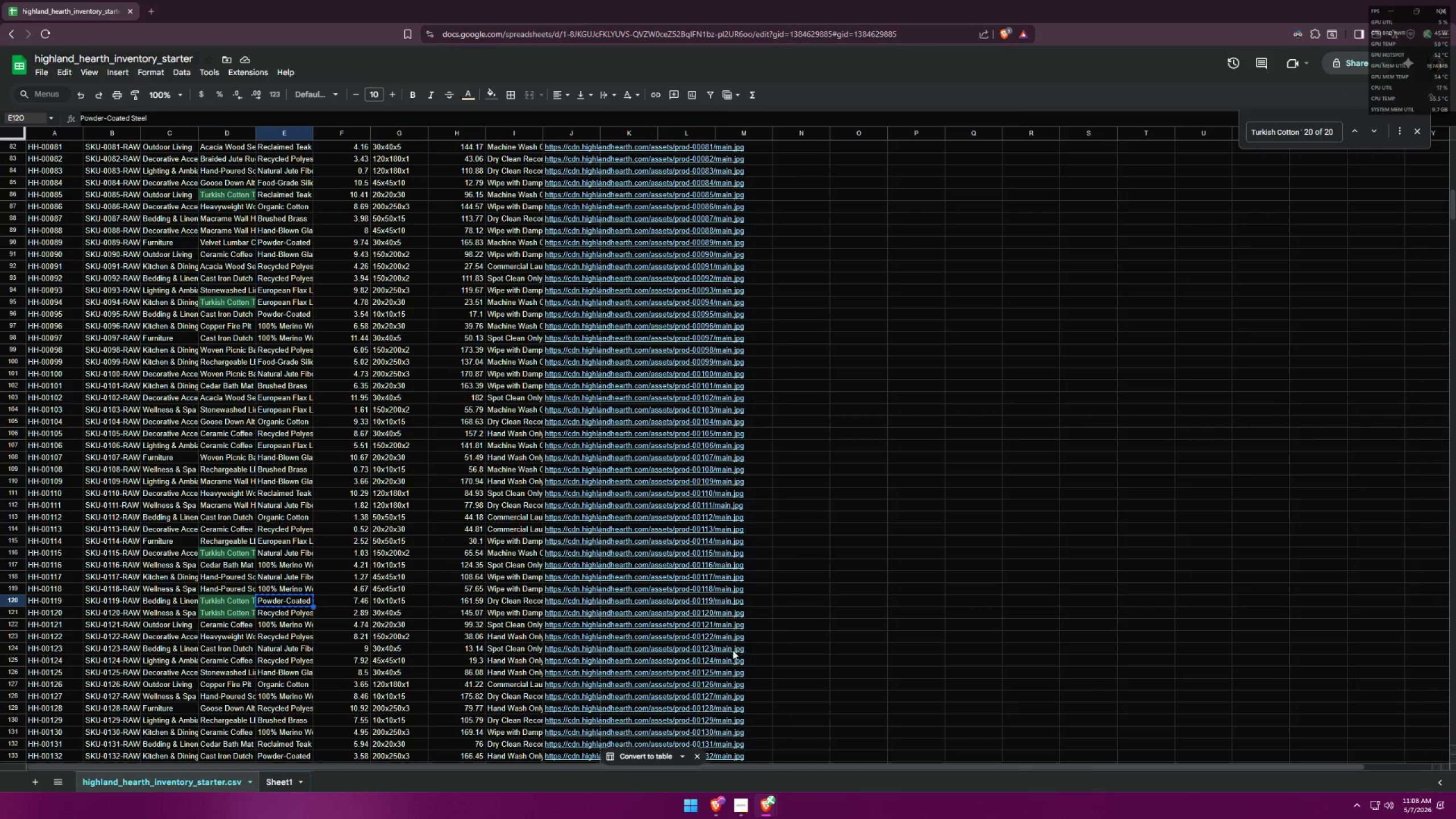 
key(Alt+Tab)
 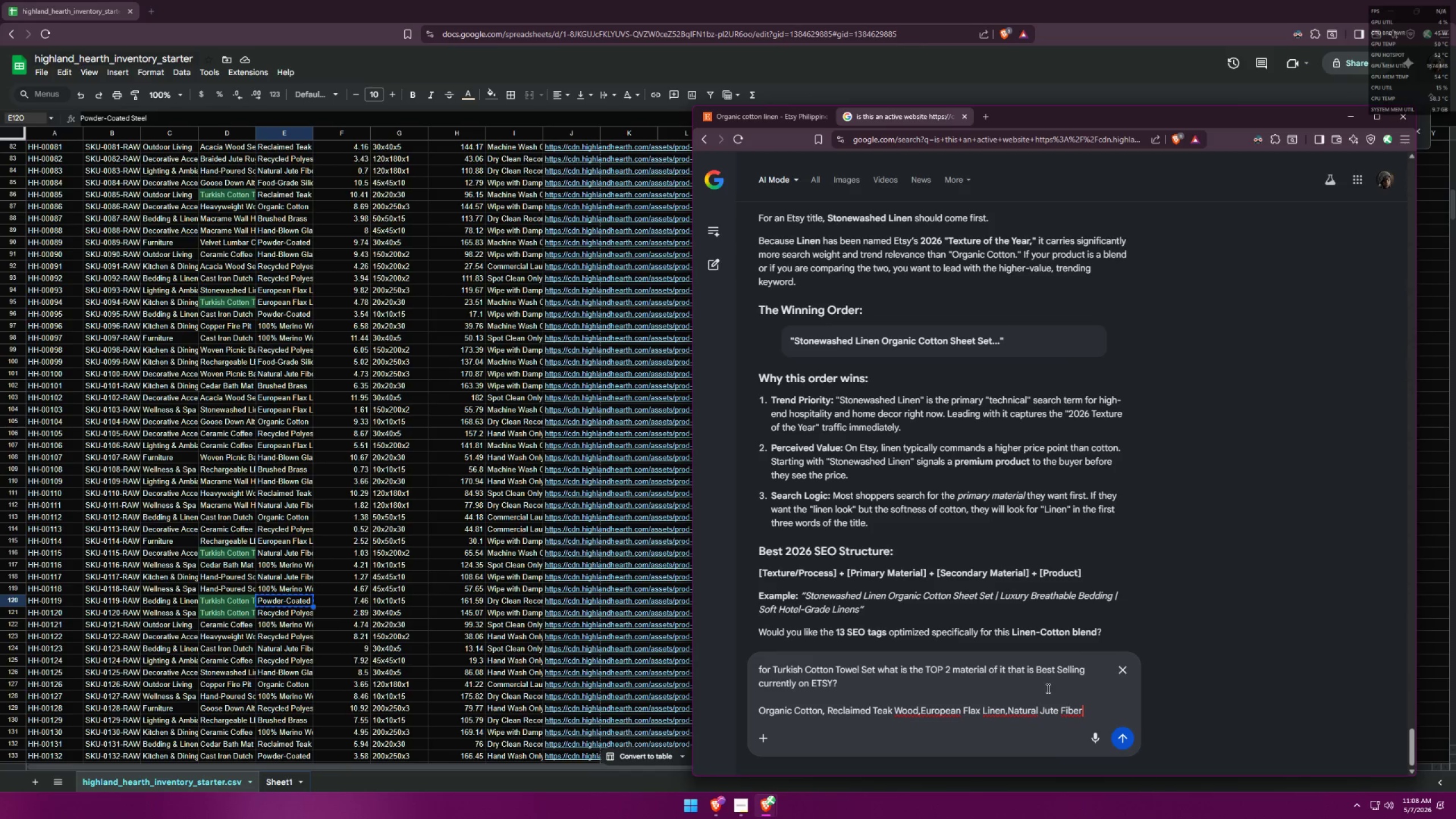 
left_click([1098, 709])
 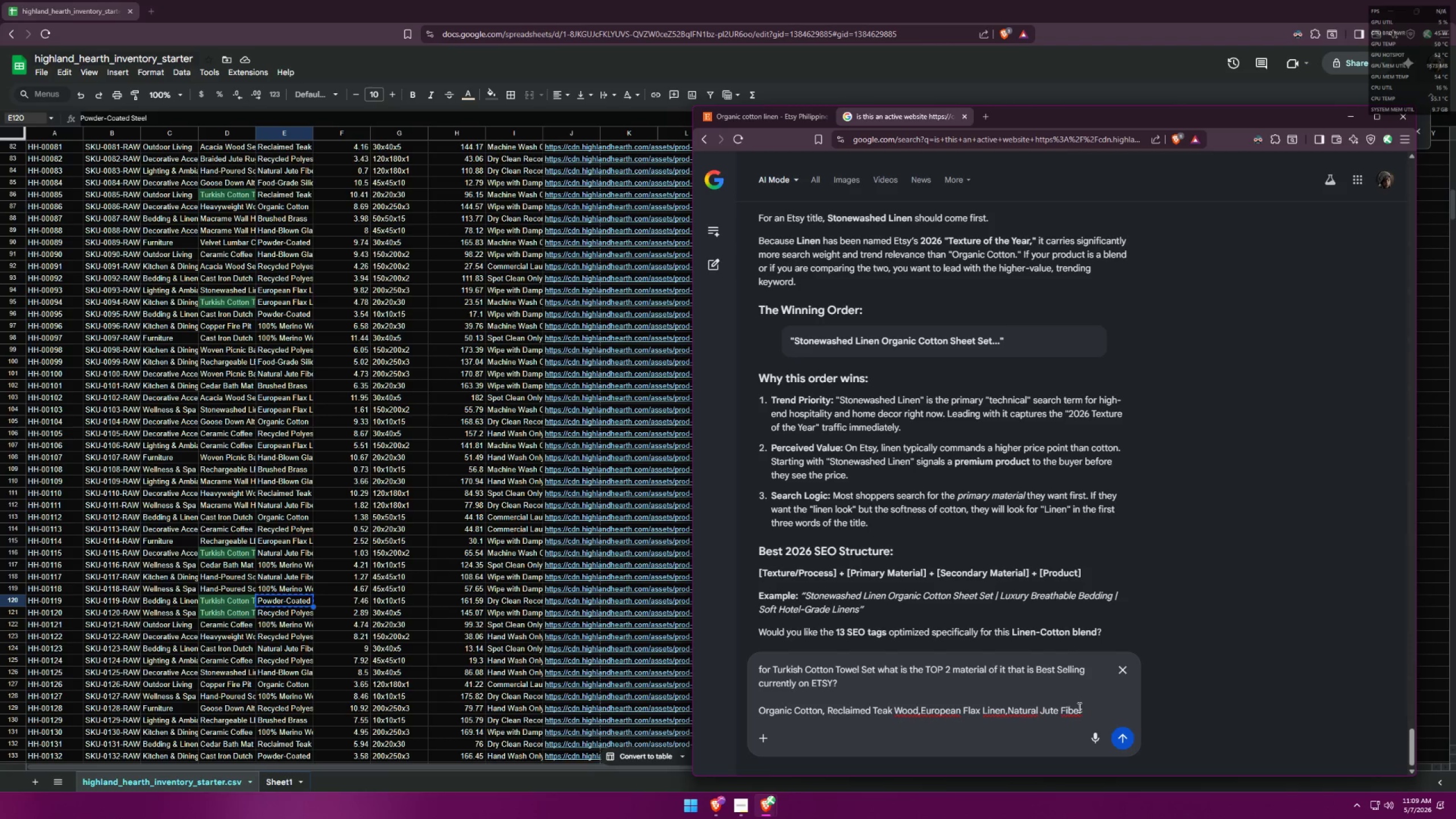 
key(Comma)
 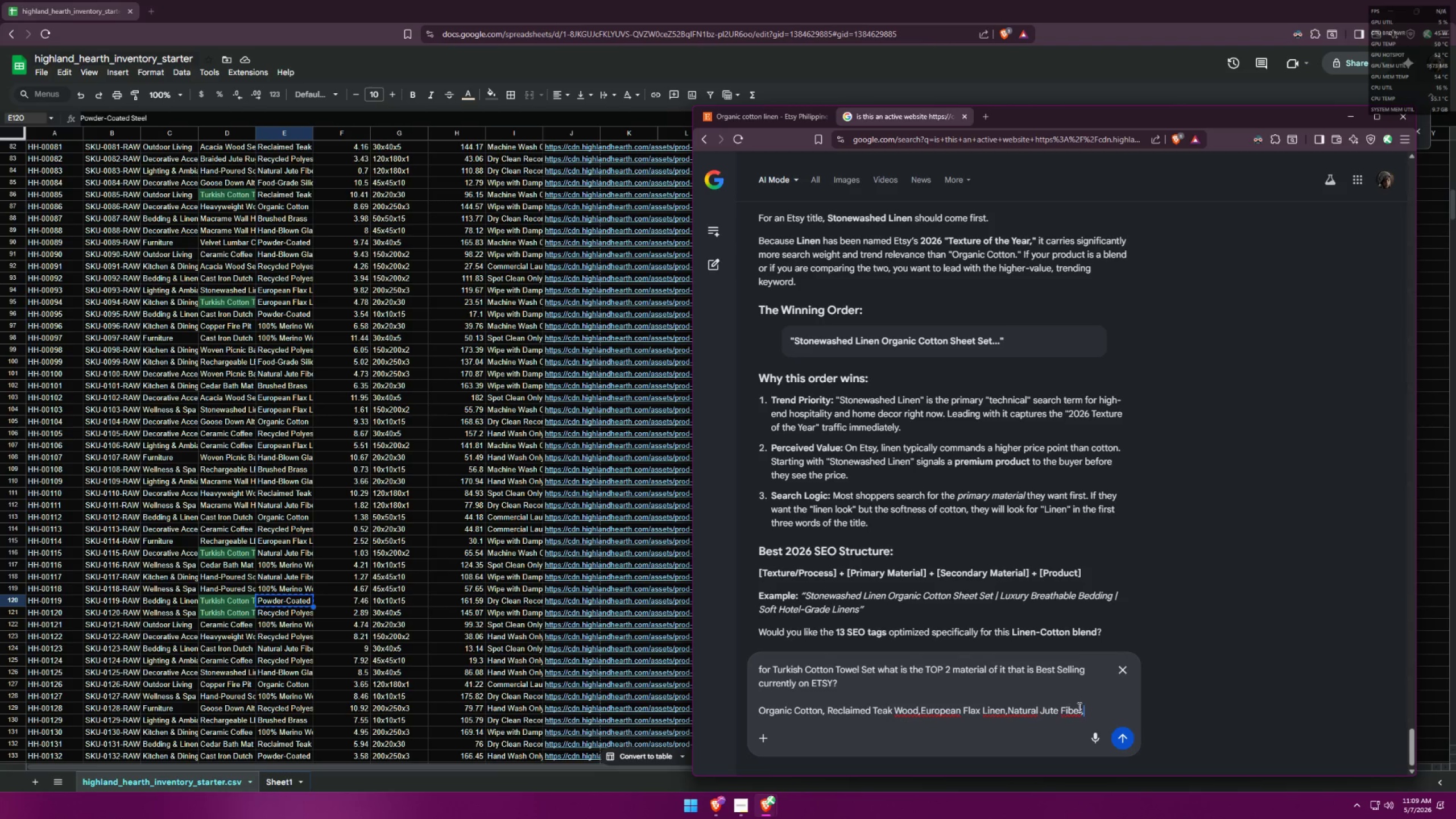 
key(Control+ControlLeft)
 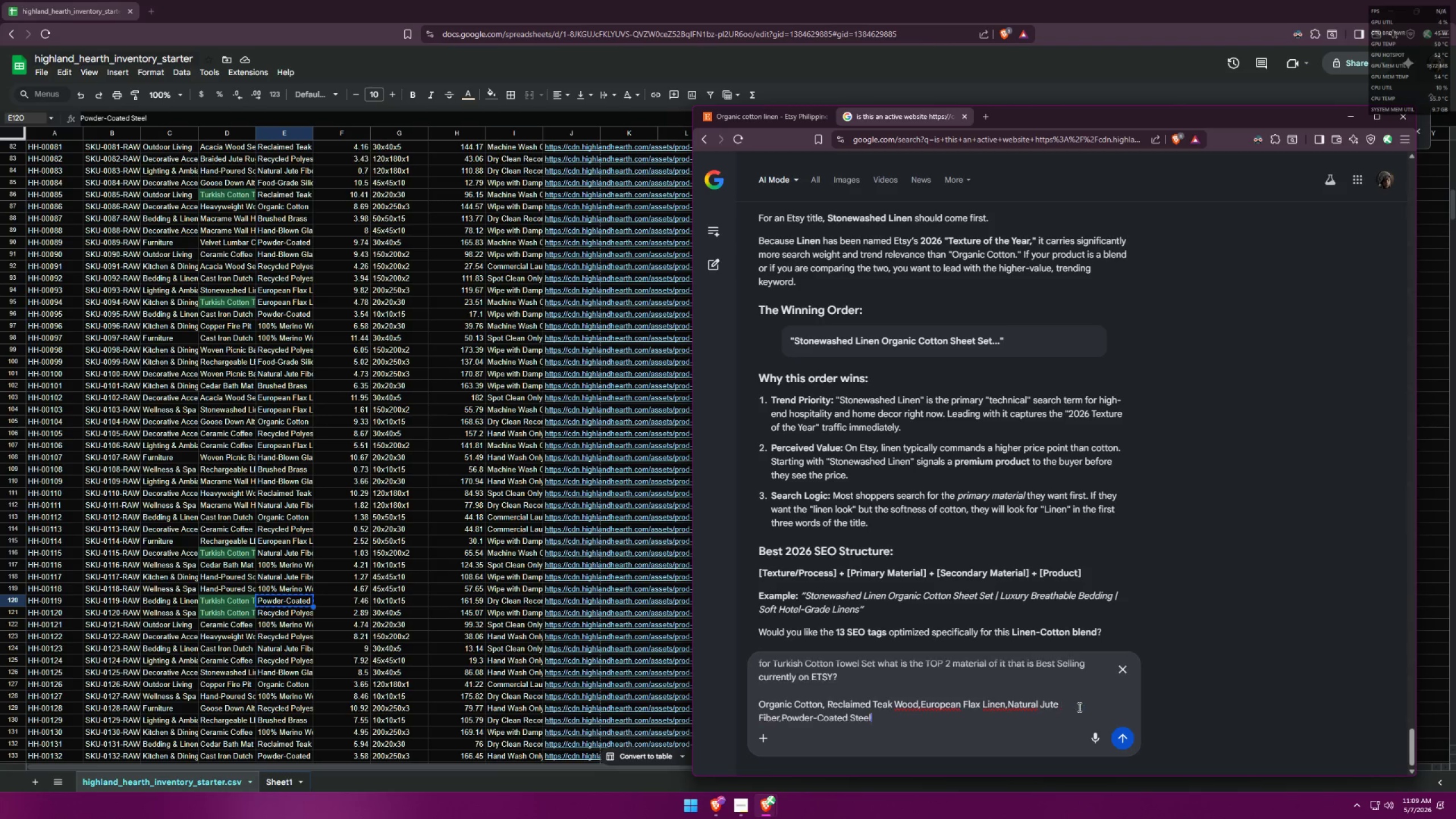 
key(Control+V)
 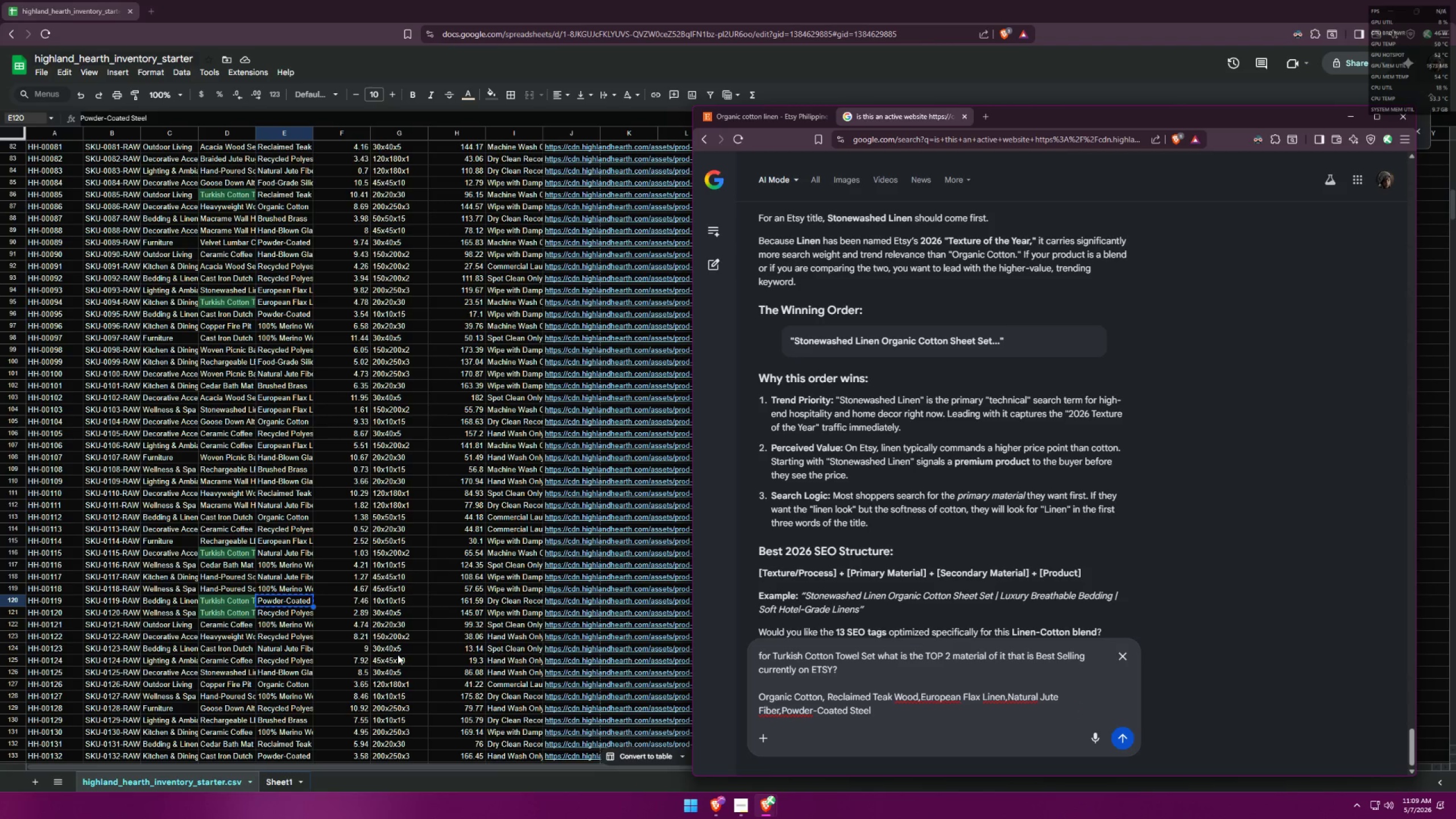 
left_click([289, 611])
 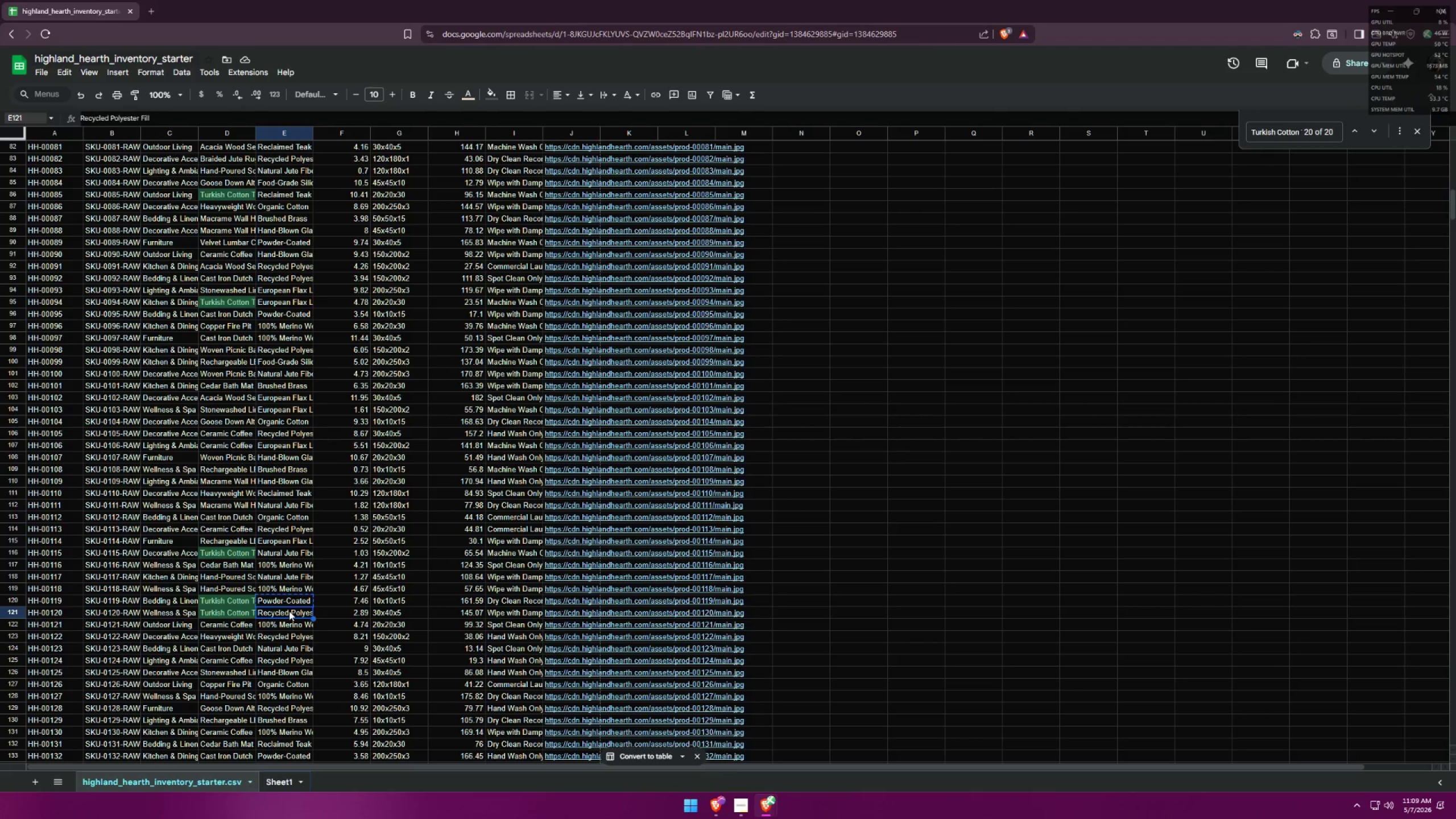 
key(Control+ControlLeft)
 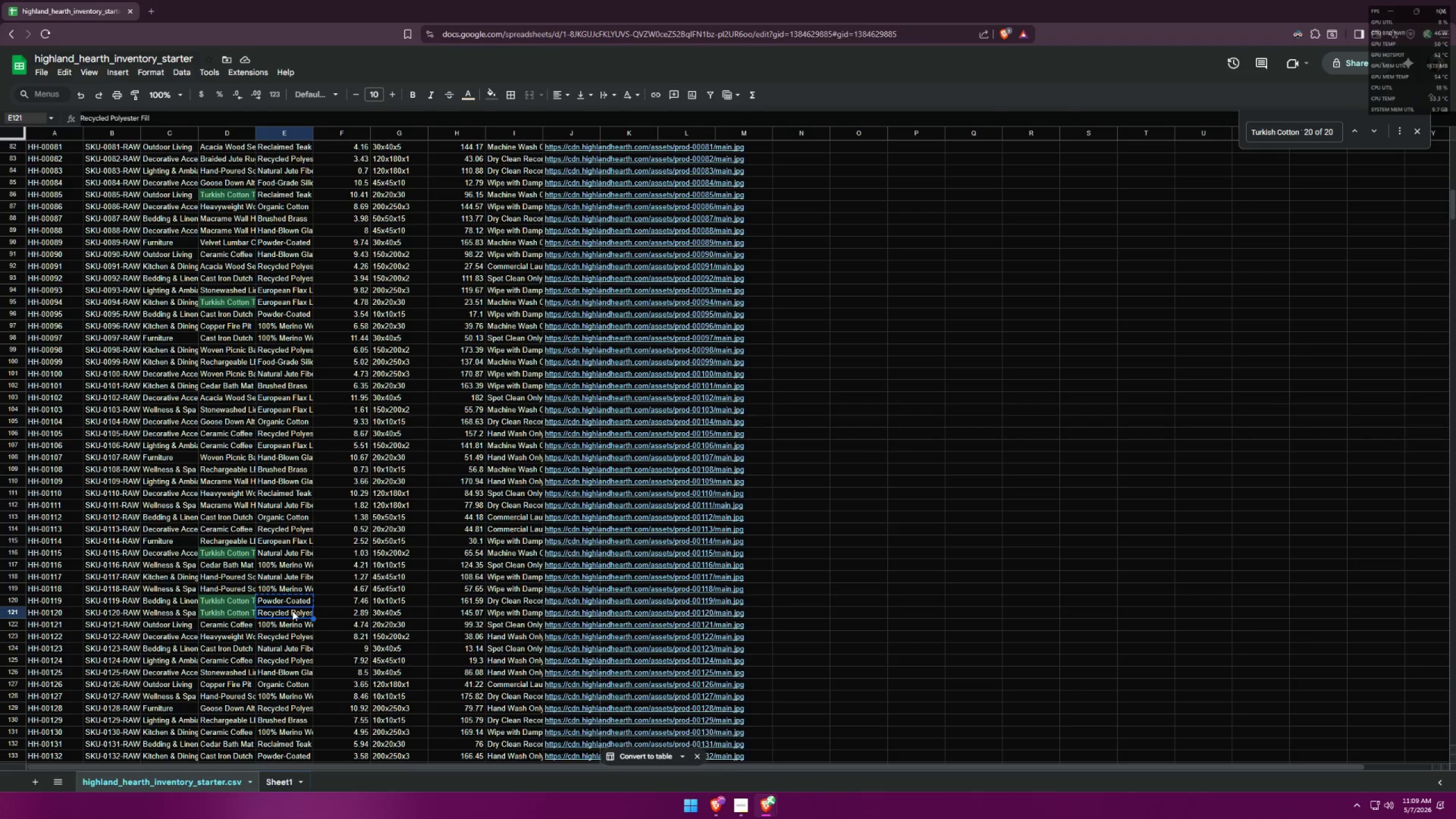 
key(Control+C)
 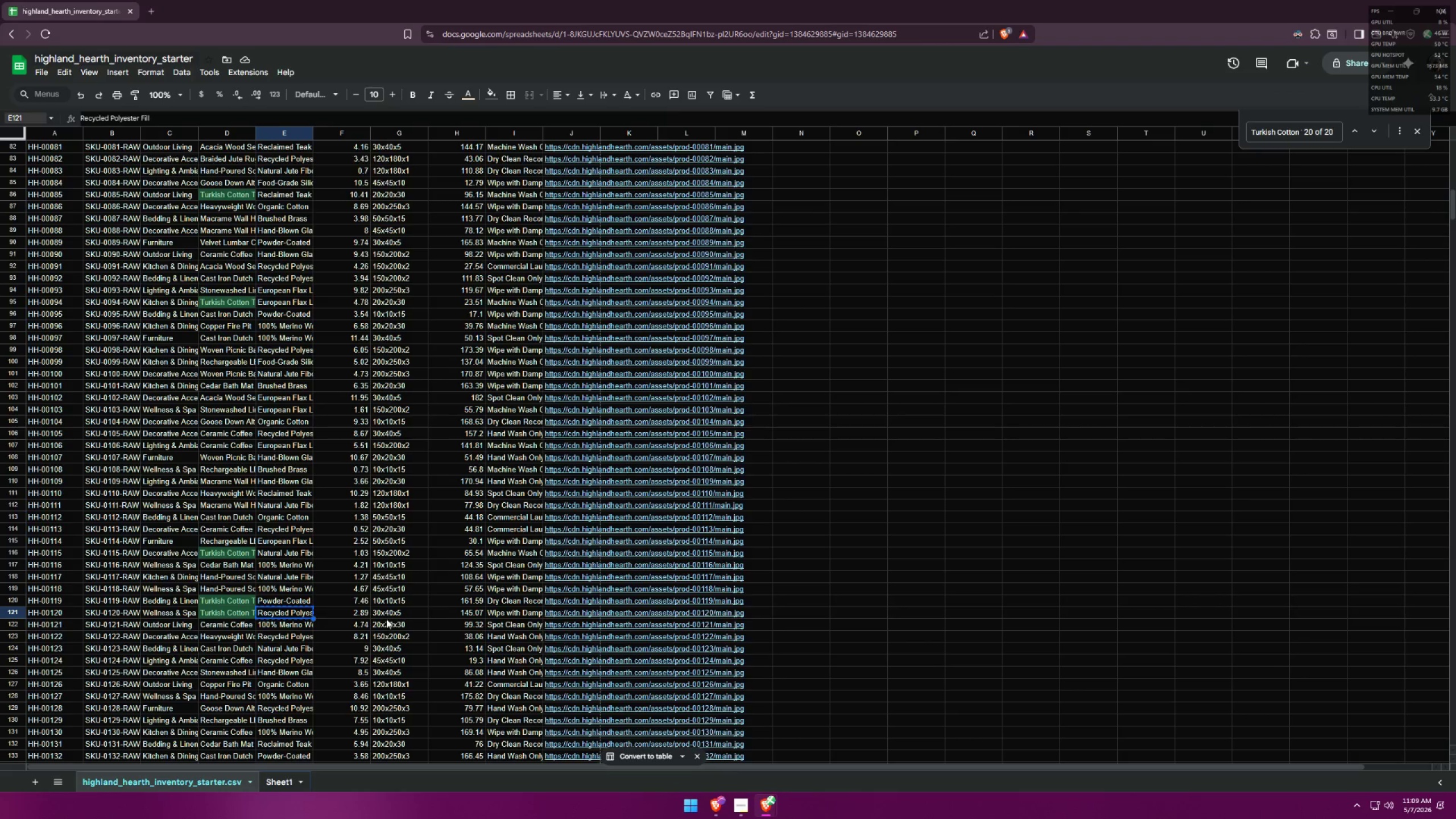 
key(Alt+AltLeft)
 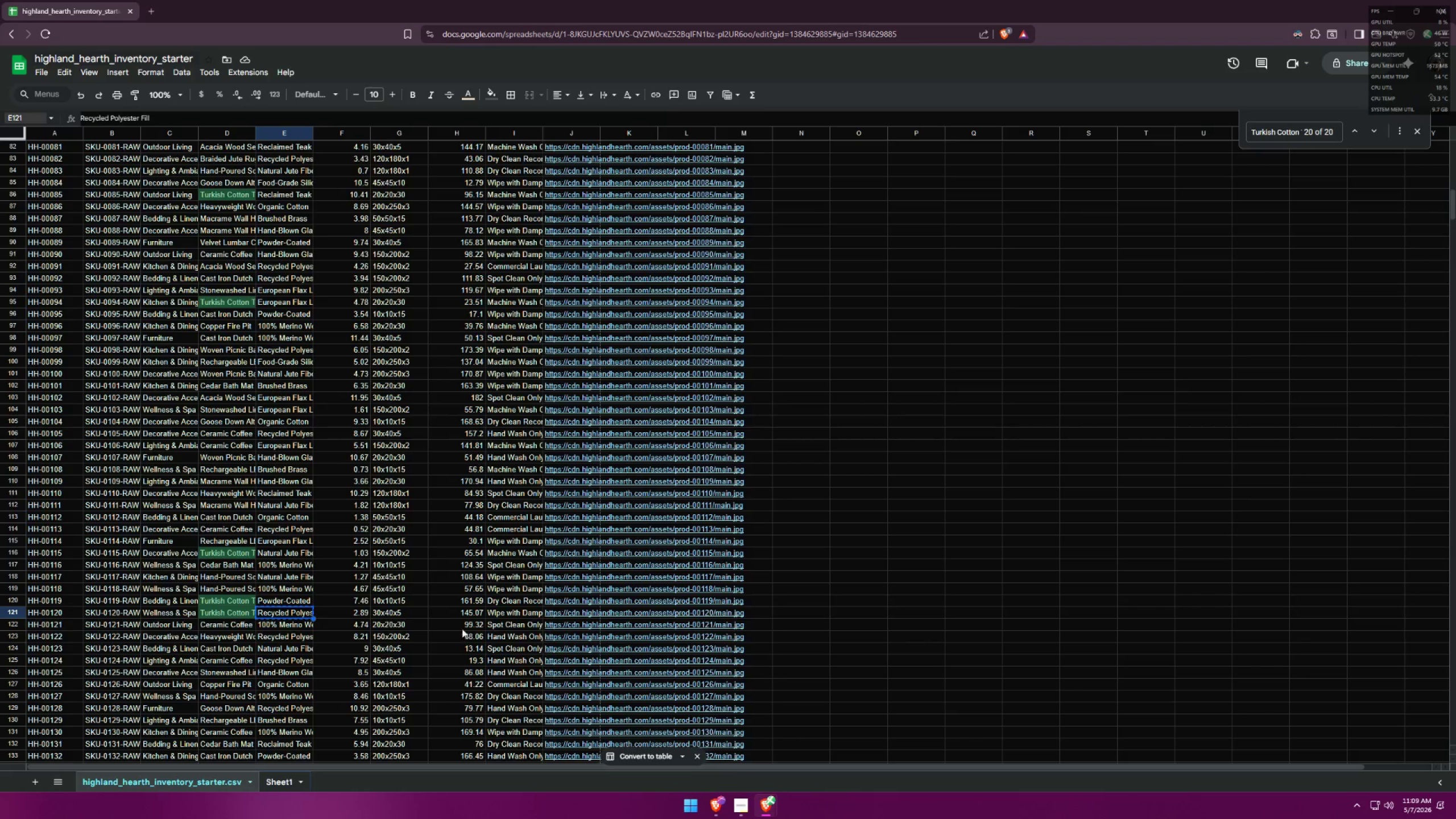 
key(Alt+Tab)
 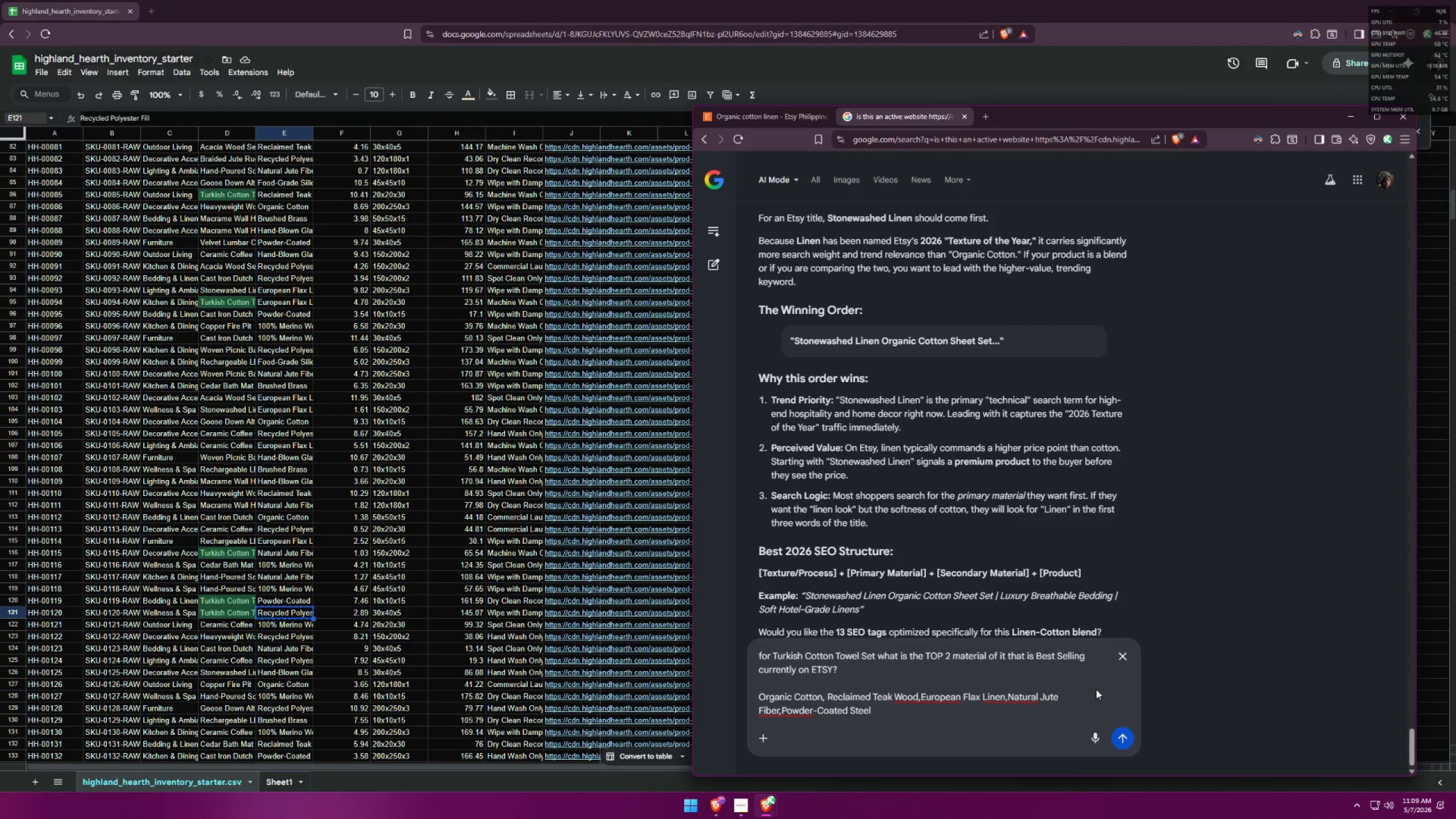 
key(Comma)
 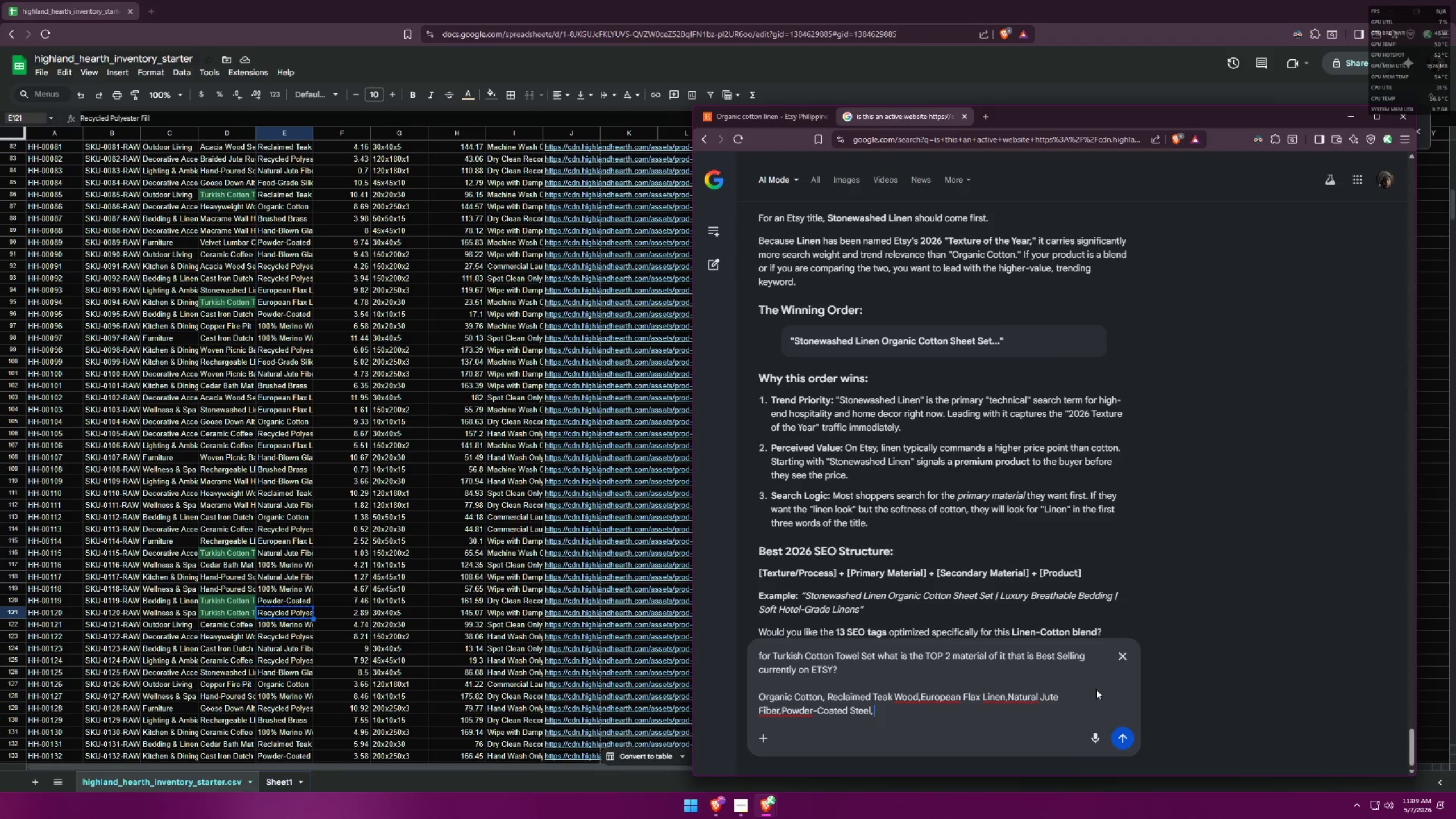 
key(Control+ControlLeft)
 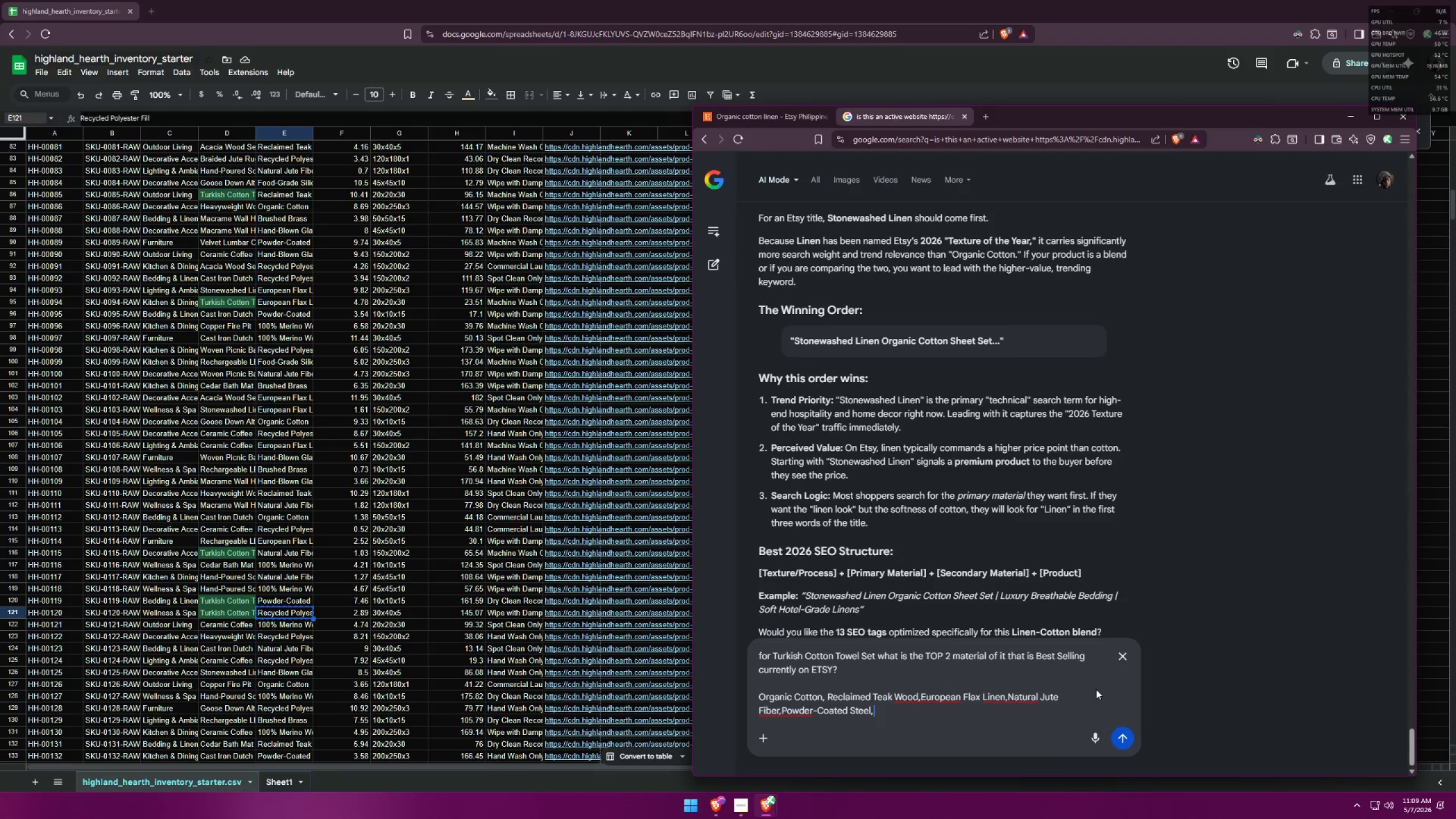 
key(Control+V)
 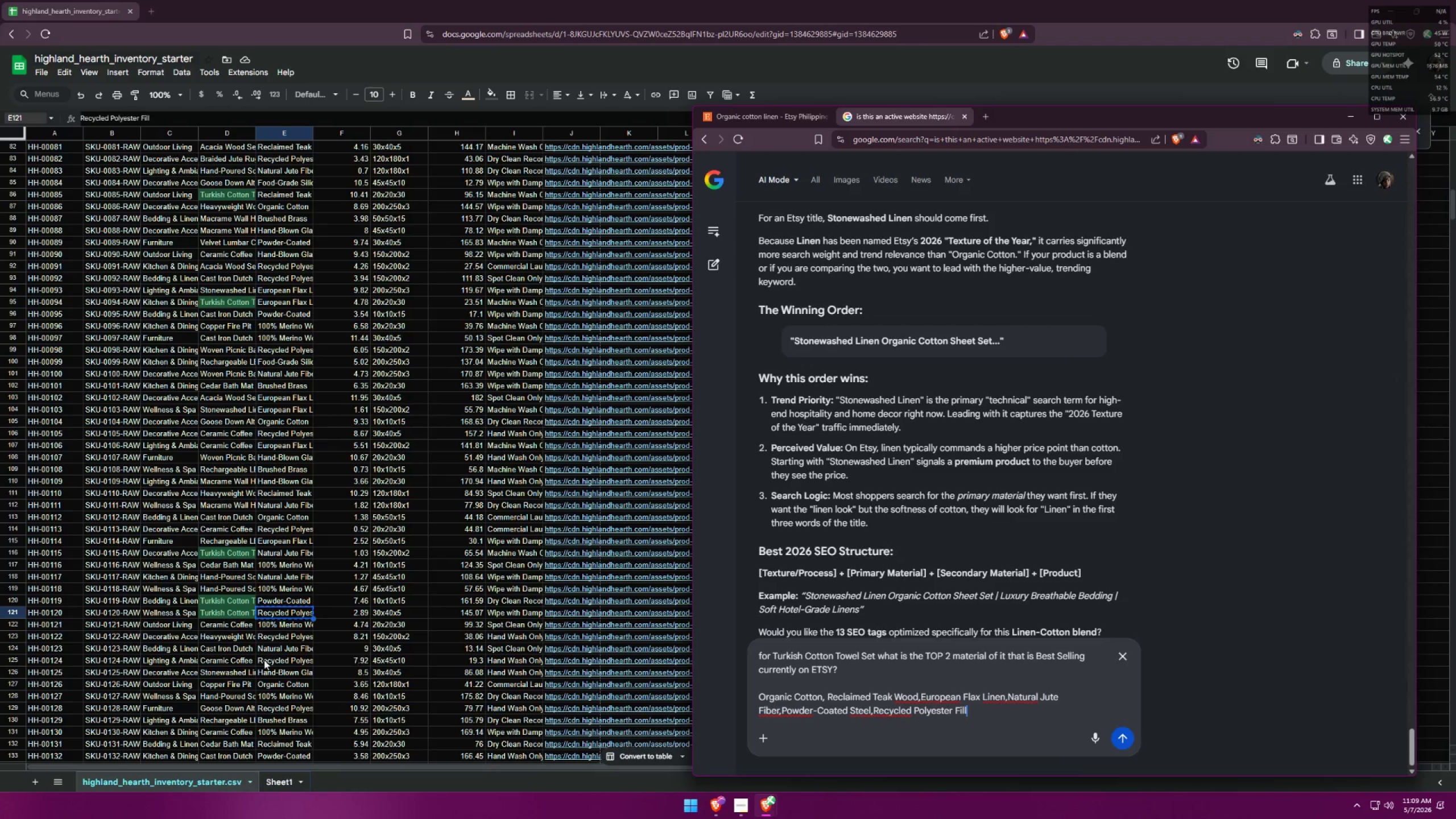 
scroll: coordinate [284, 643], scroll_direction: down, amount: 6.0
 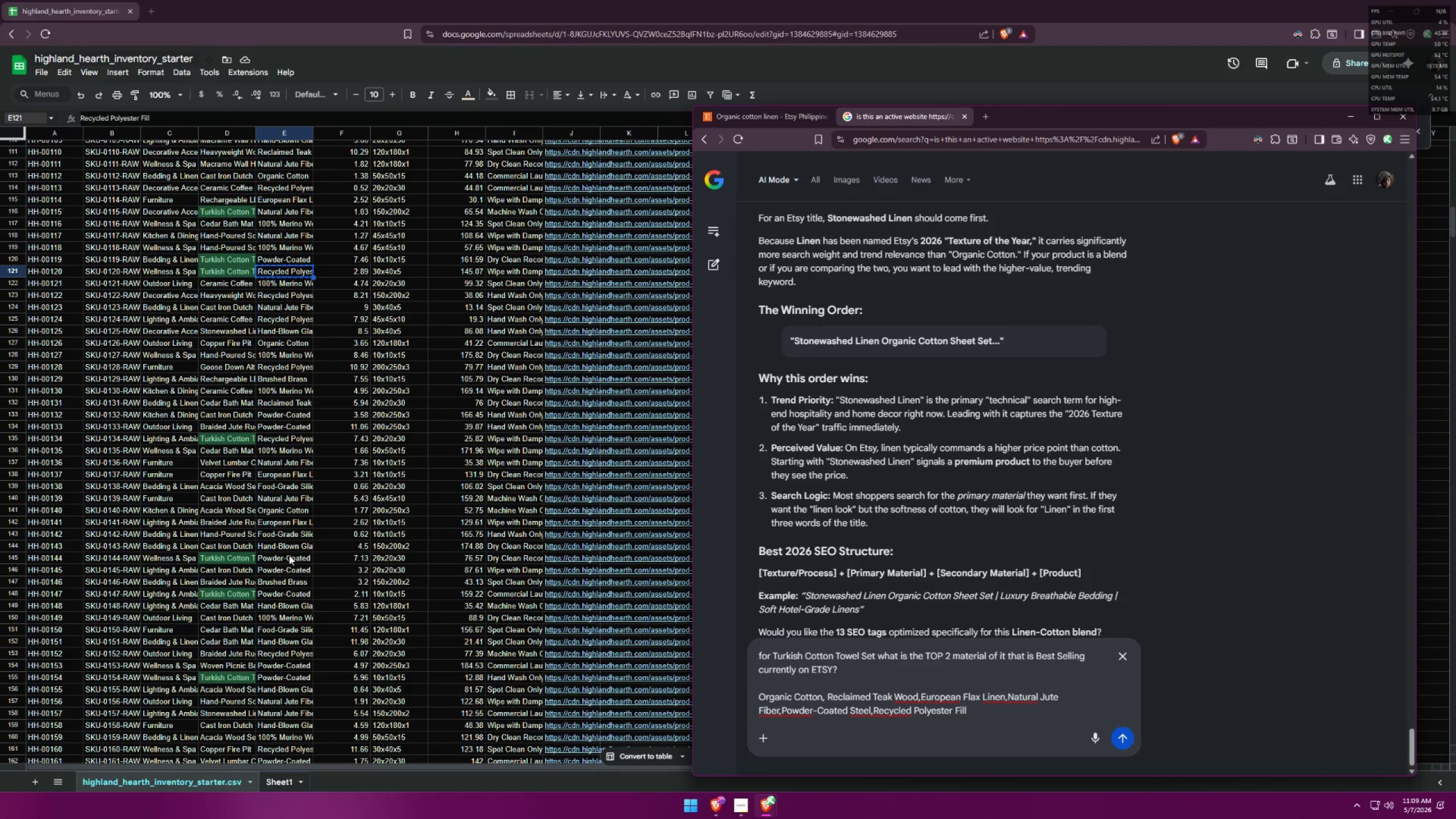 
left_click([289, 555])
 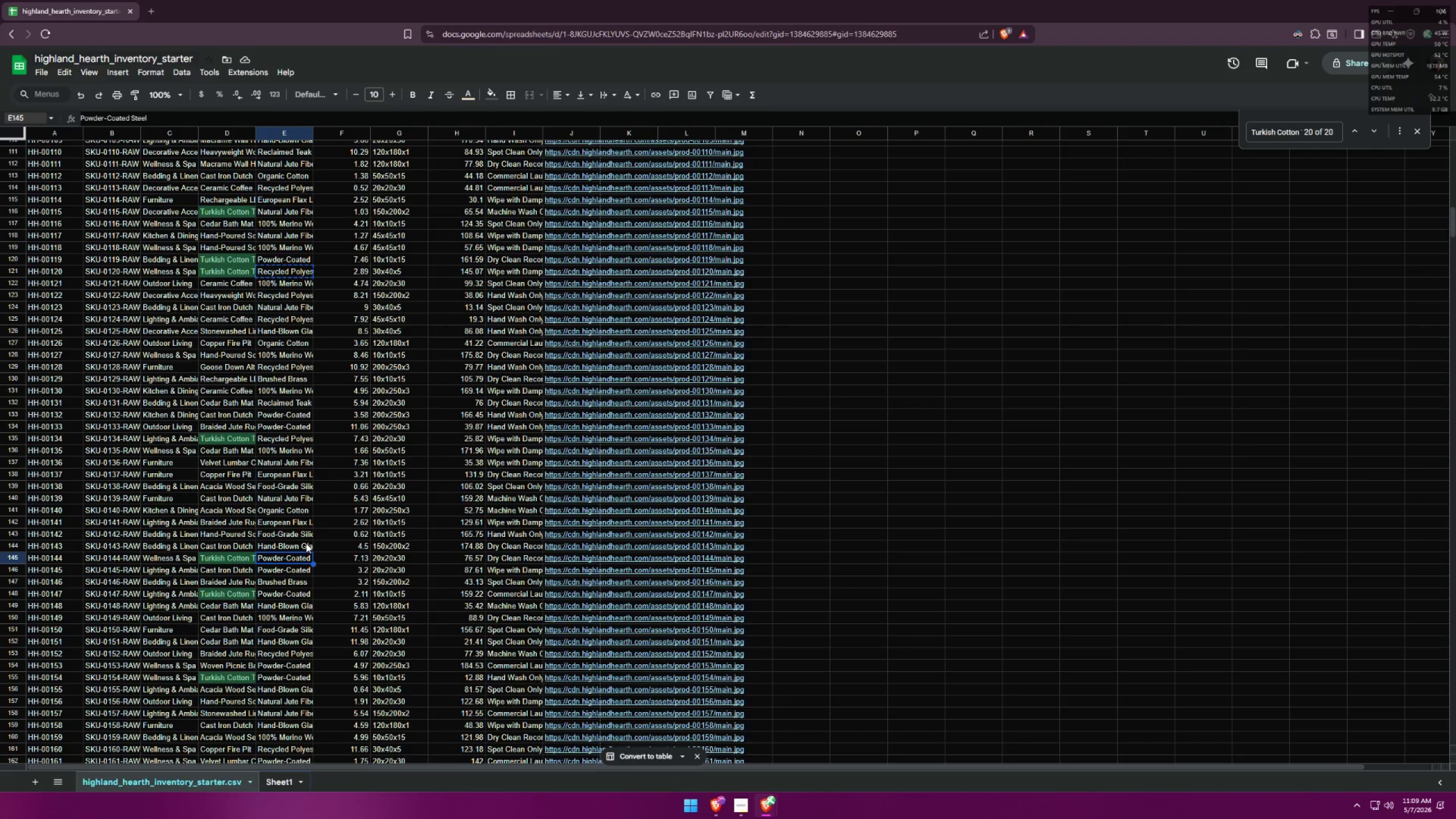 
scroll: coordinate [322, 613], scroll_direction: down, amount: 9.0
 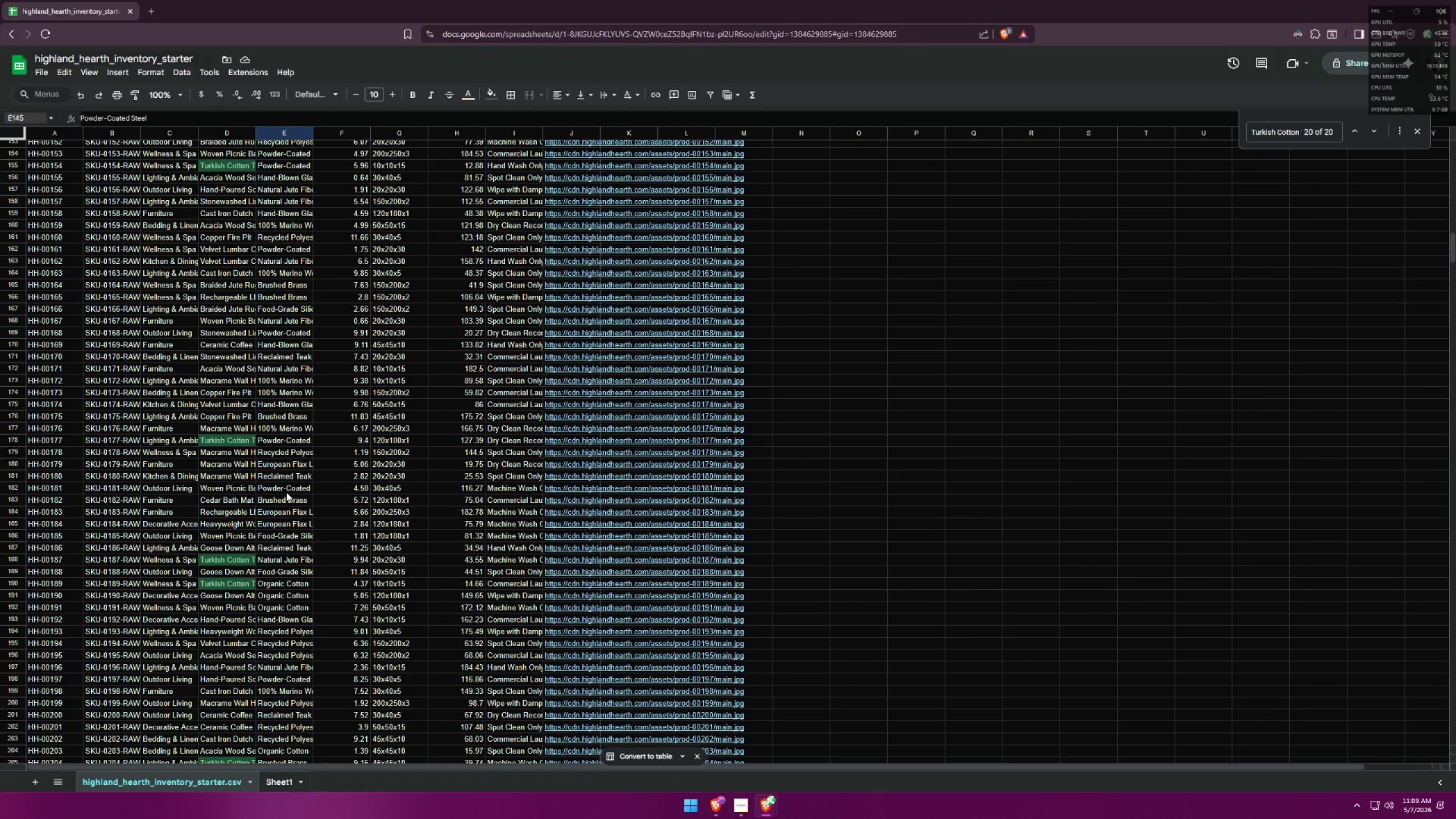 
left_click([296, 564])
 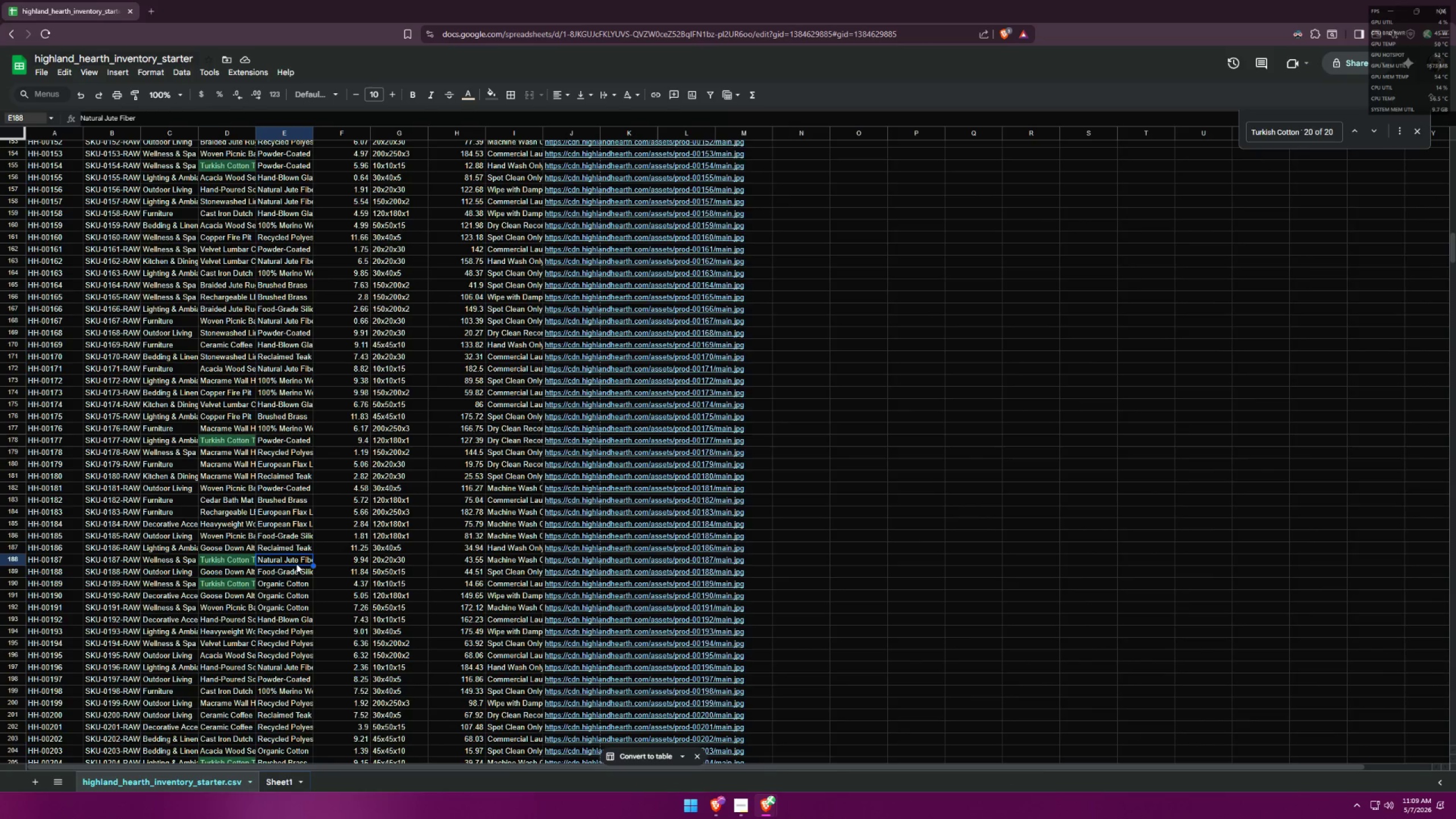 
key(Alt+AltLeft)
 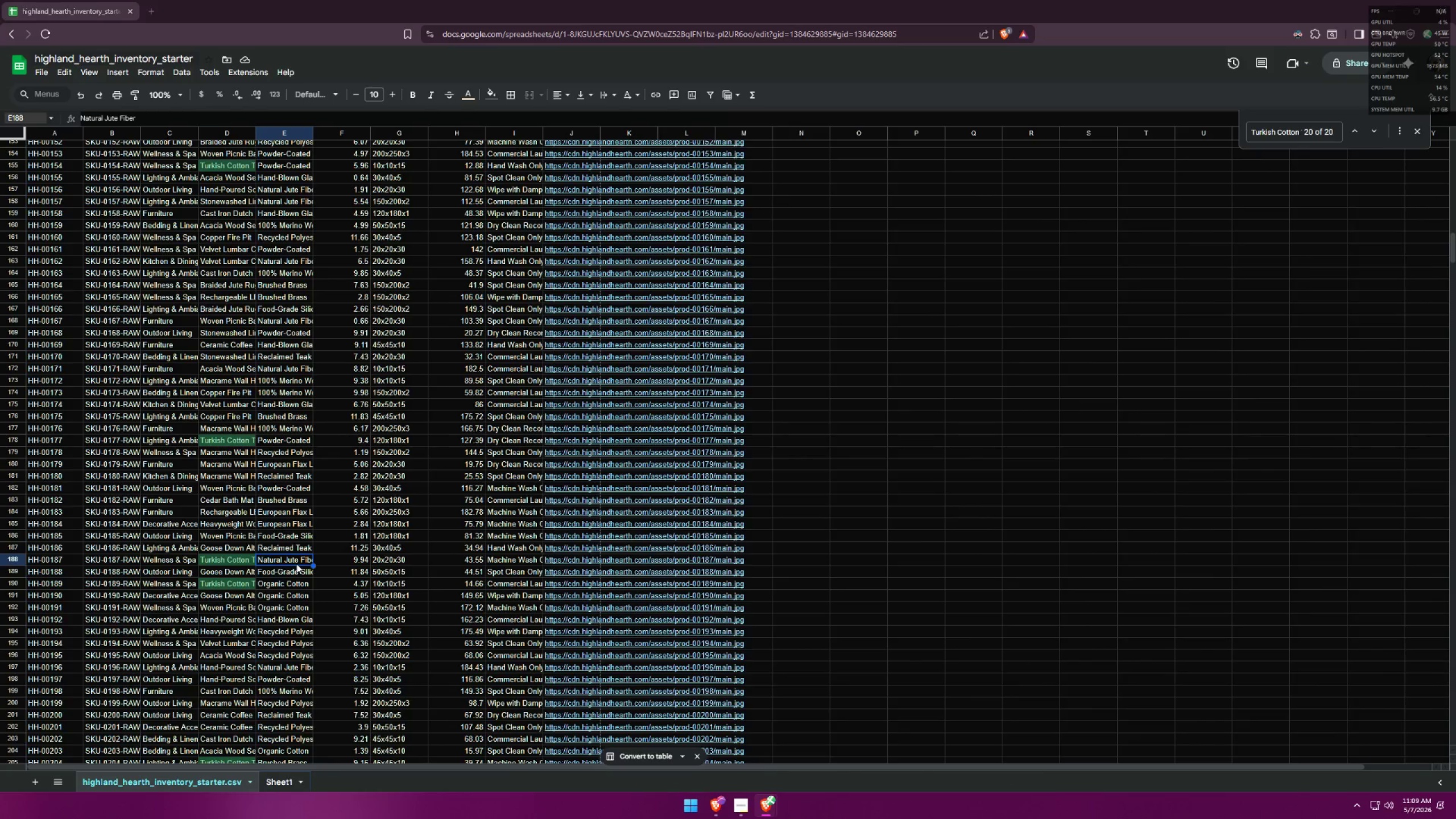 
key(Alt+Tab)
 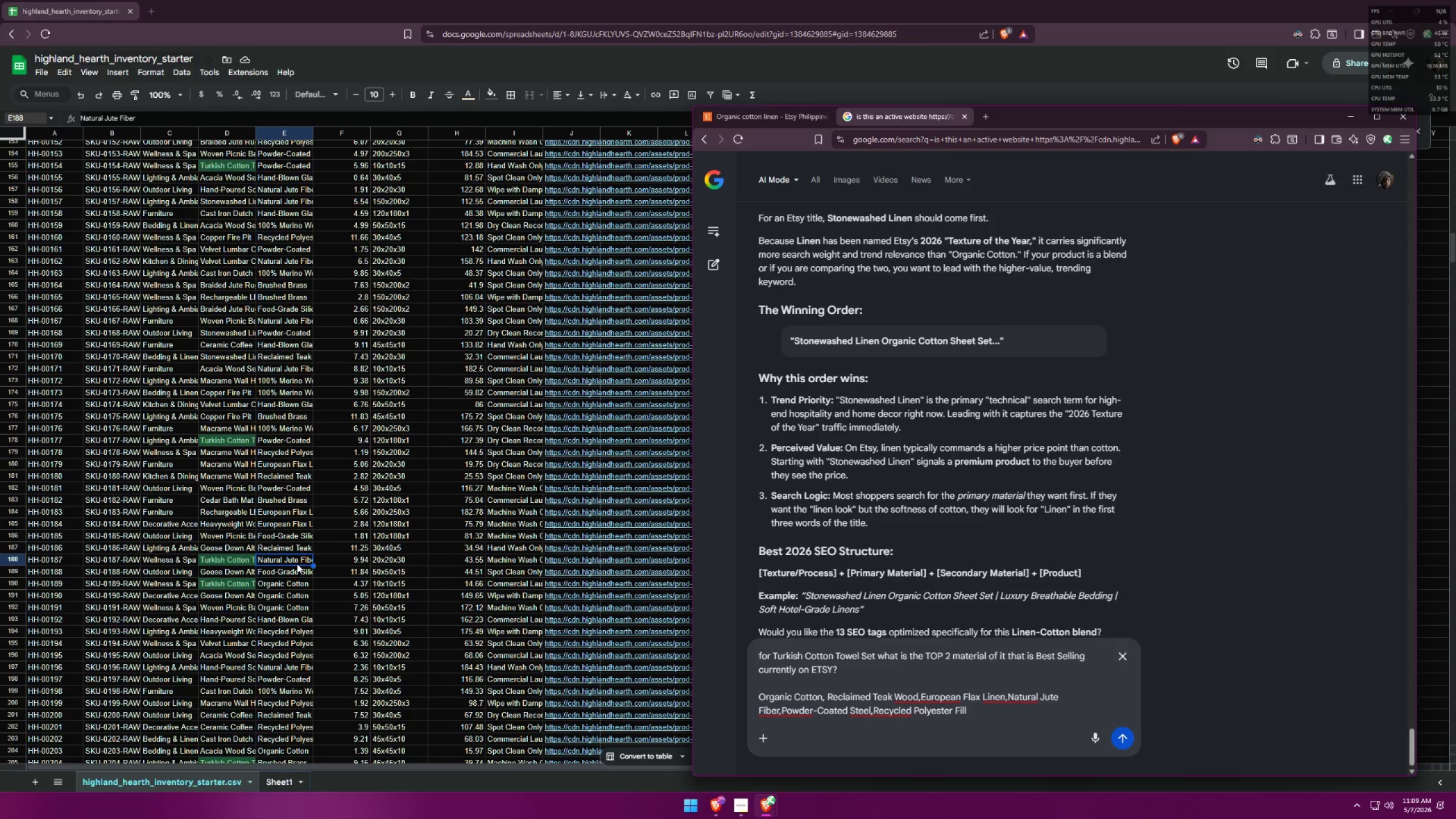 
key(Alt+AltLeft)
 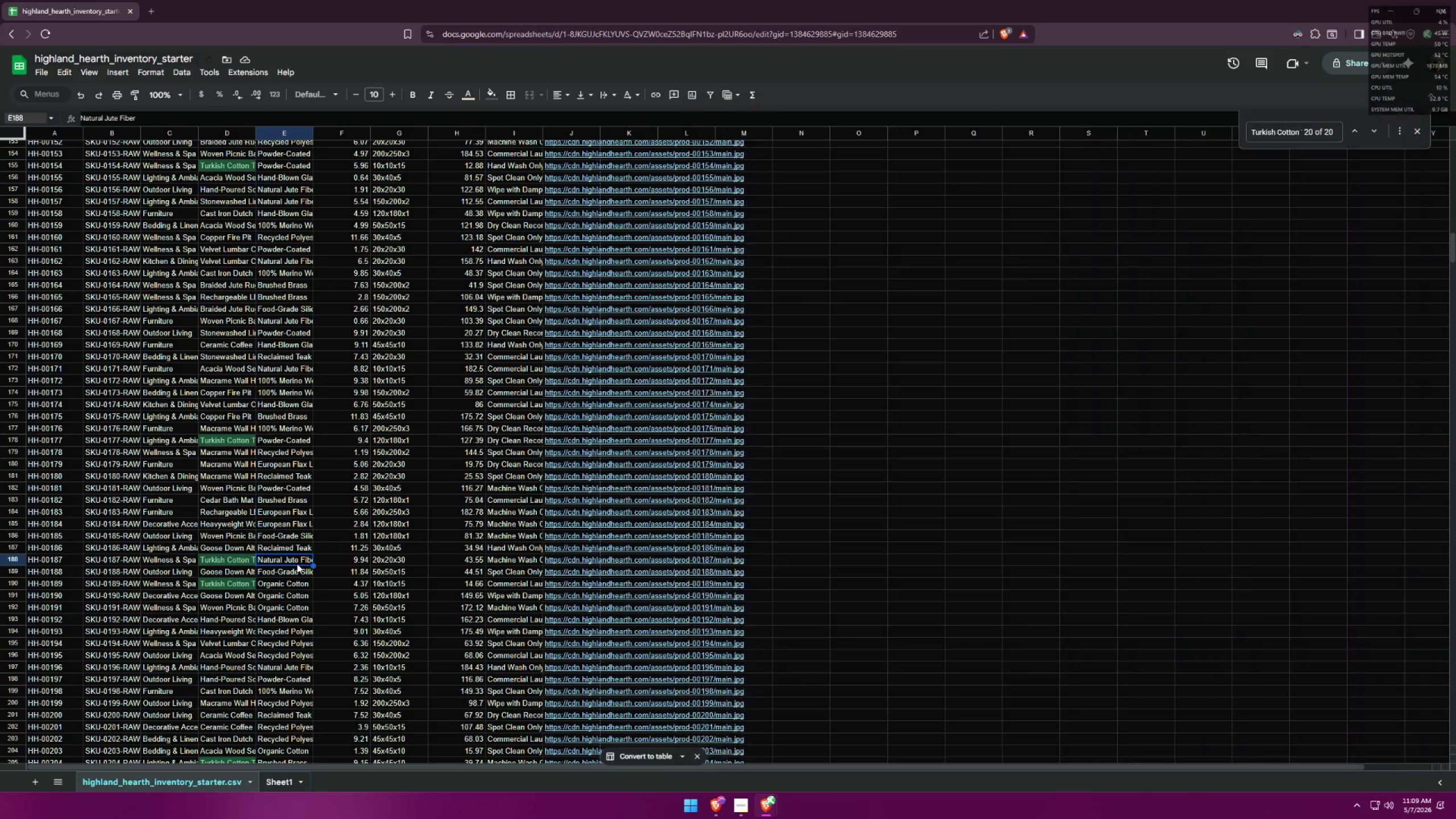 
key(Alt+Tab)
 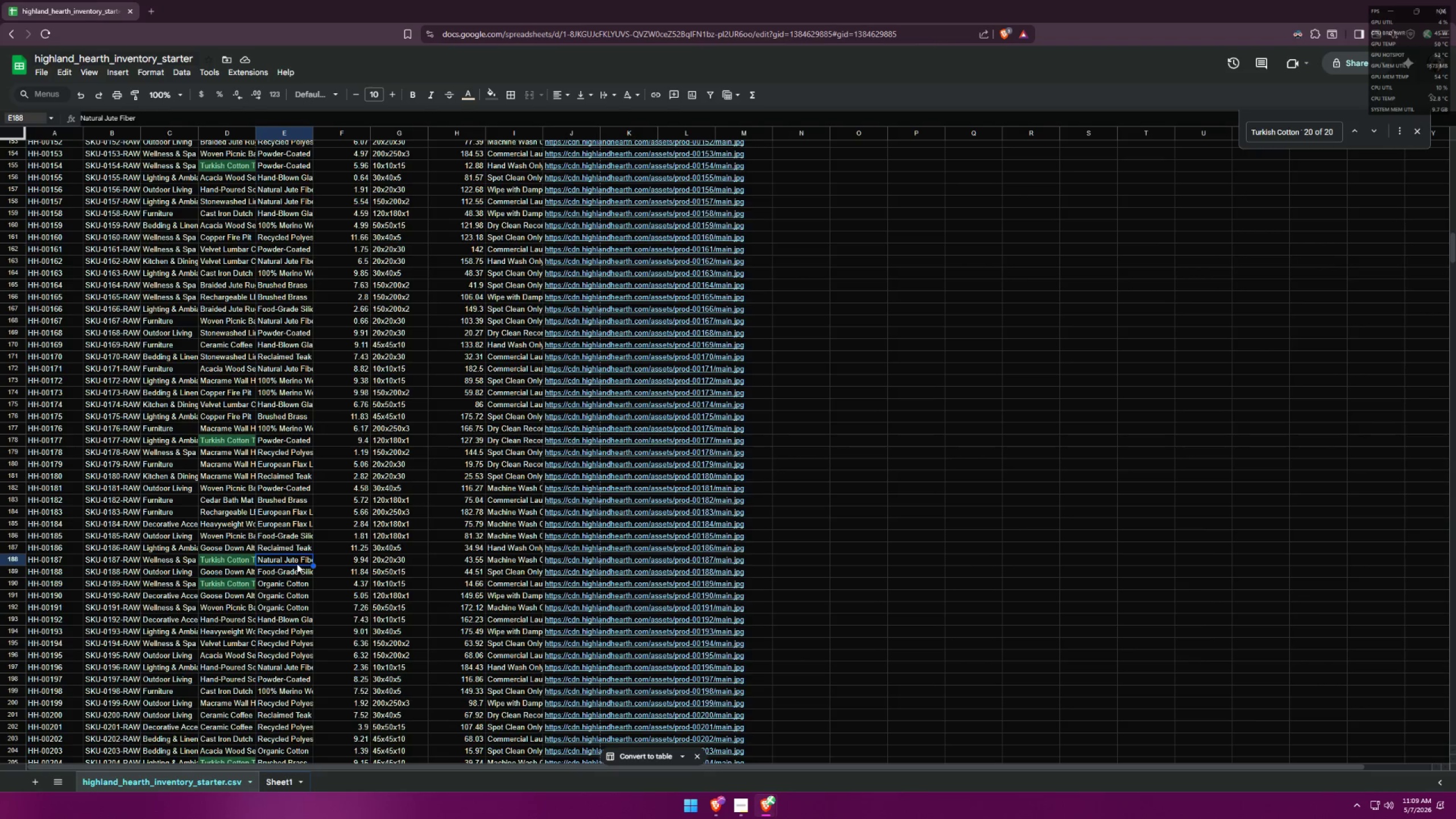 
scroll: coordinate [299, 576], scroll_direction: down, amount: 2.0
 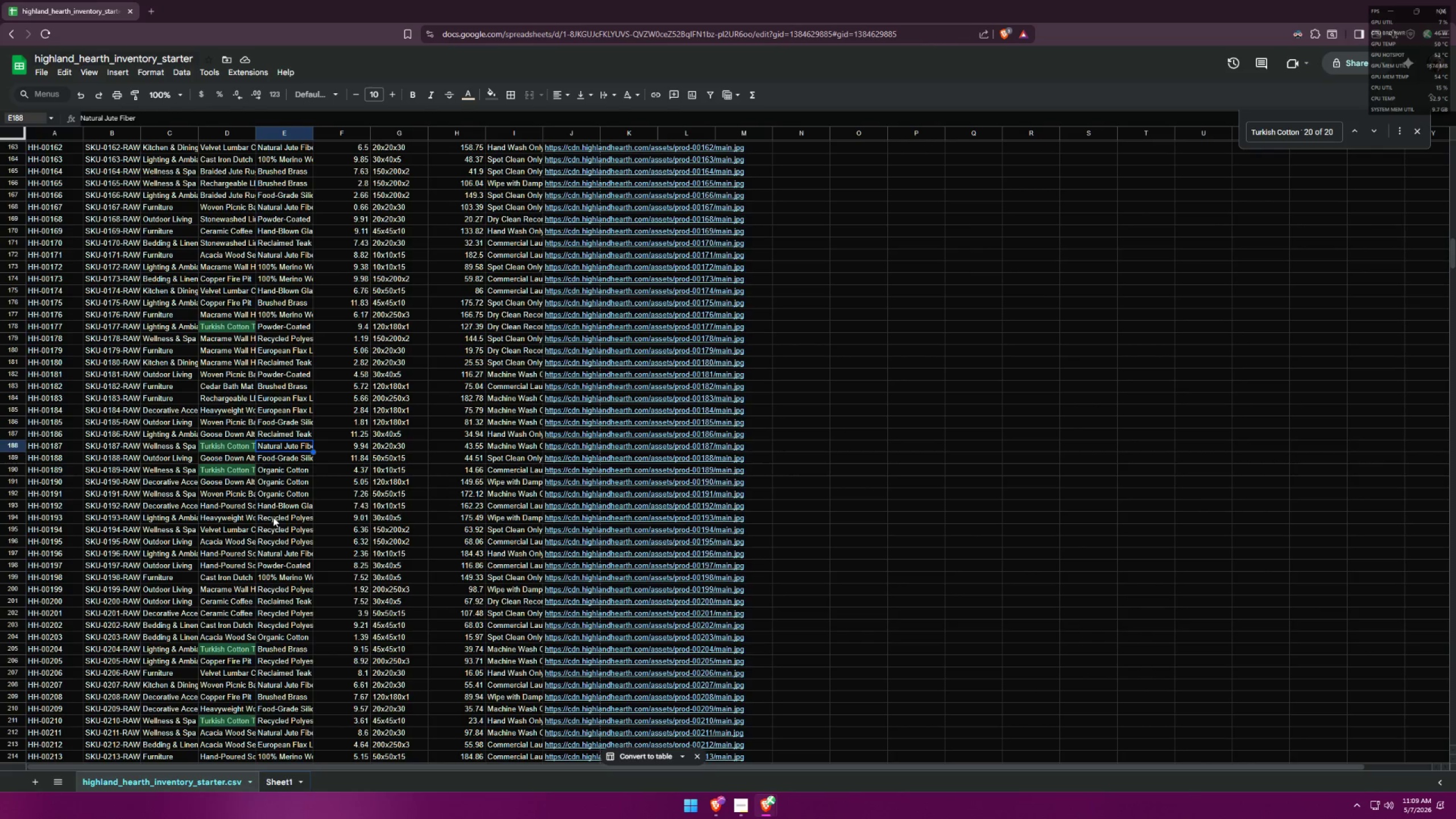 
left_click([283, 471])
 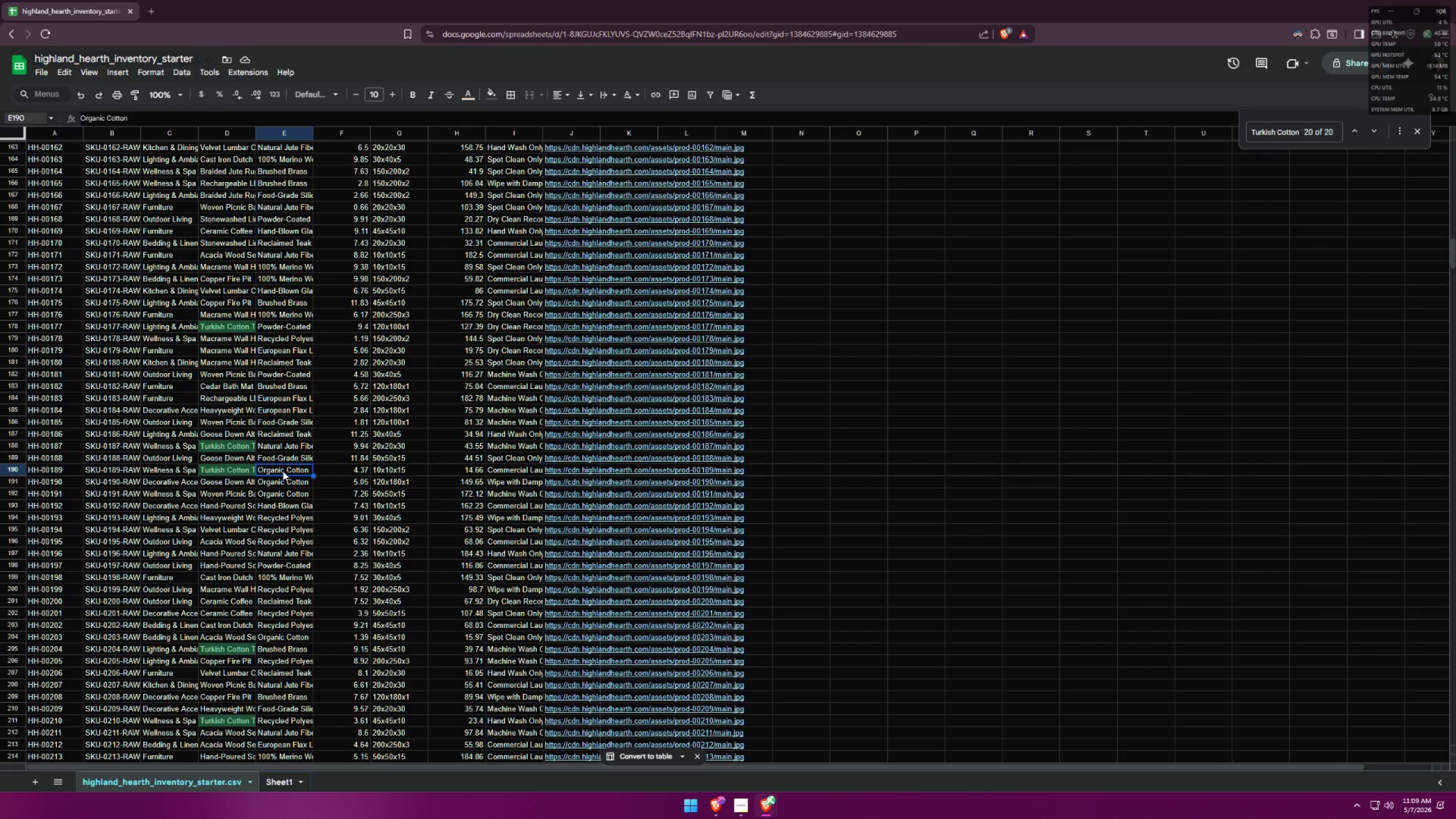 
key(Alt+AltLeft)
 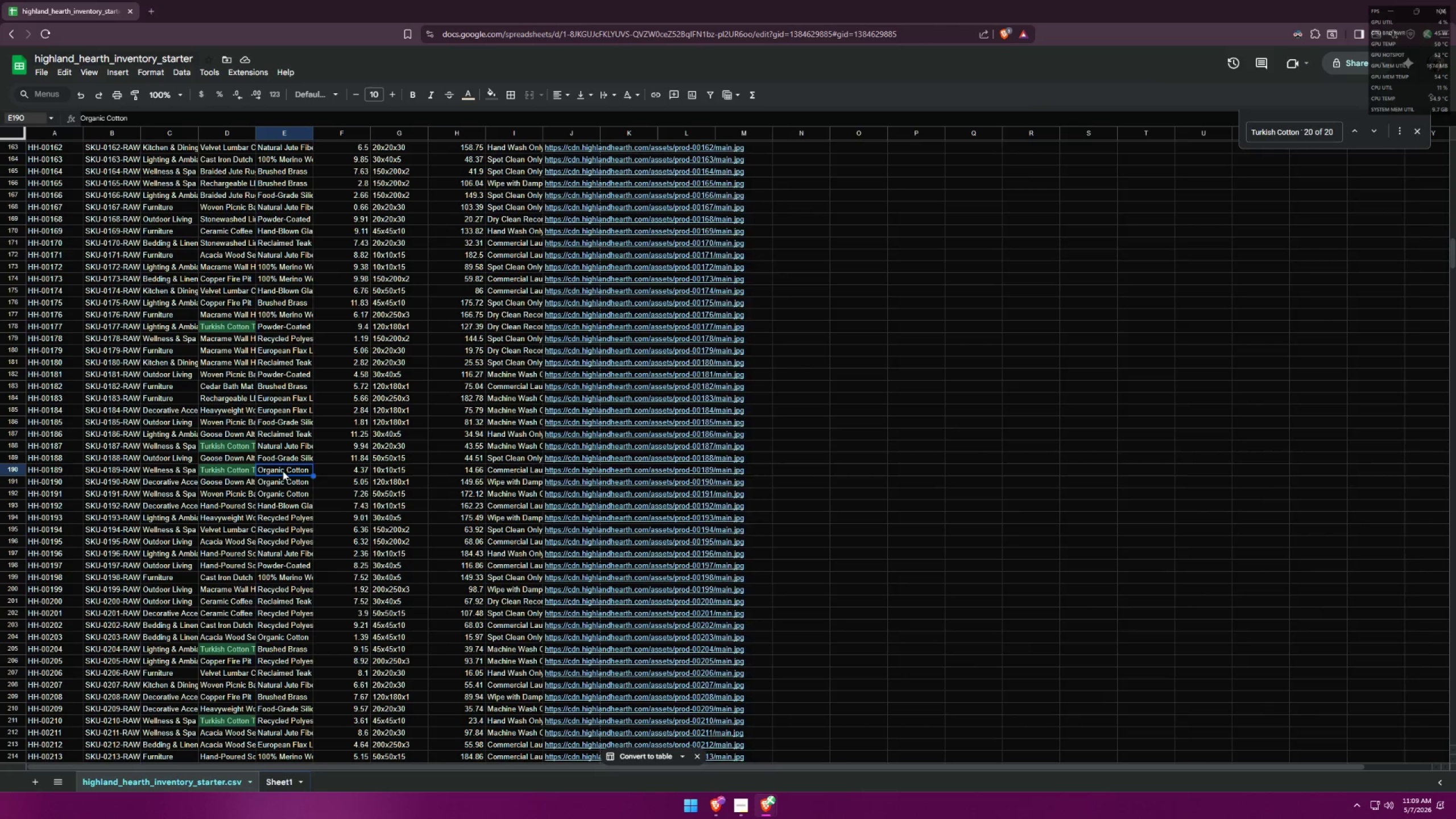 
key(Alt+Tab)
 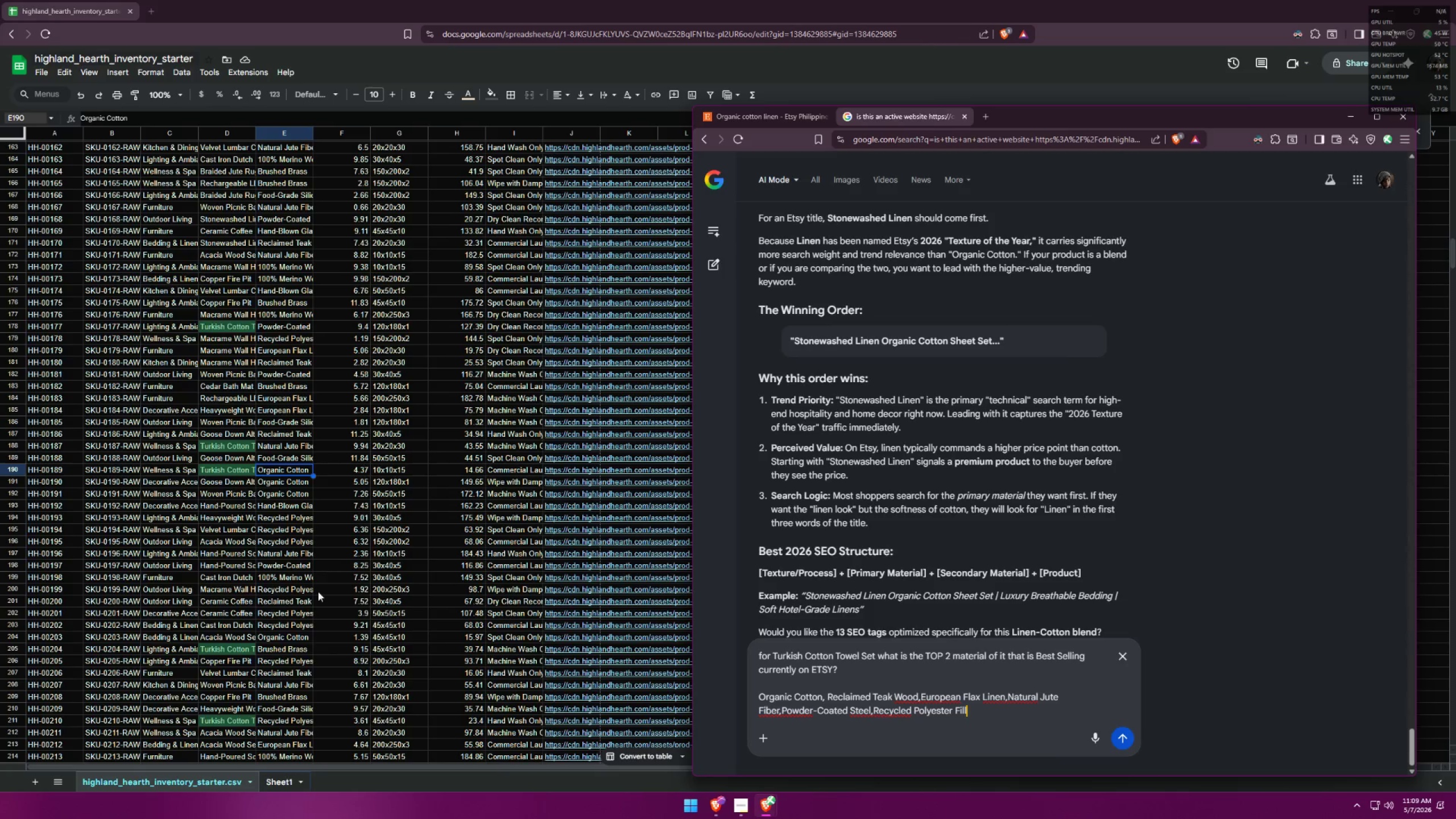 
left_click([292, 649])
 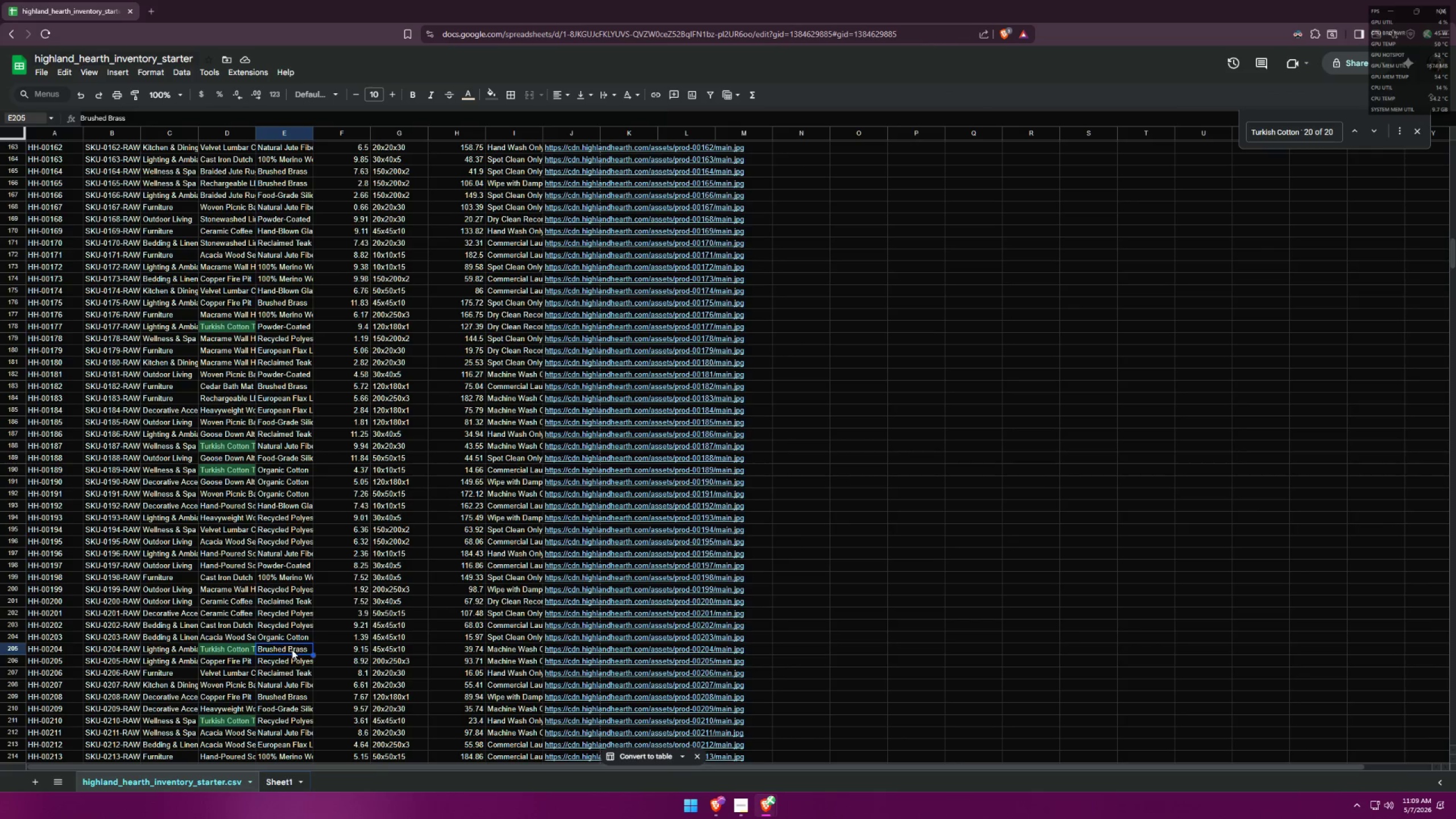 
key(Control+ControlLeft)
 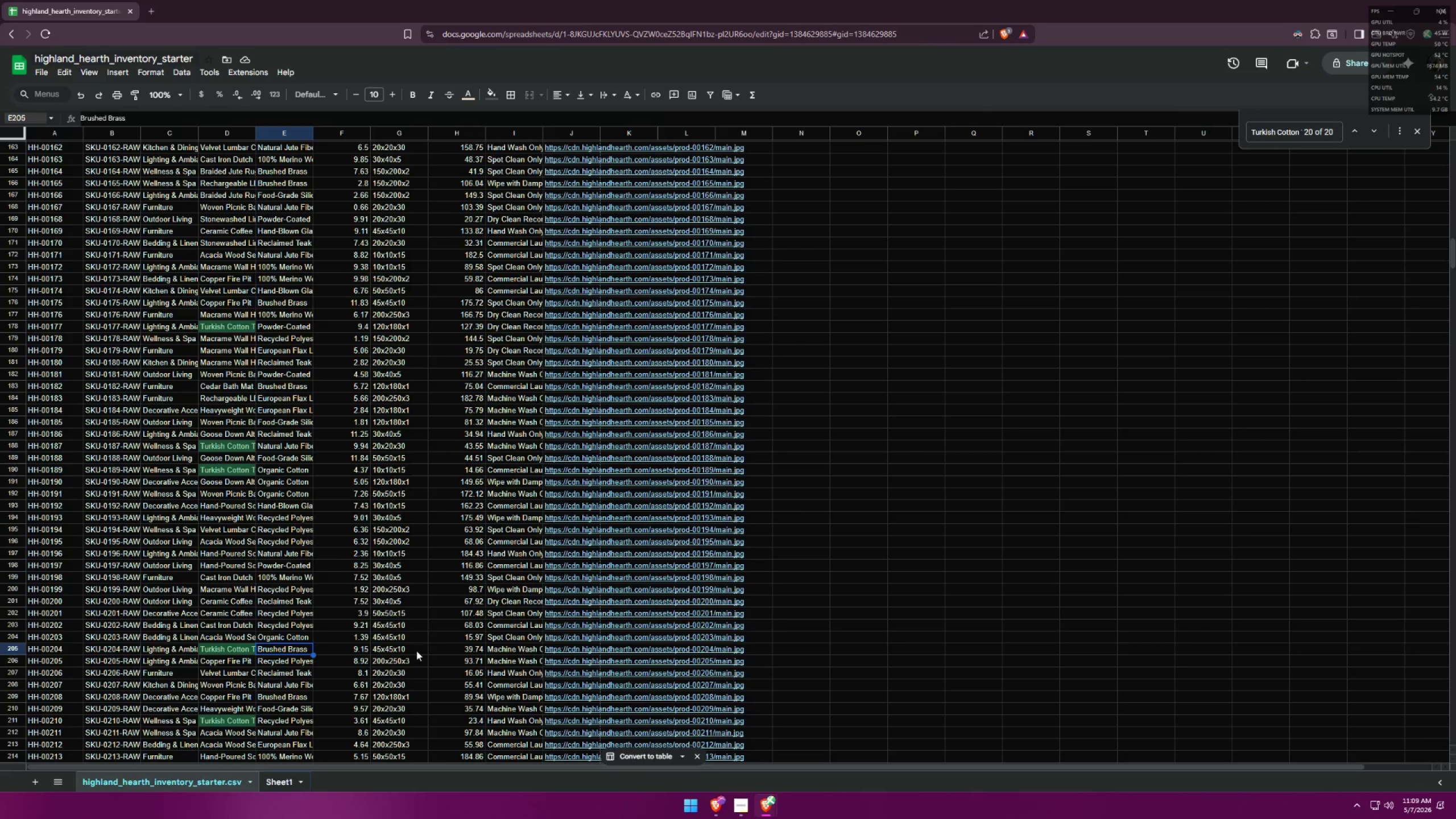 
key(Control+C)
 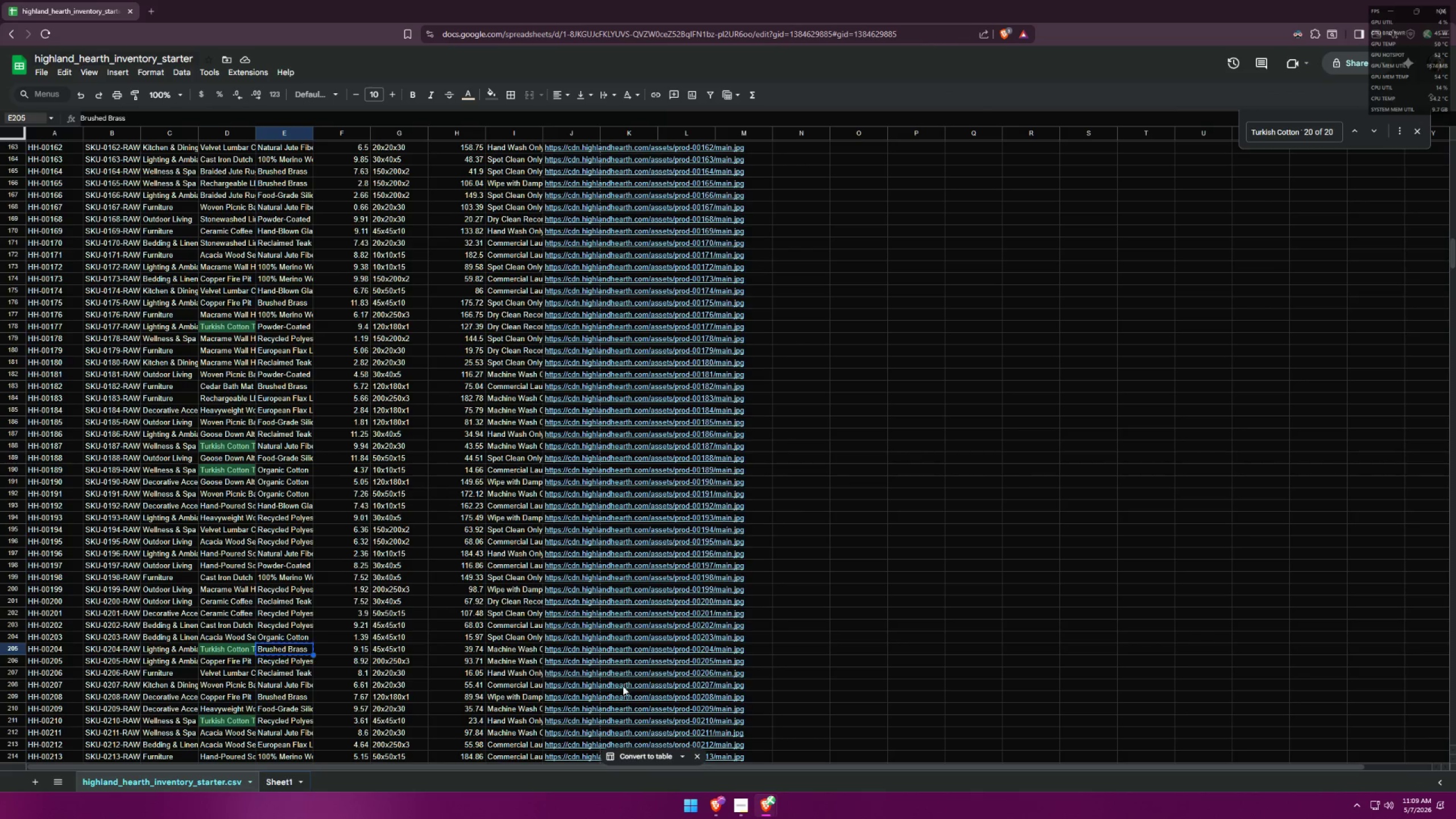 
key(Alt+AltLeft)
 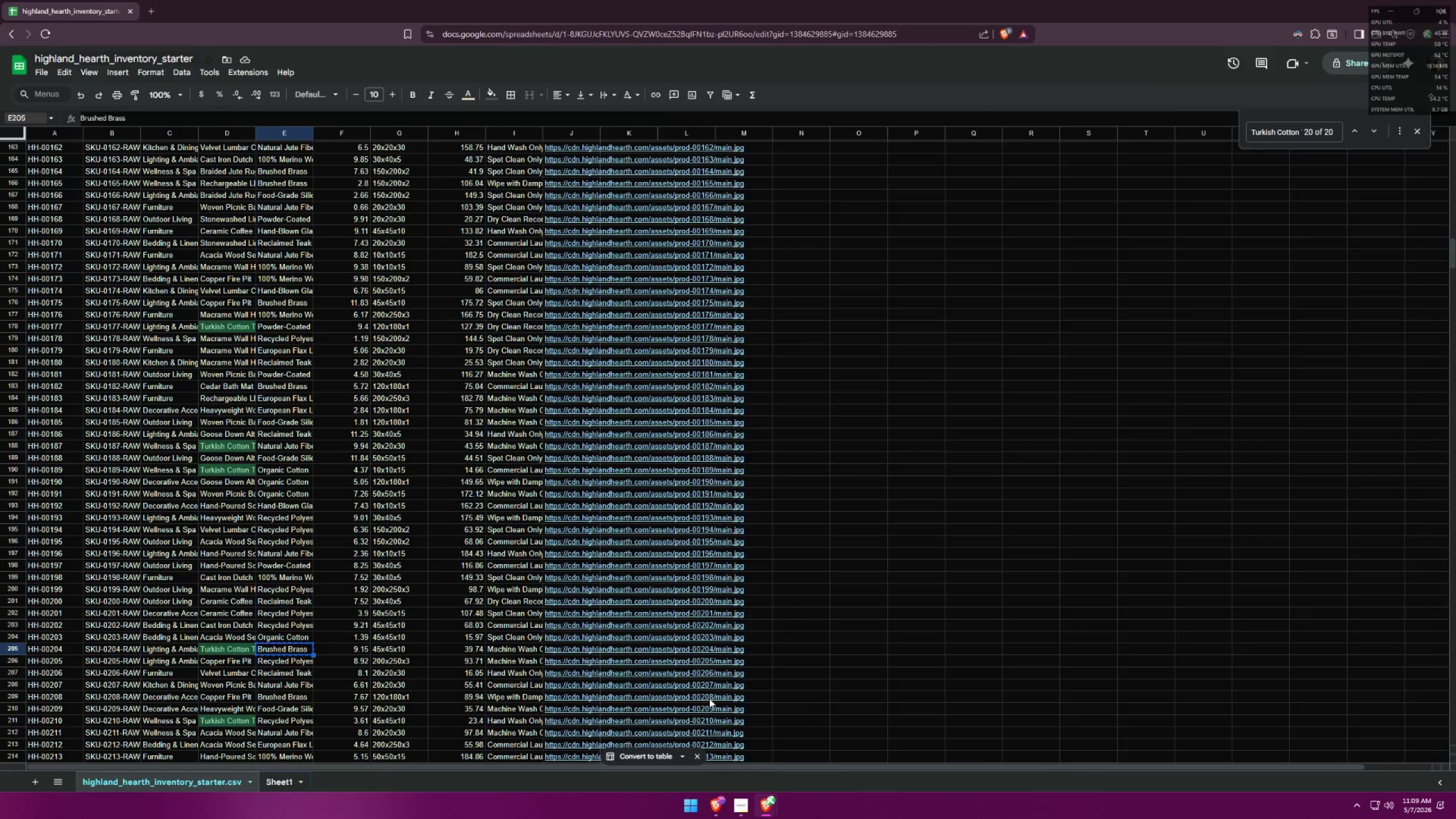 
key(Alt+Tab)
 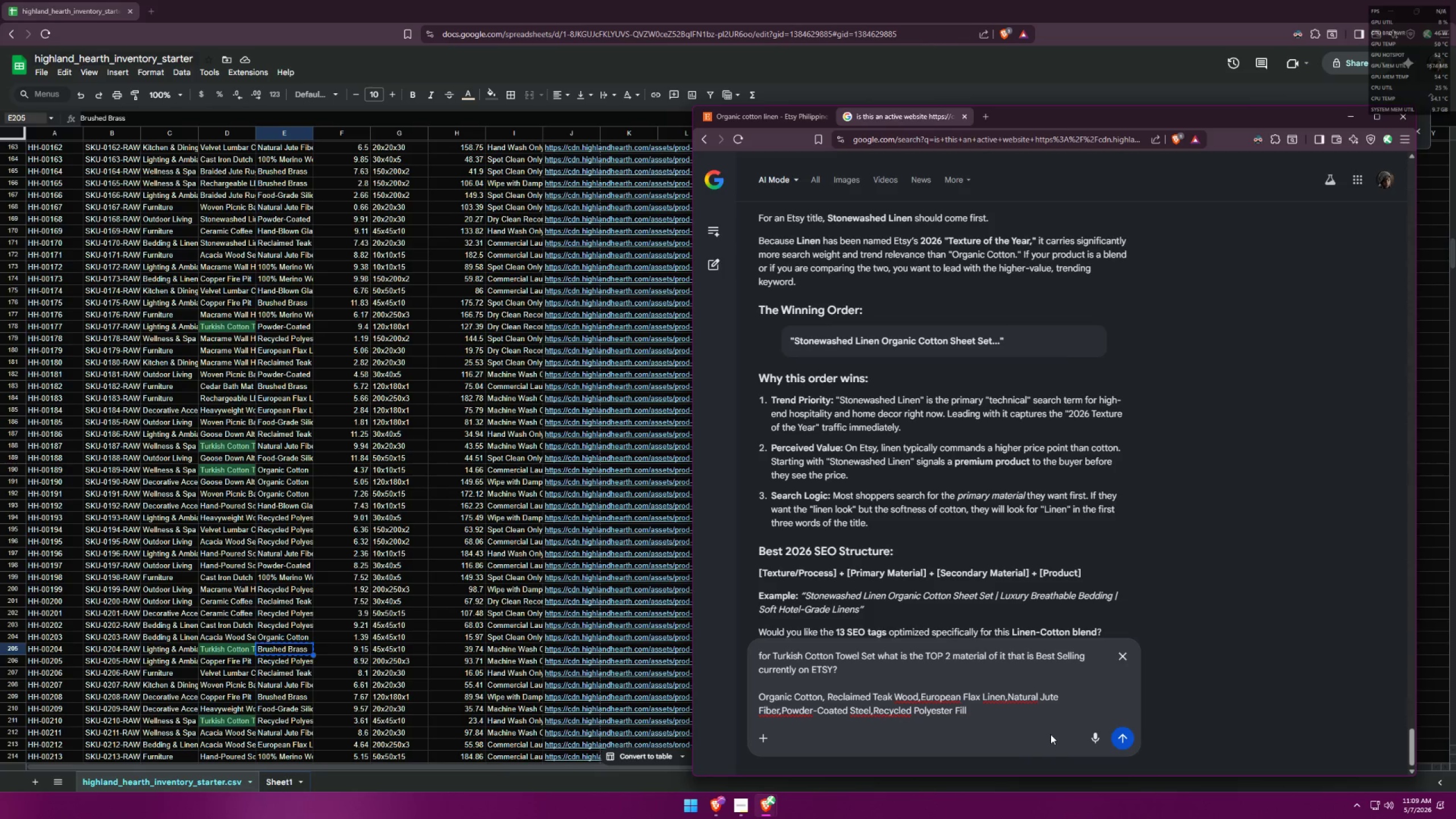 
key(Comma)
 